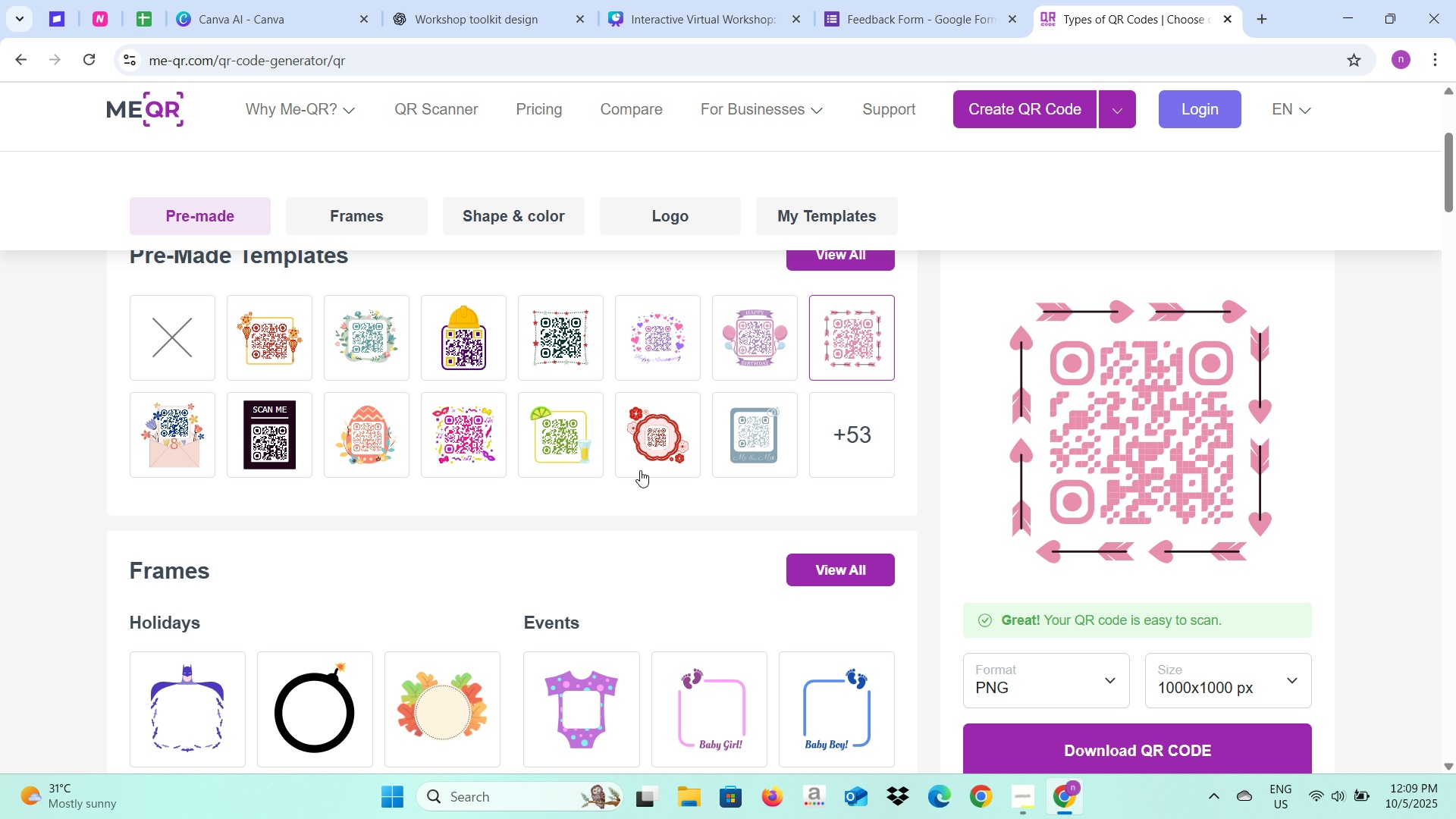 
scroll: coordinate [621, 540], scroll_direction: down, amount: 2.0
 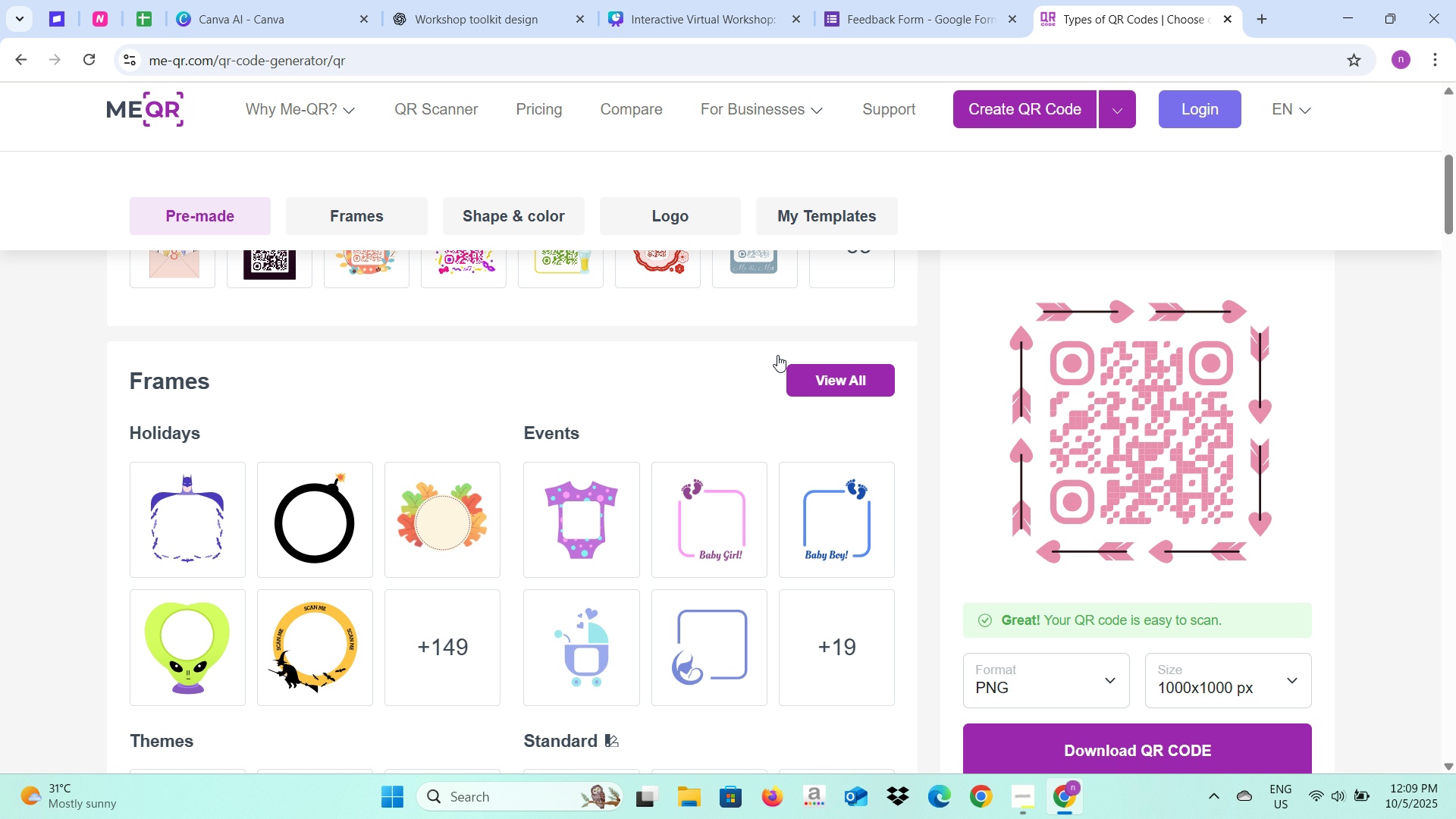 
scroll: coordinate [775, 357], scroll_direction: up, amount: 1.0
 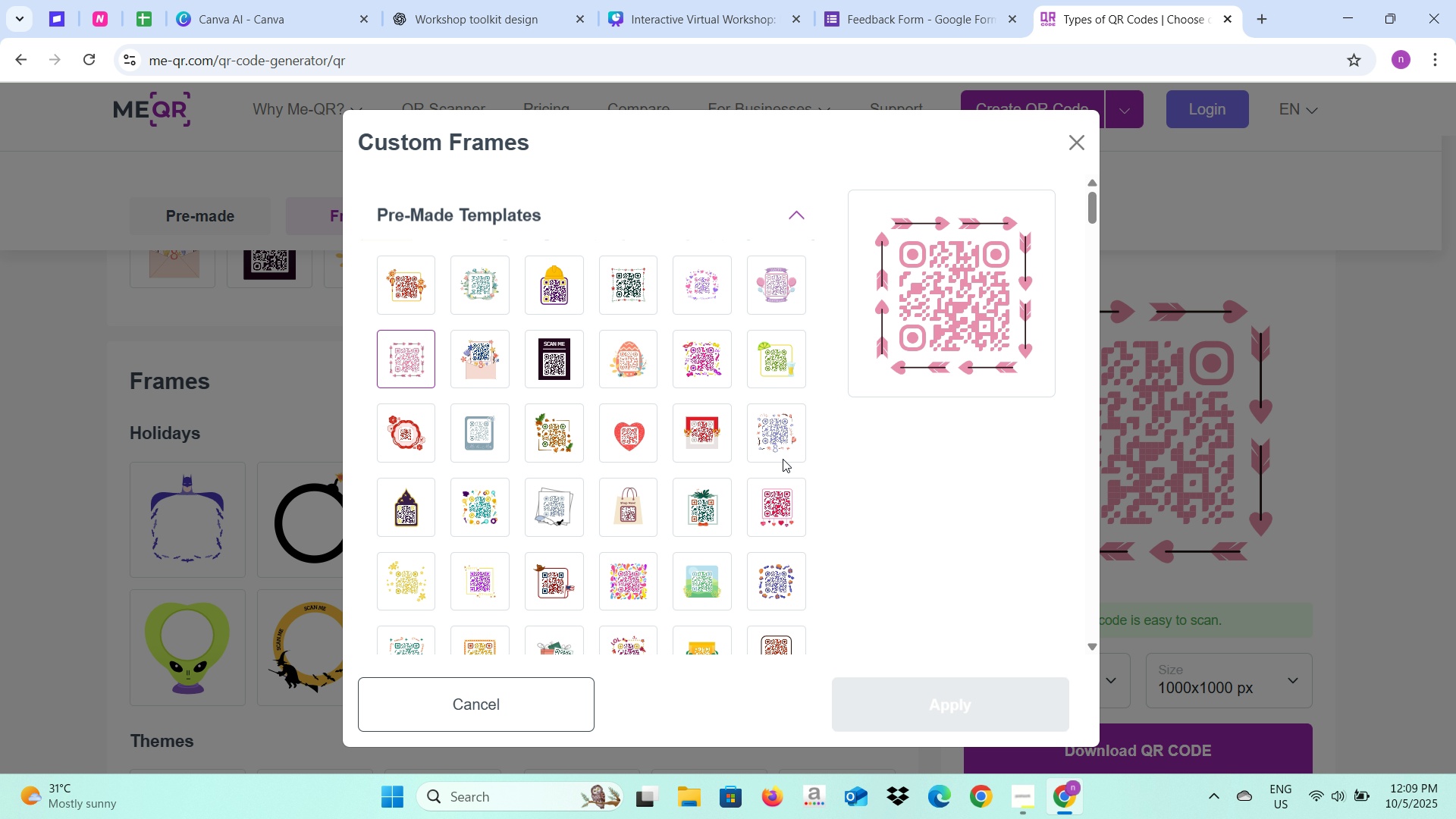 
scroll: coordinate [654, 470], scroll_direction: down, amount: 1.0
 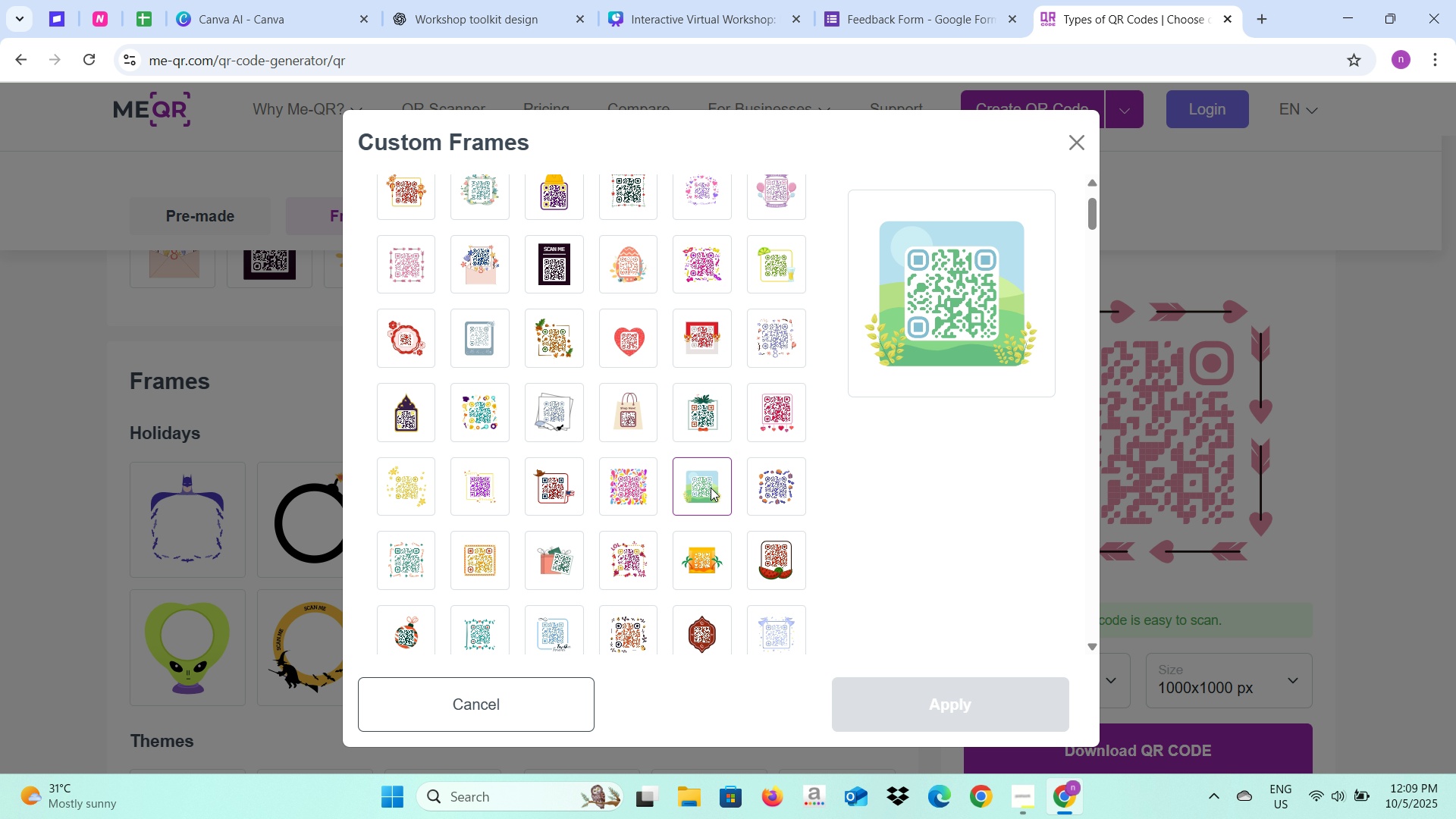 
left_click([711, 488])
 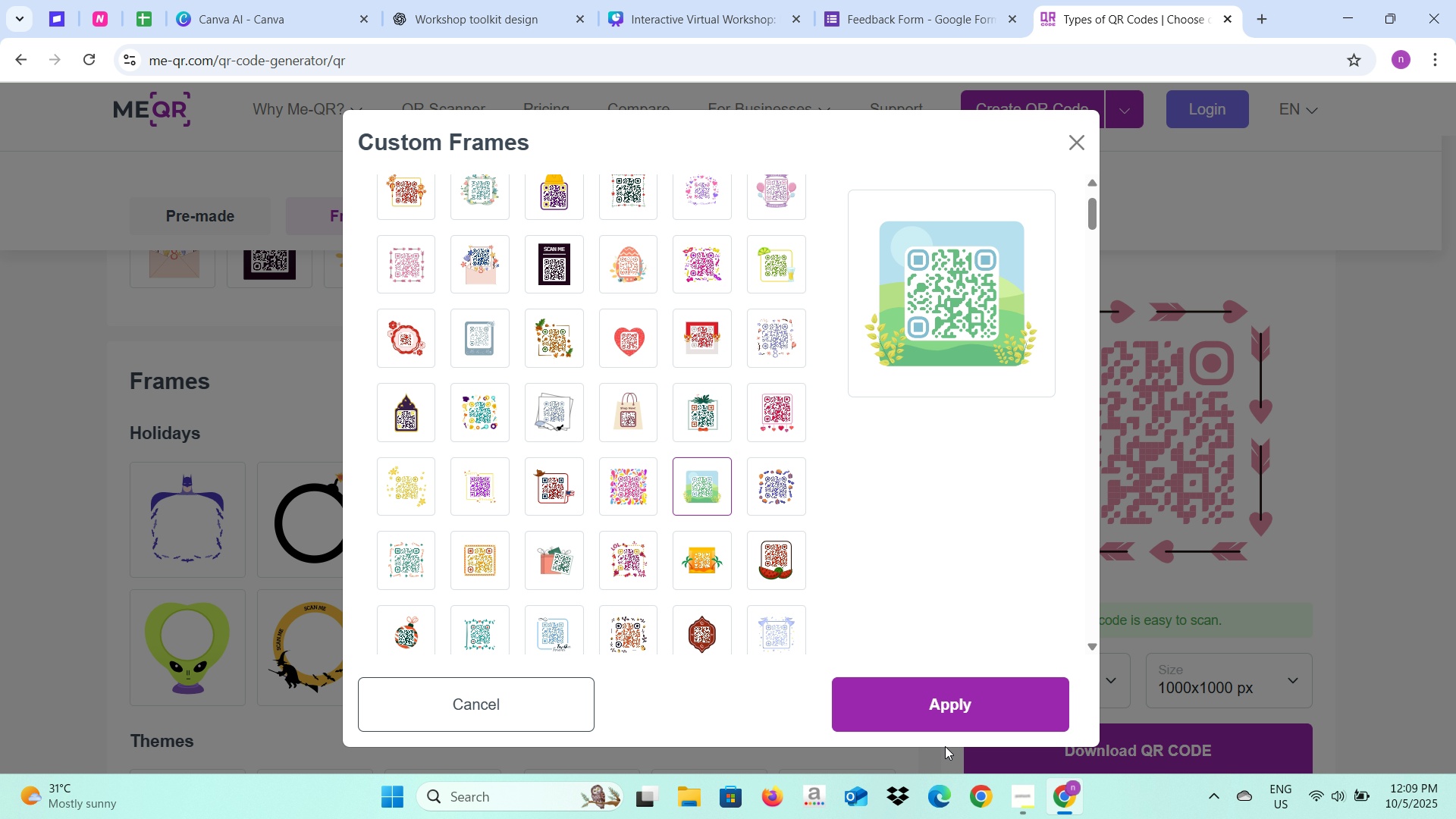 
left_click([934, 701])
 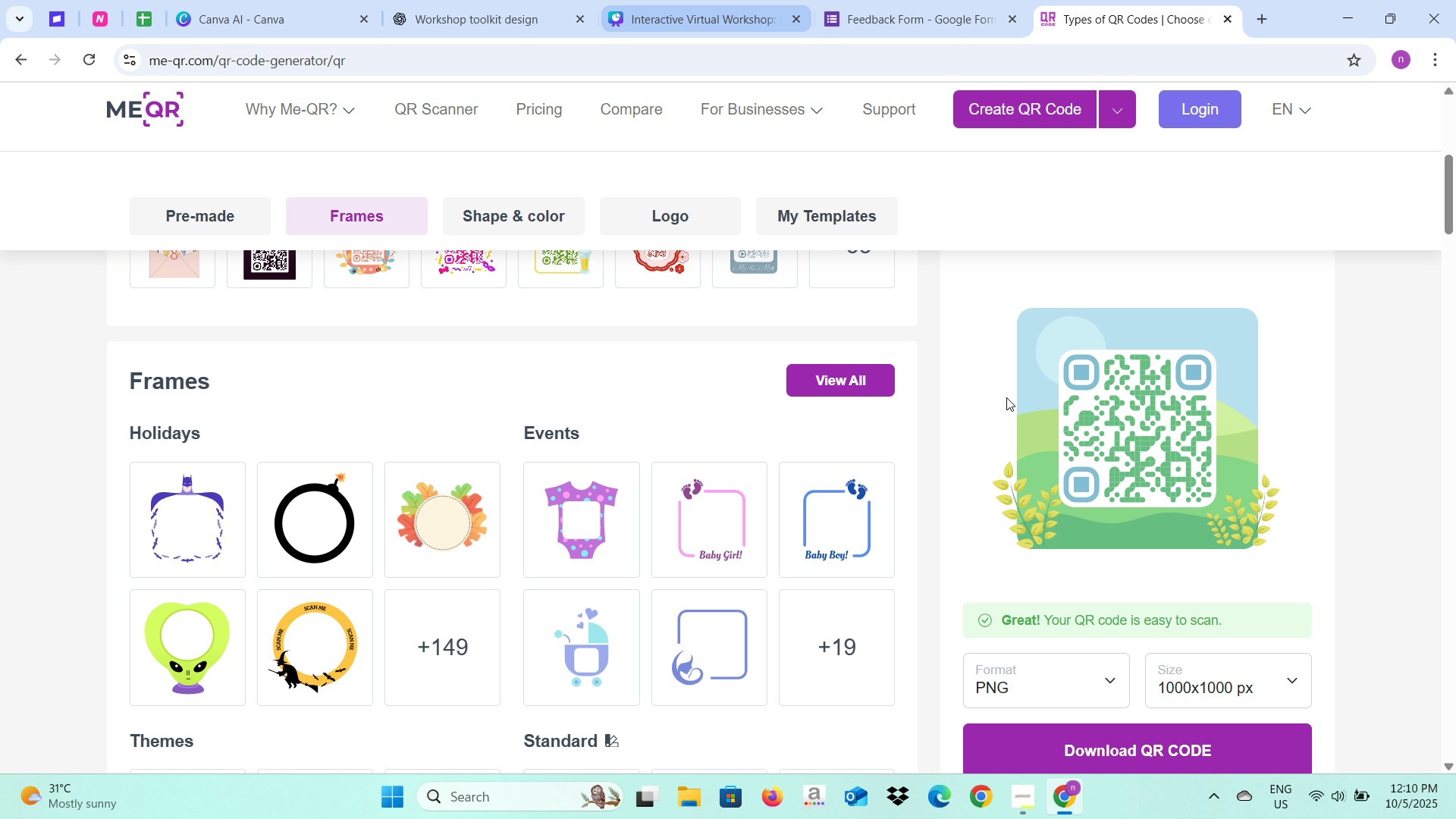 
left_click([1150, 743])
 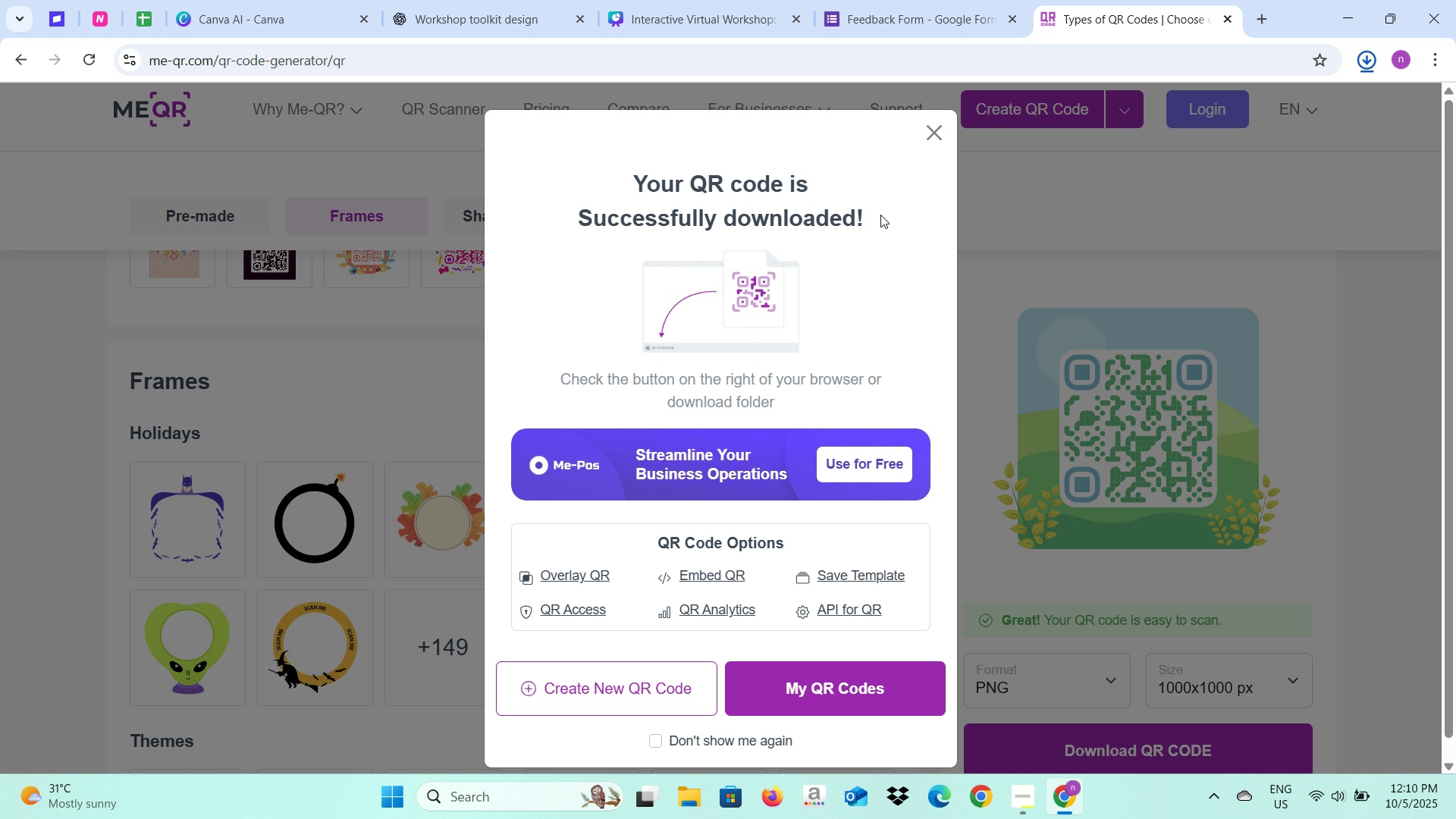 
wait(5.06)
 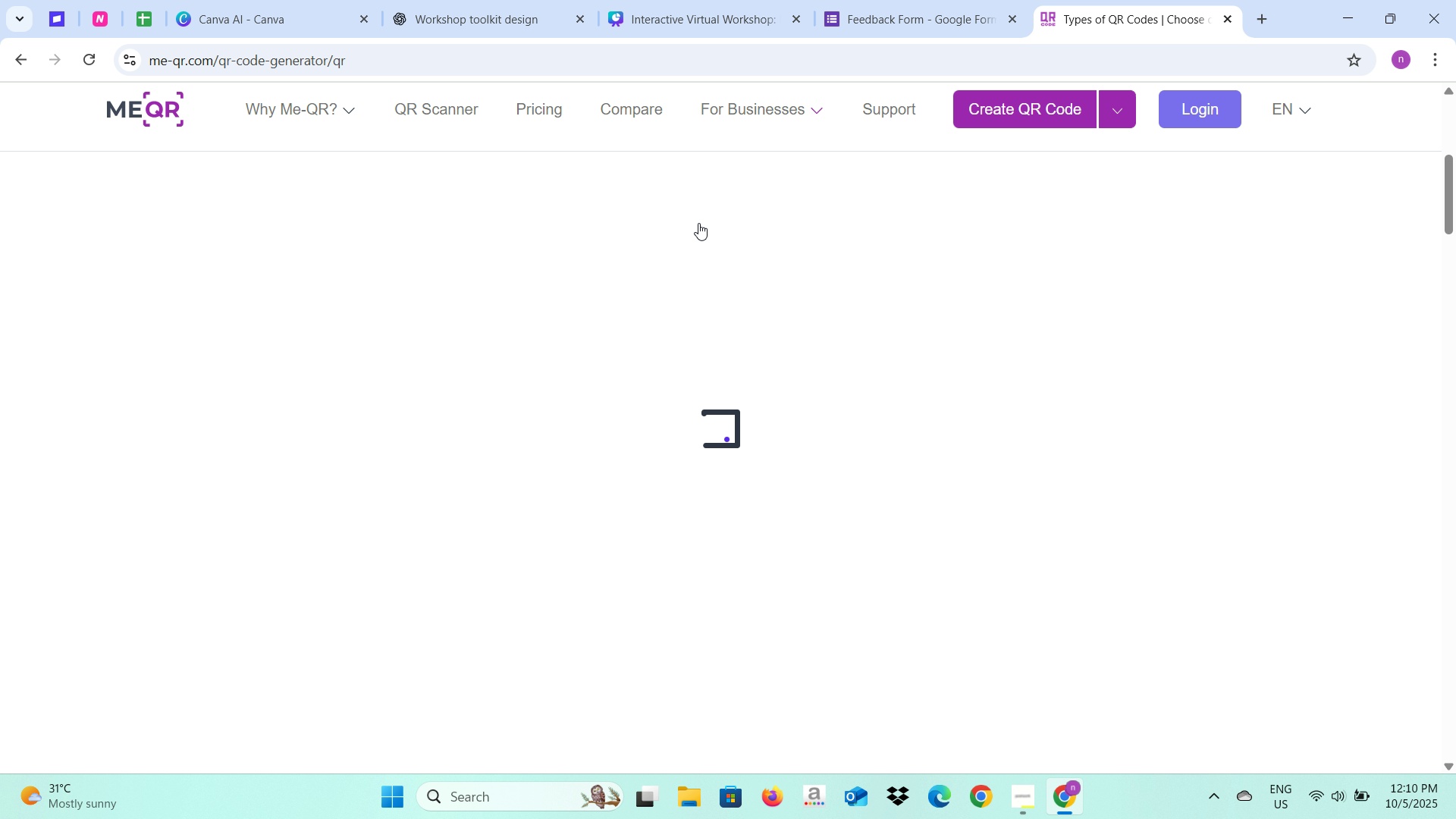 
double_click([678, 0])
 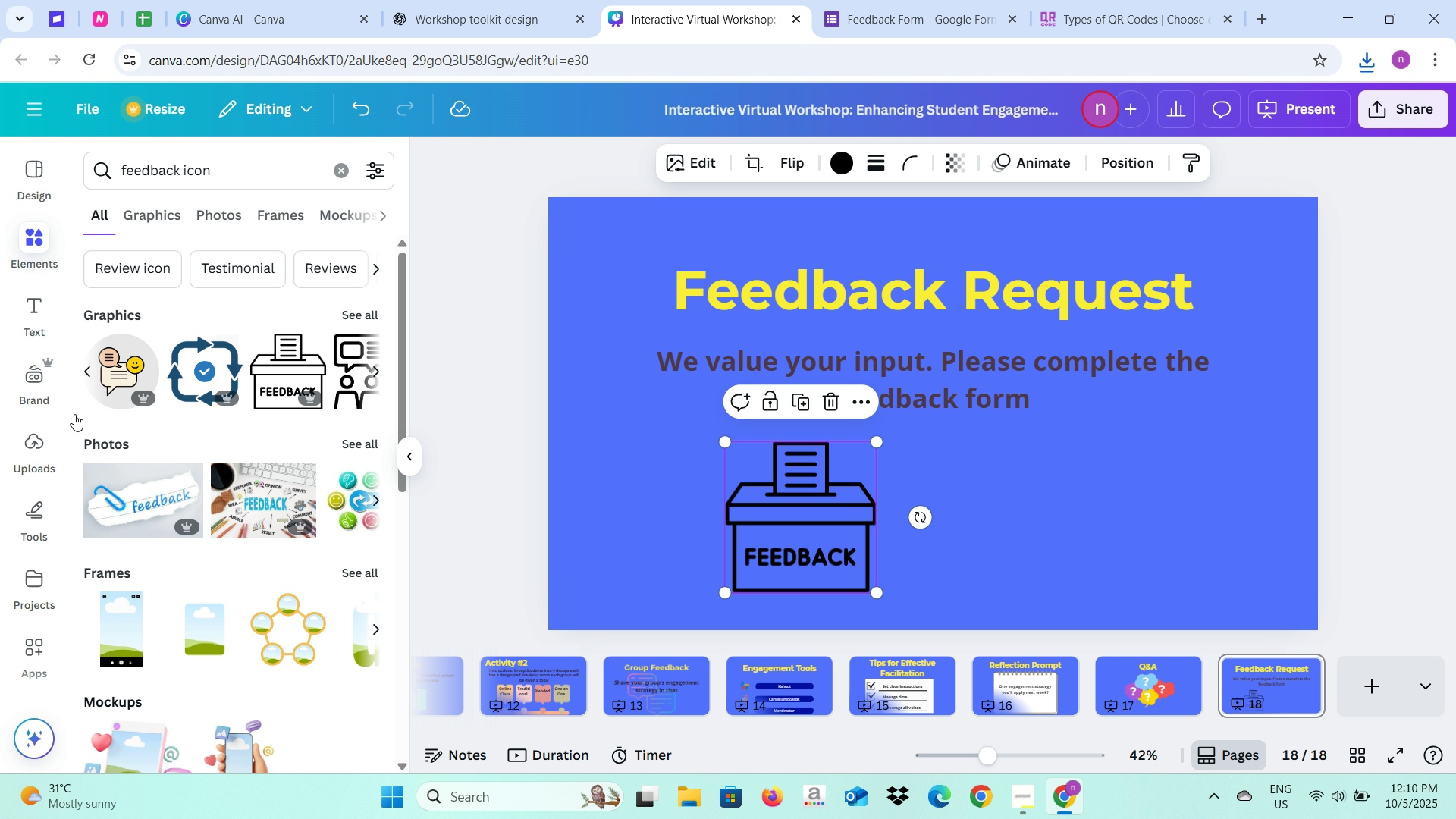 
left_click([46, 453])
 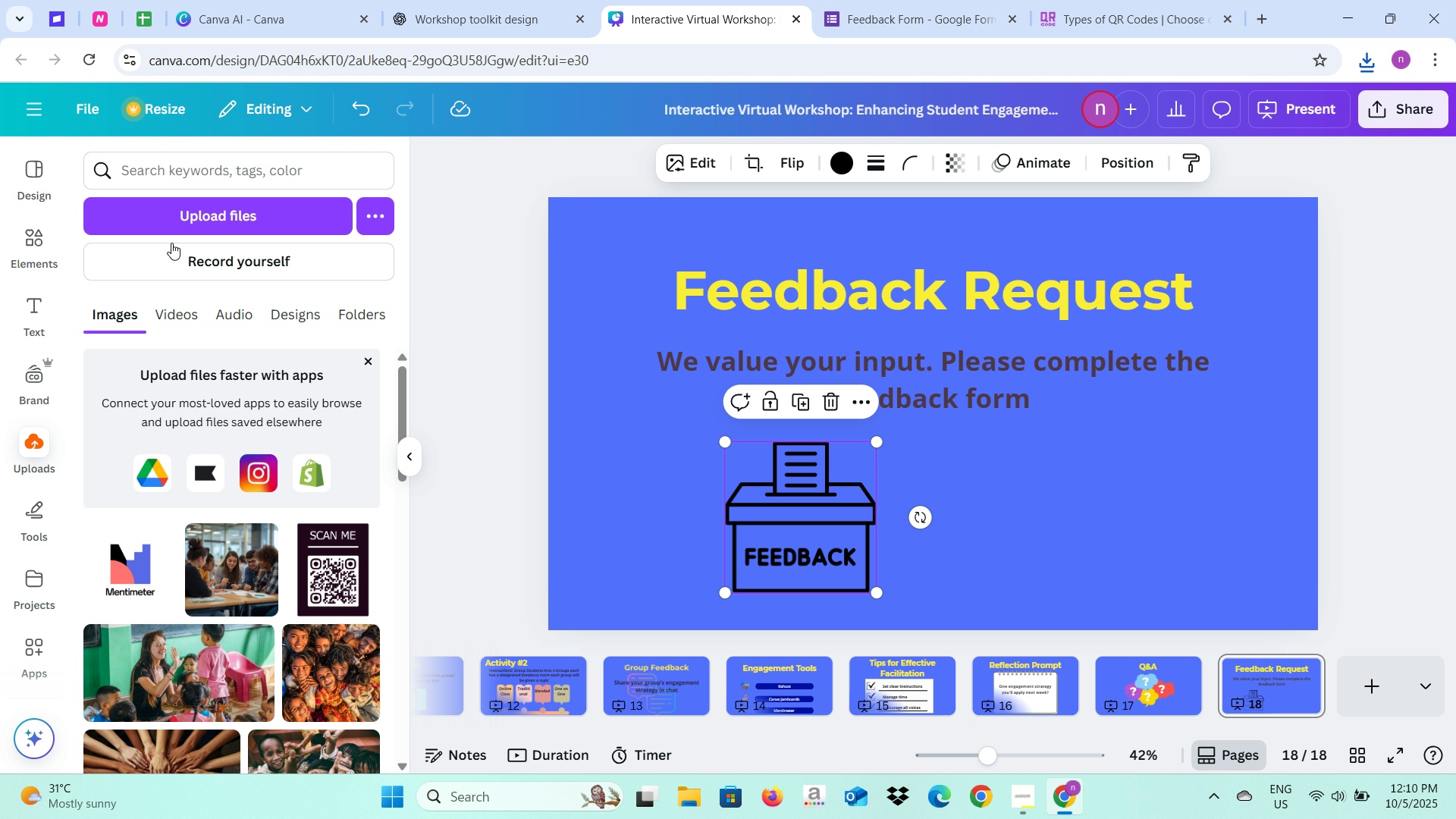 
left_click([189, 215])
 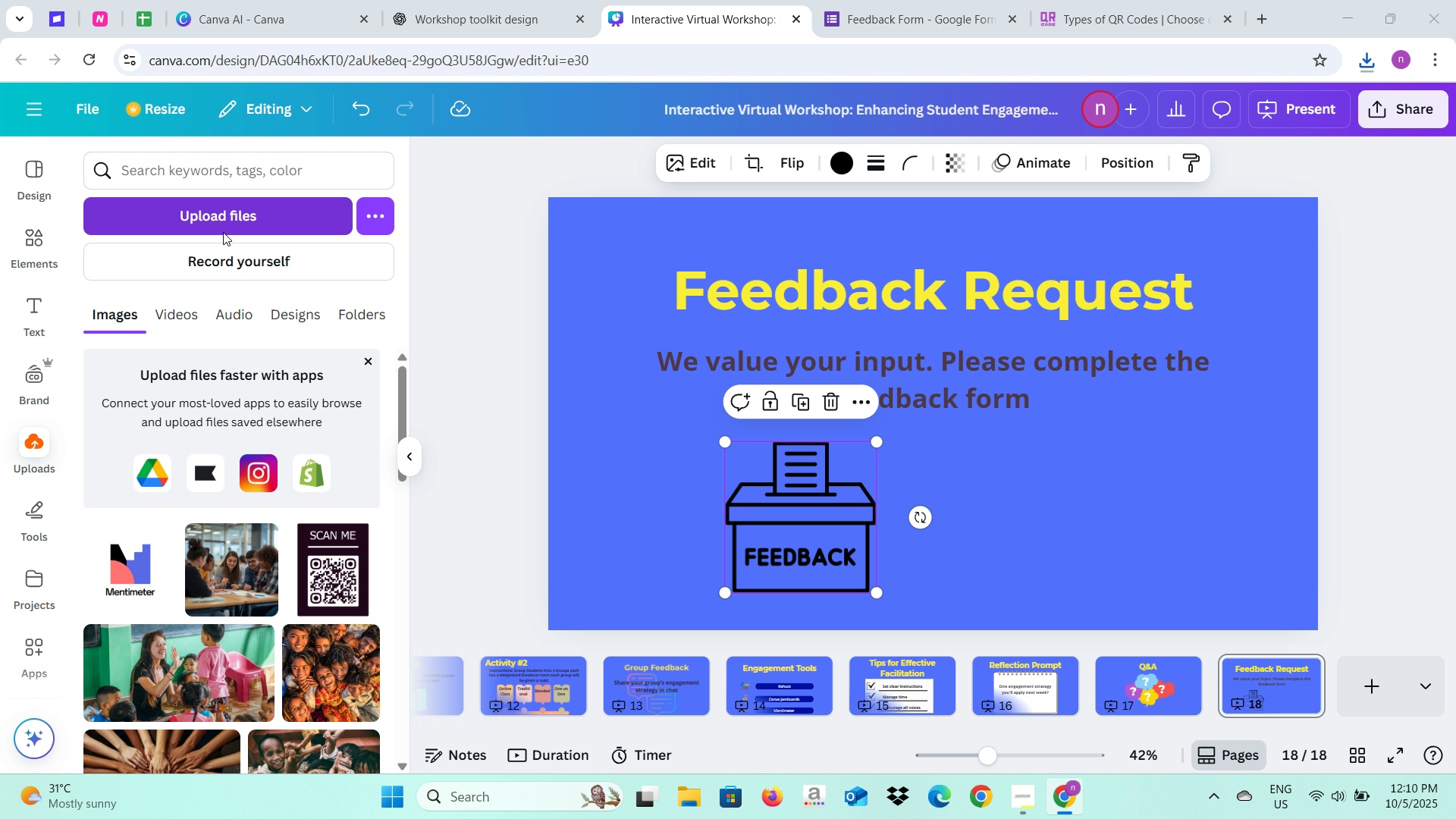 
left_click([225, 221])
 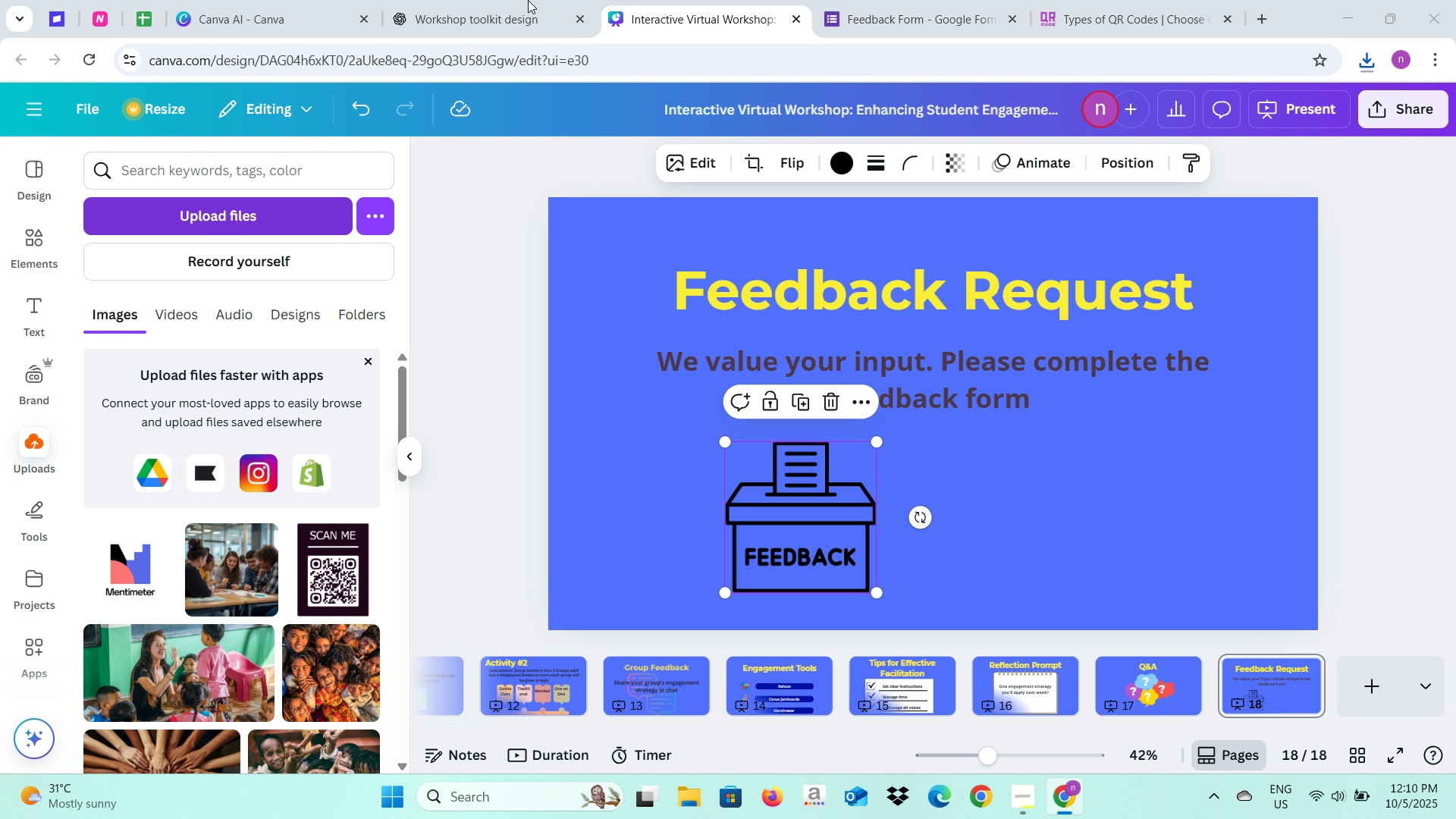 
left_click([485, 0])
 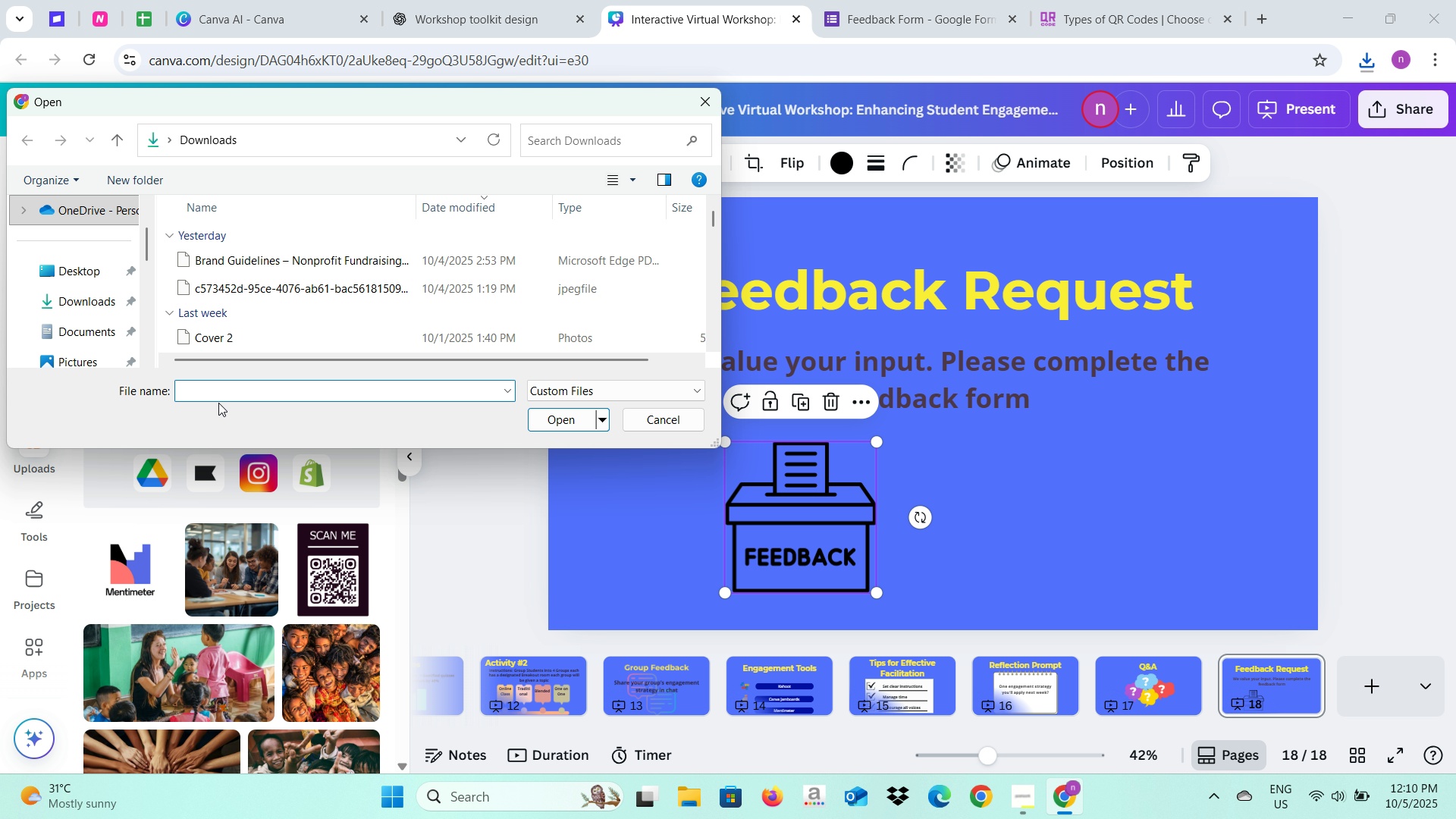 
left_click([262, 260])
 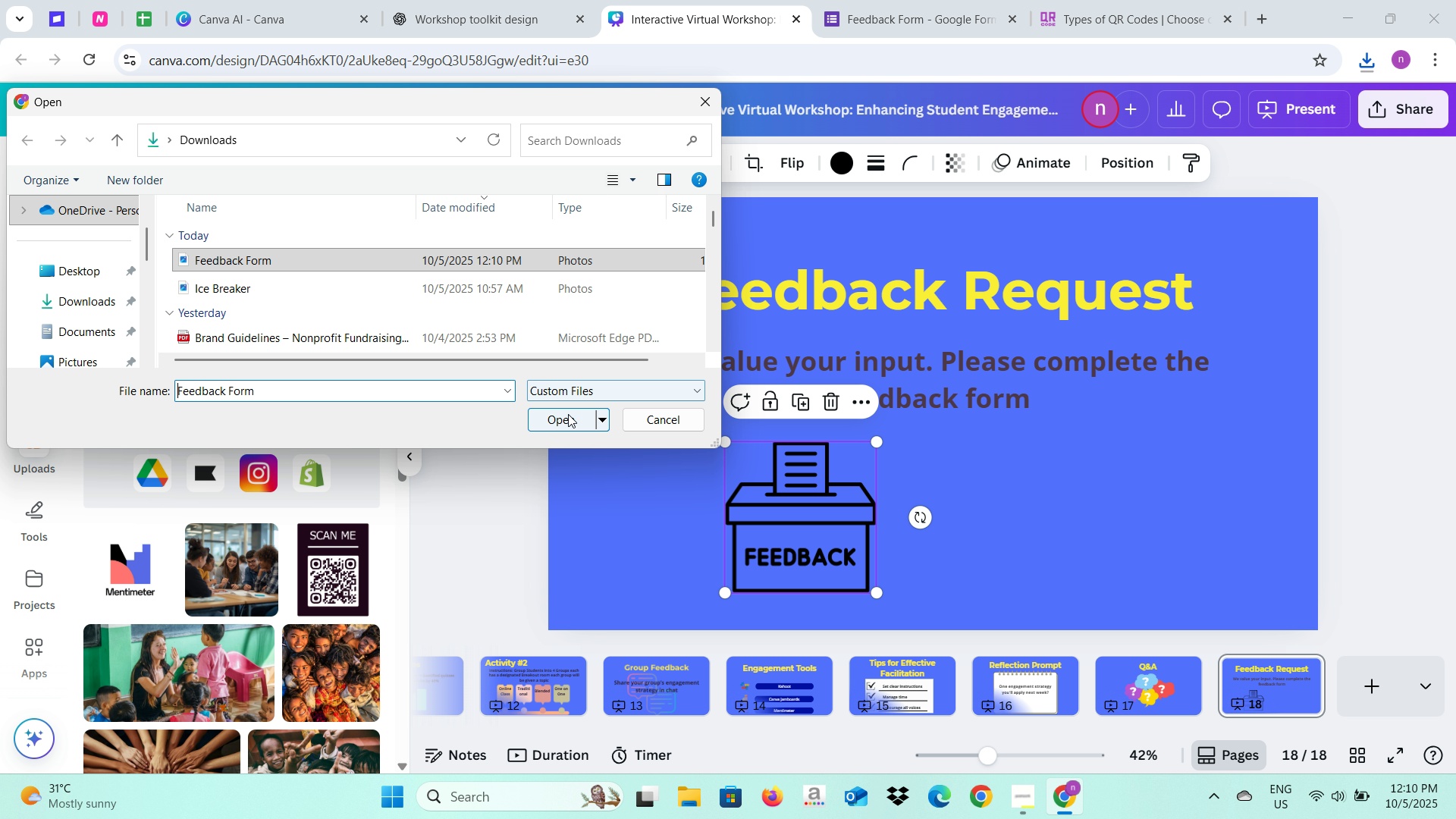 
left_click([568, 414])
 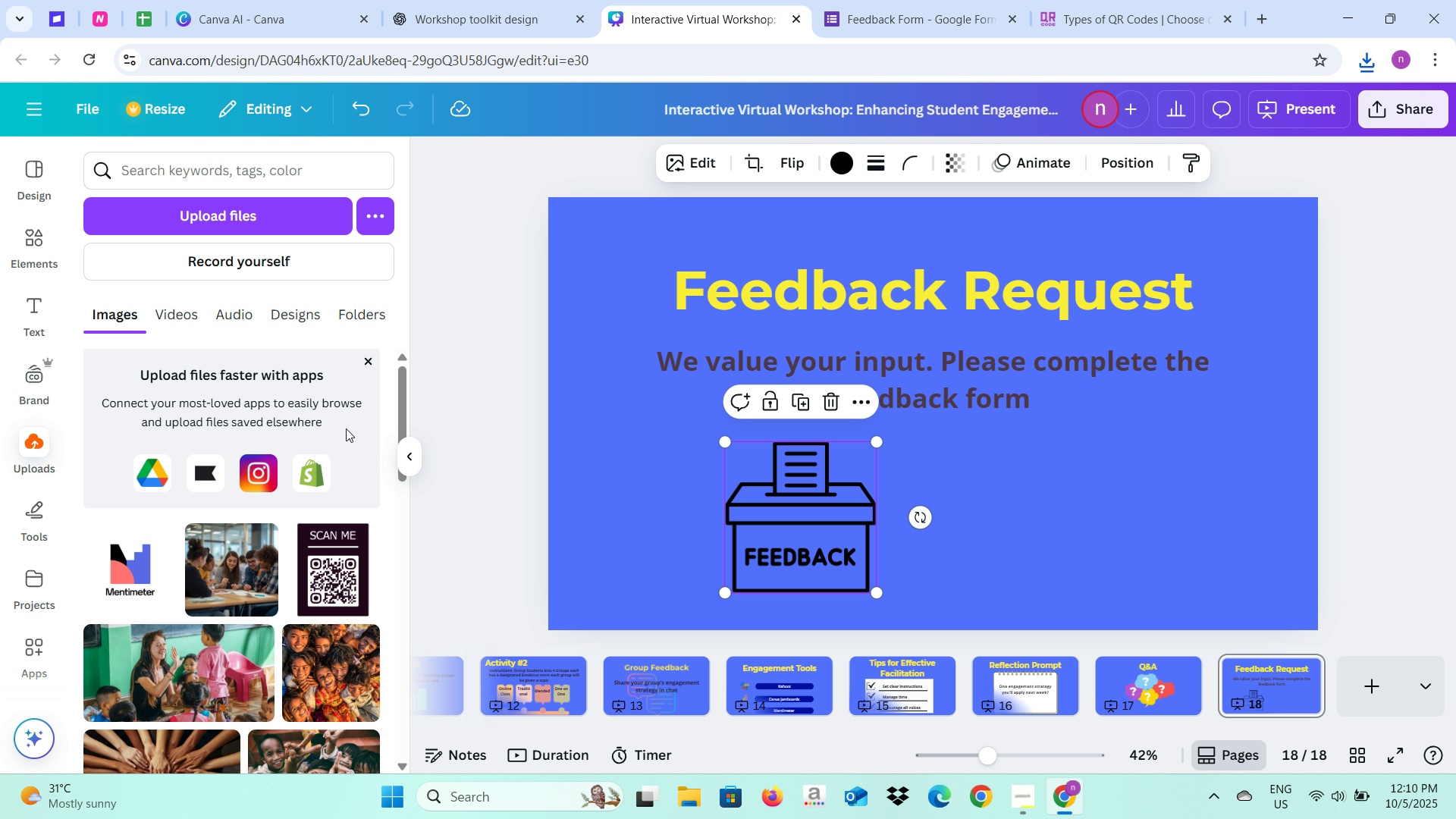 
left_click([410, 454])
 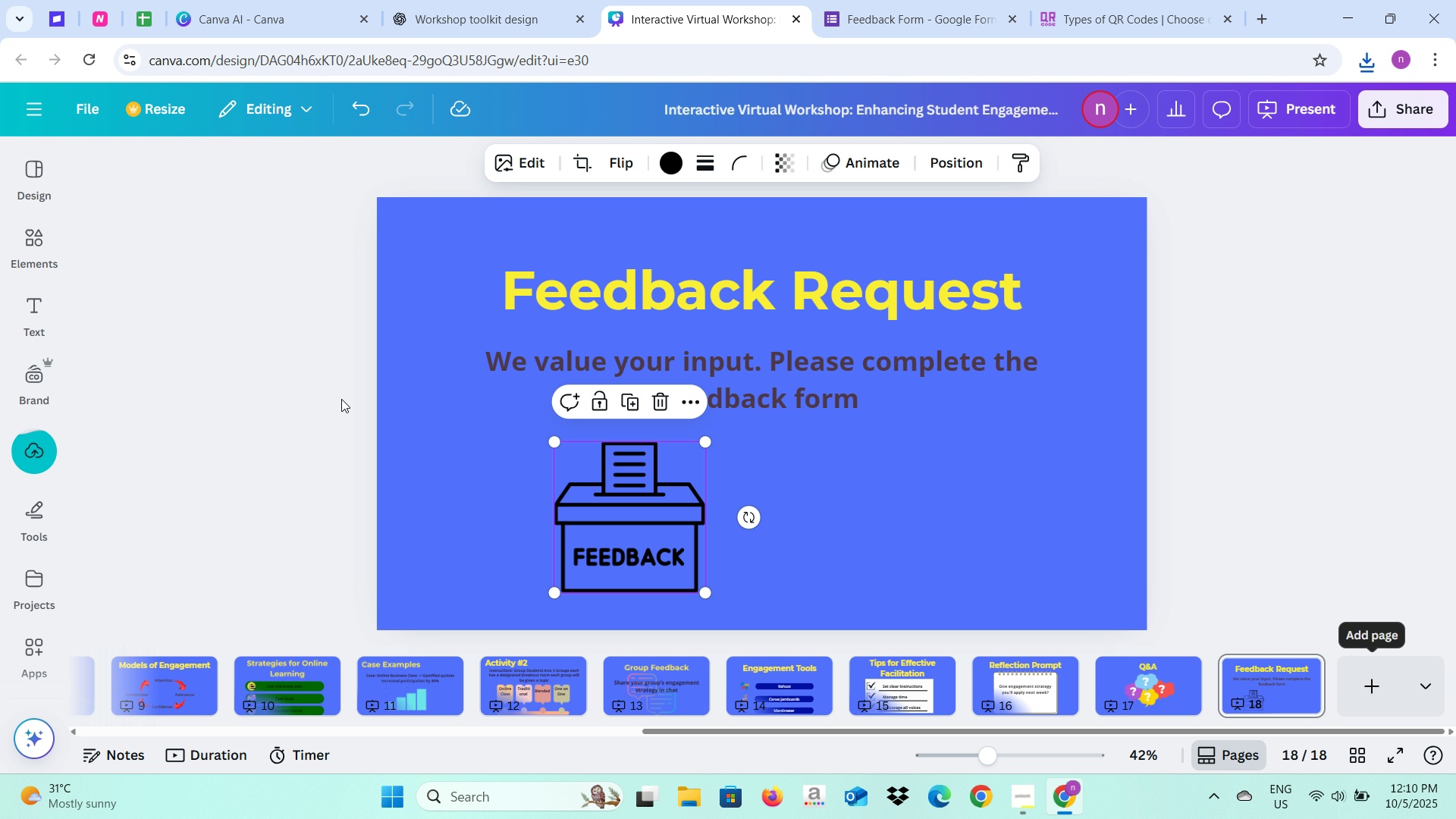 
left_click([51, 454])
 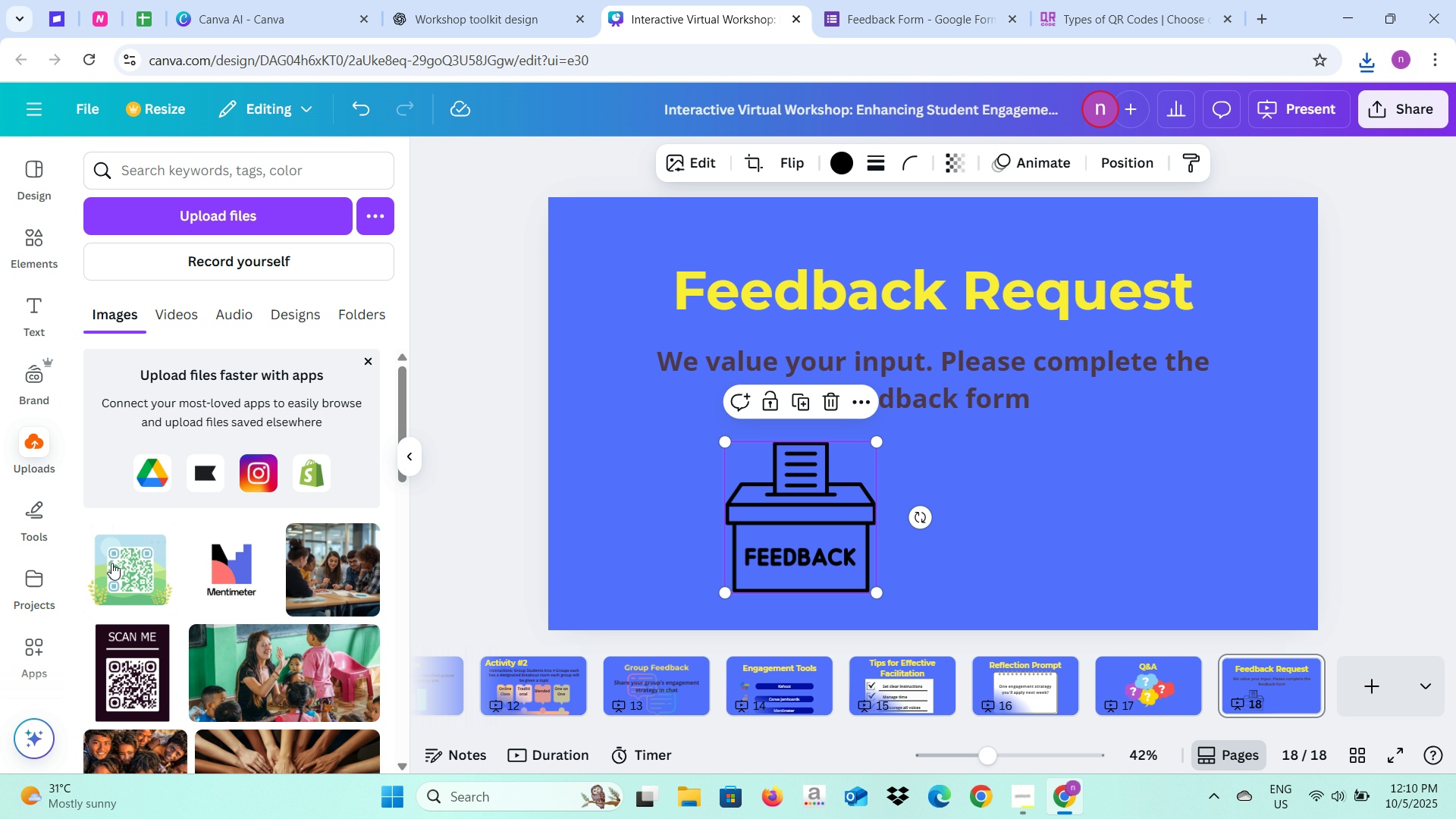 
left_click([112, 564])
 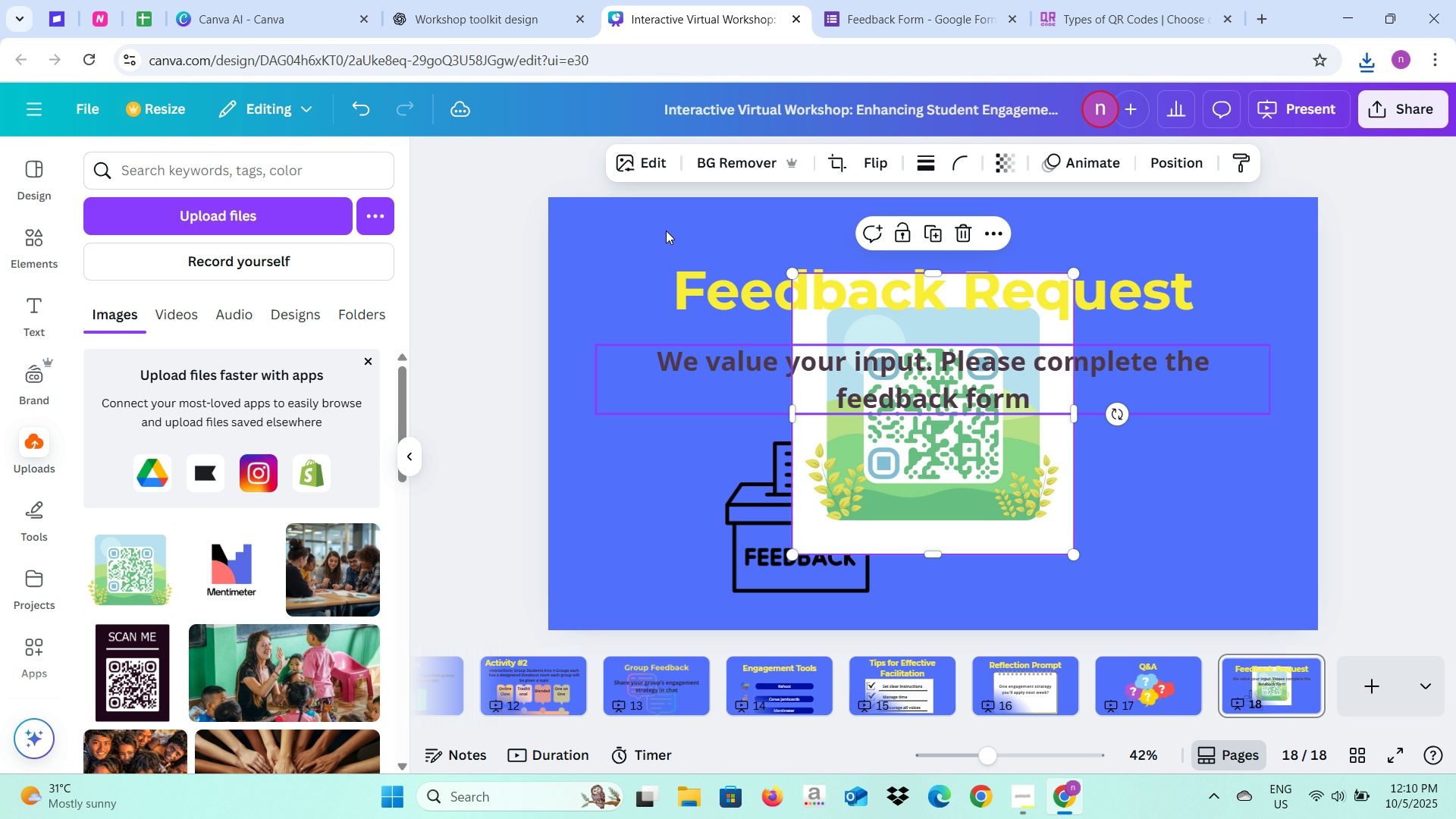 
left_click([695, 159])
 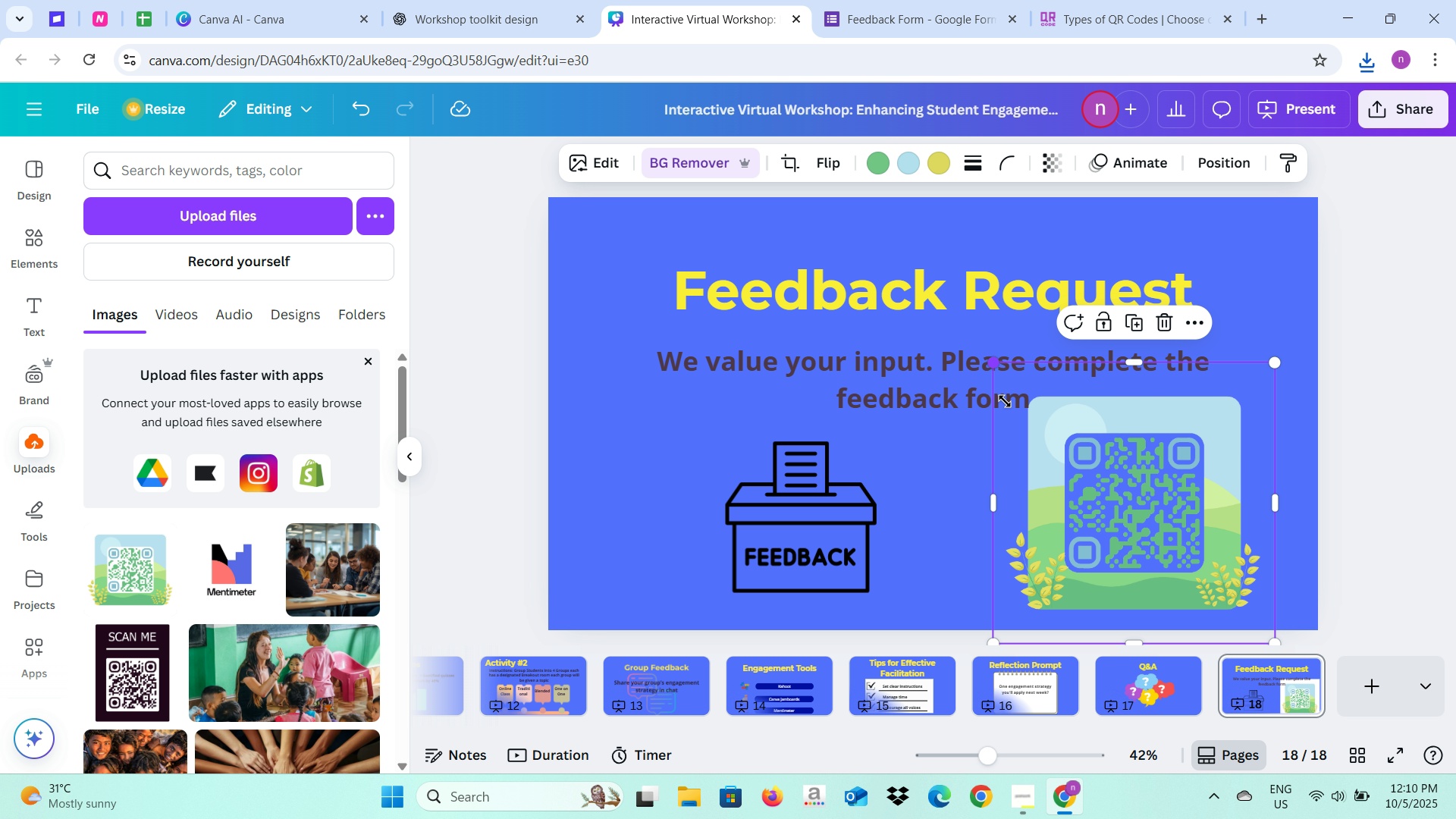 
wait(9.78)
 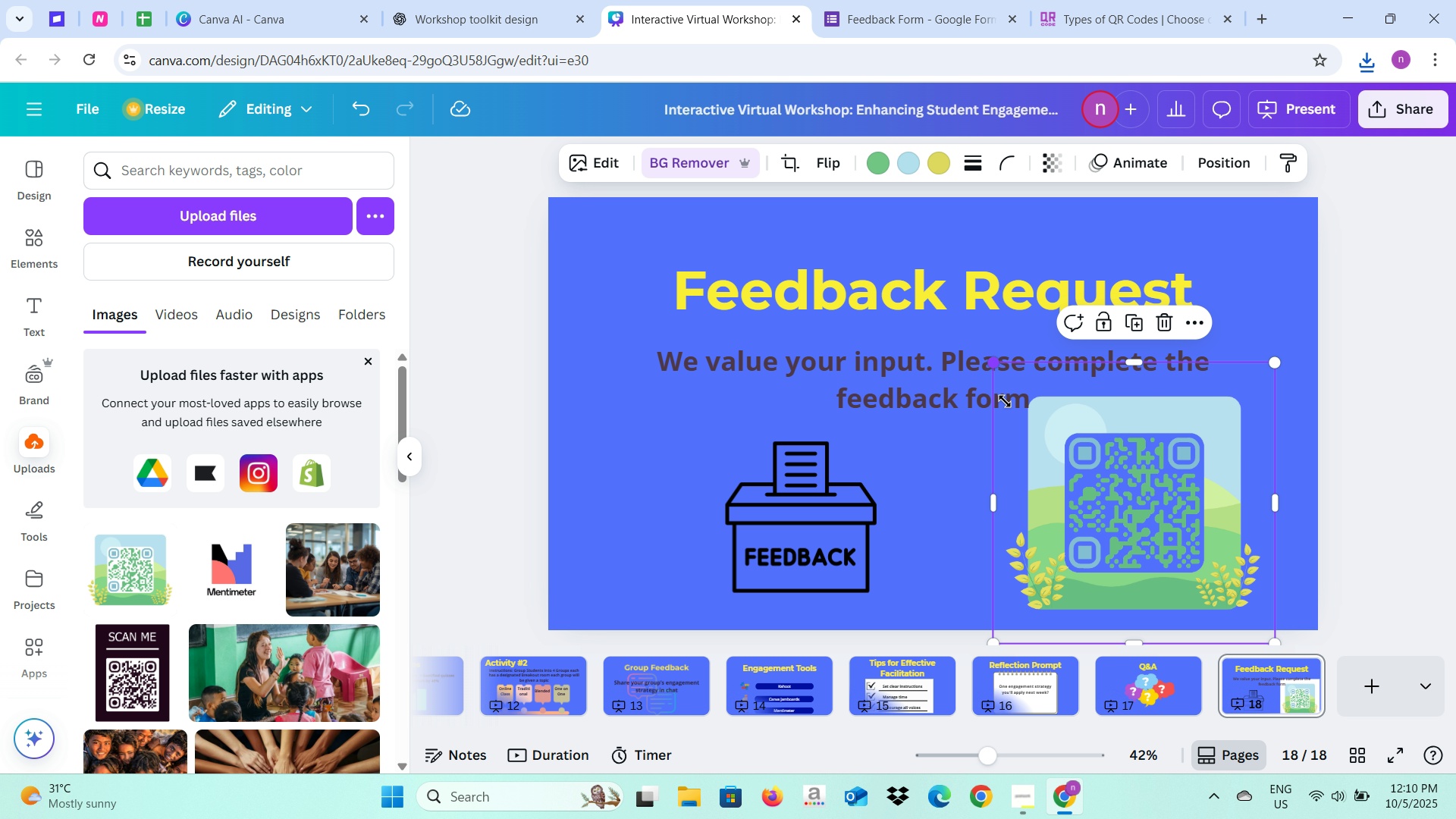 
left_click([1382, 683])
 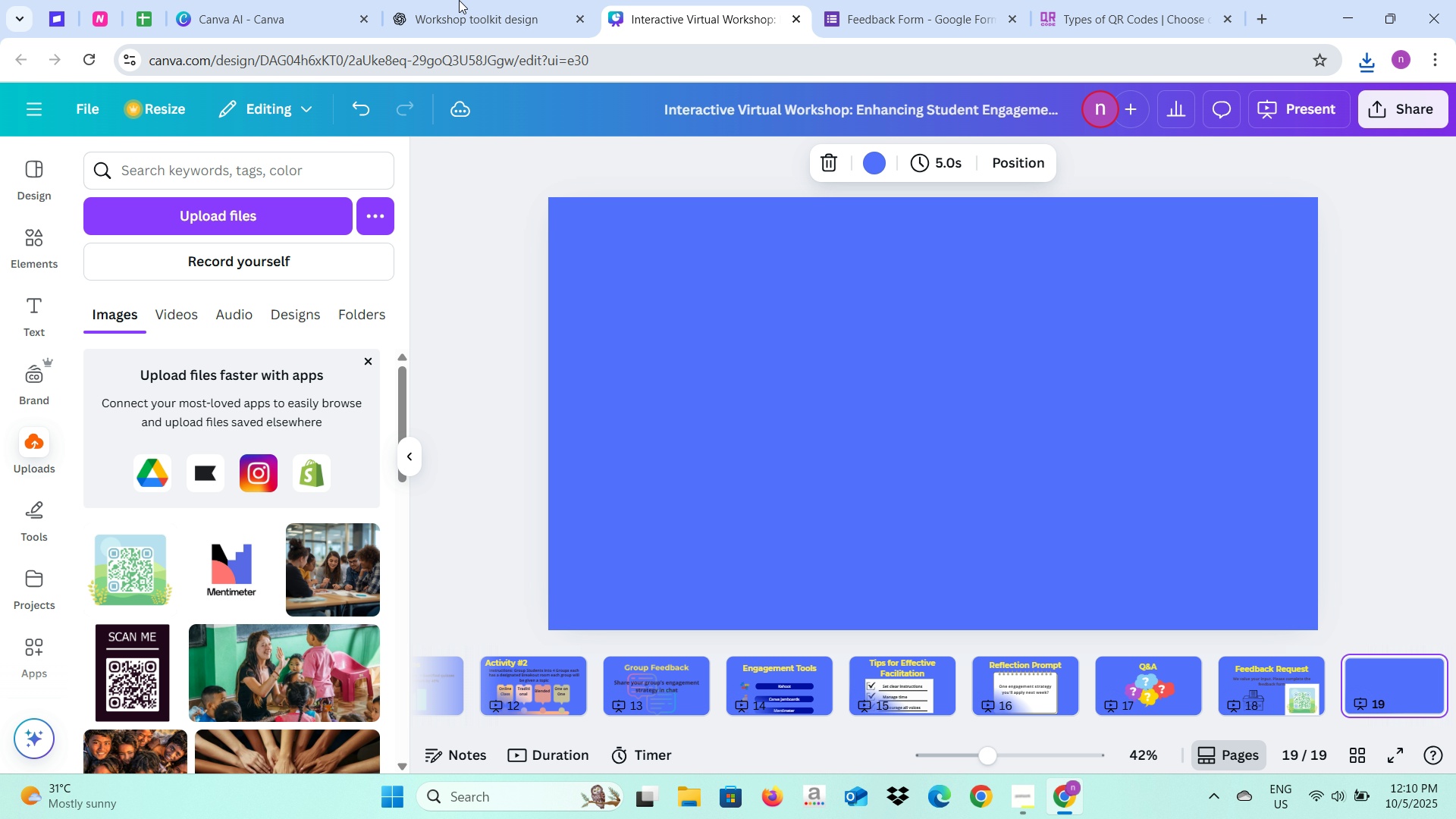 
left_click([439, 0])
 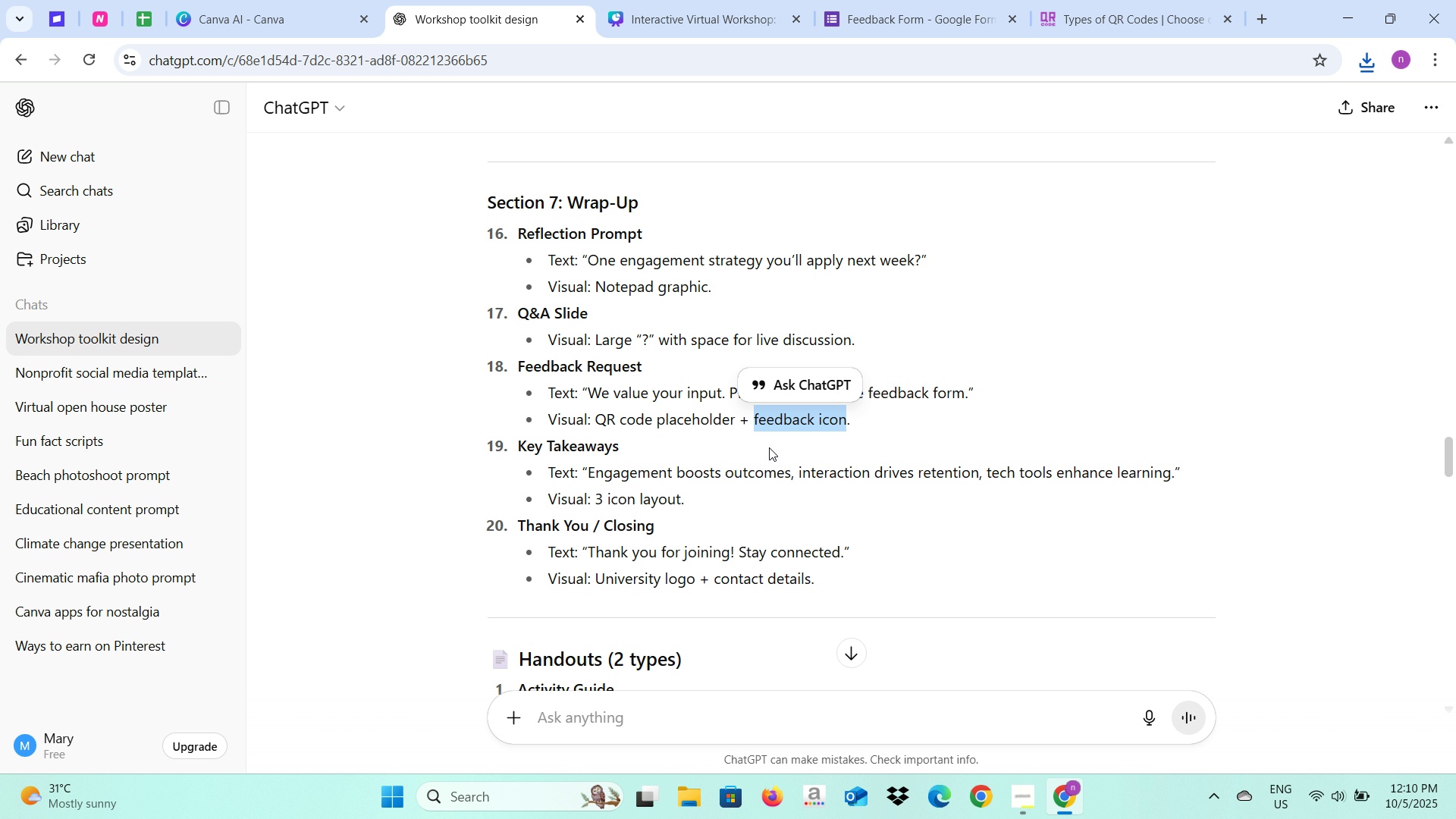 
scroll: coordinate [769, 448], scroll_direction: down, amount: 2.0
 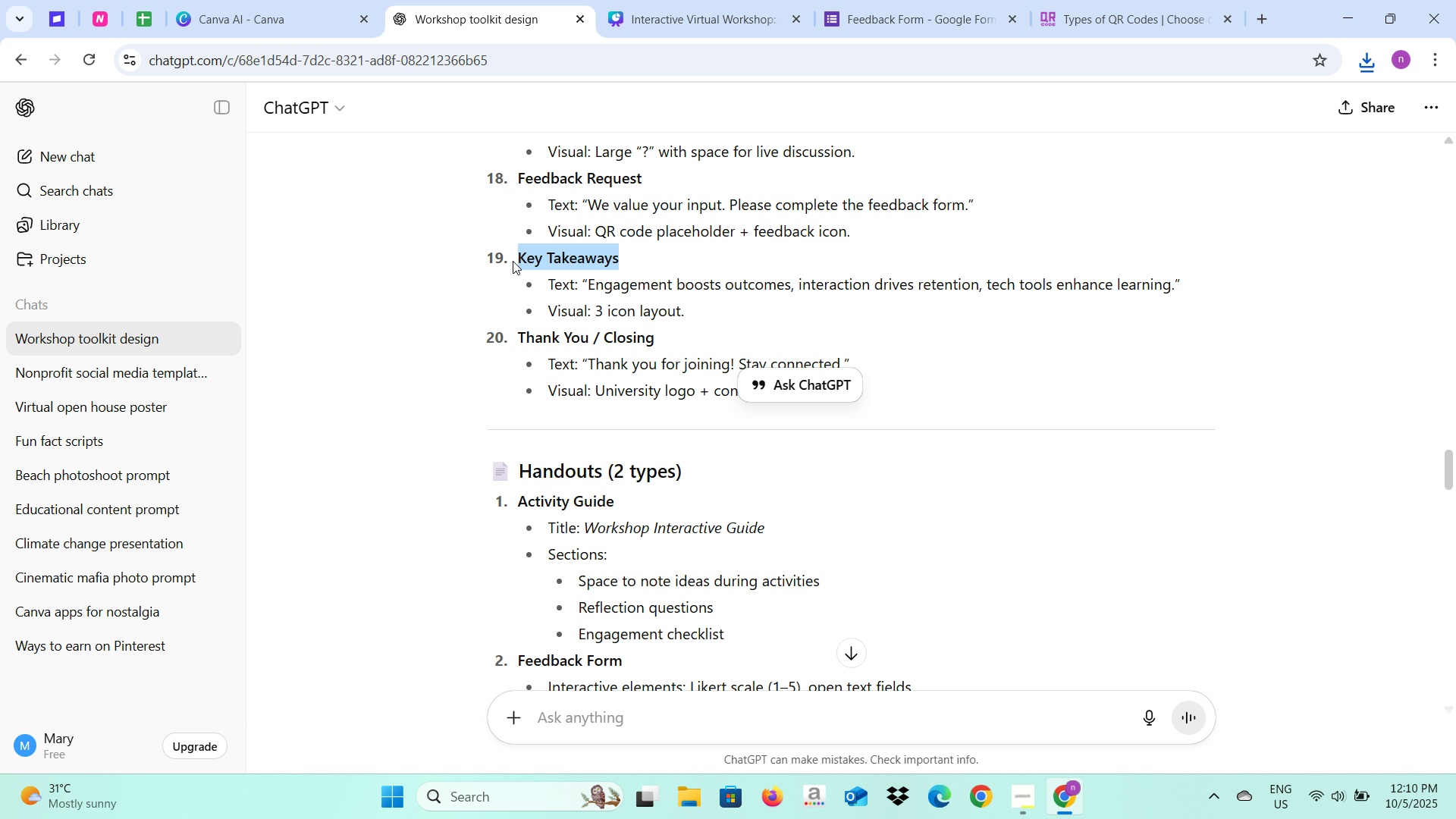 
key(Control+C)
 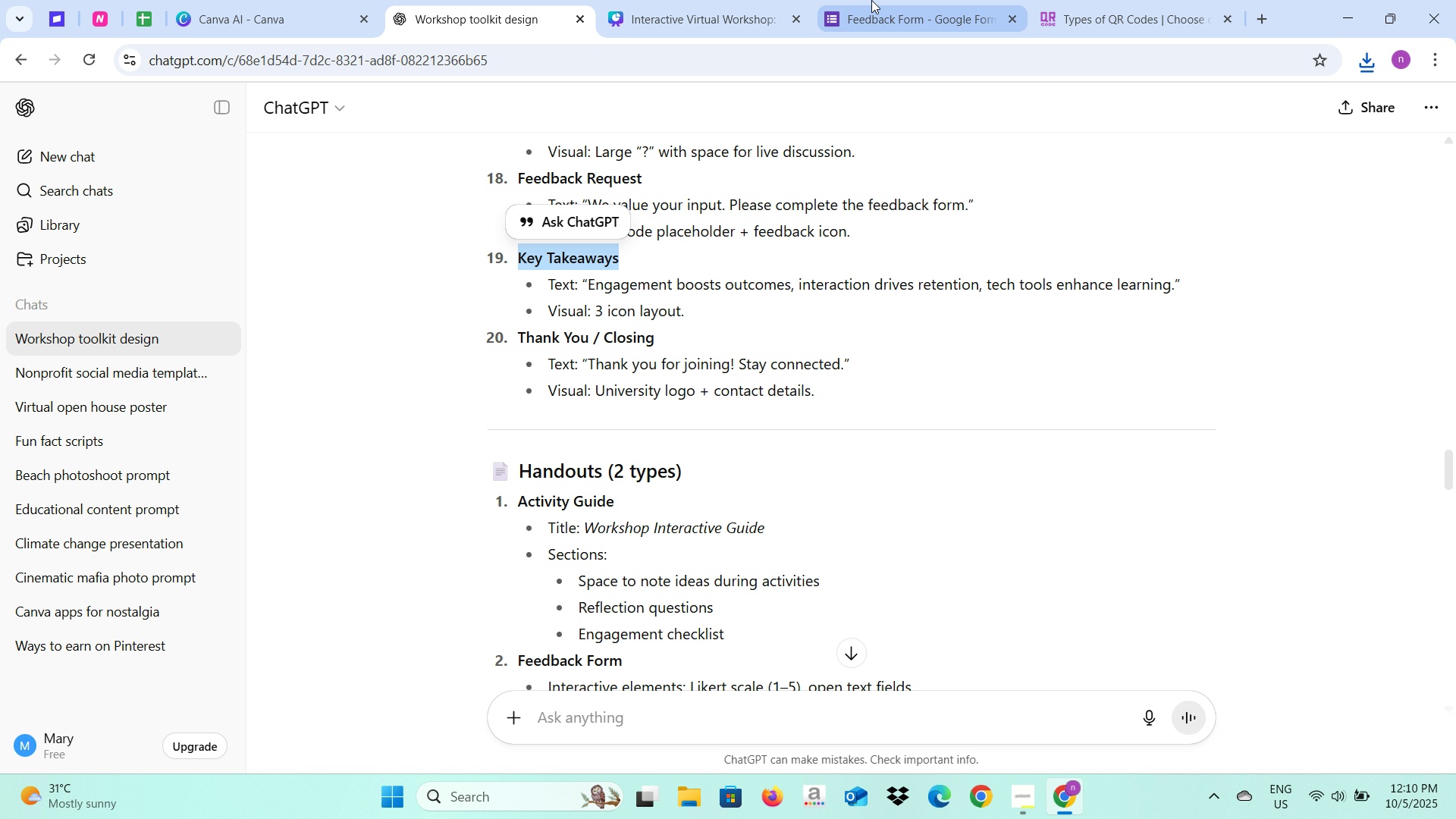 
left_click([871, 0])
 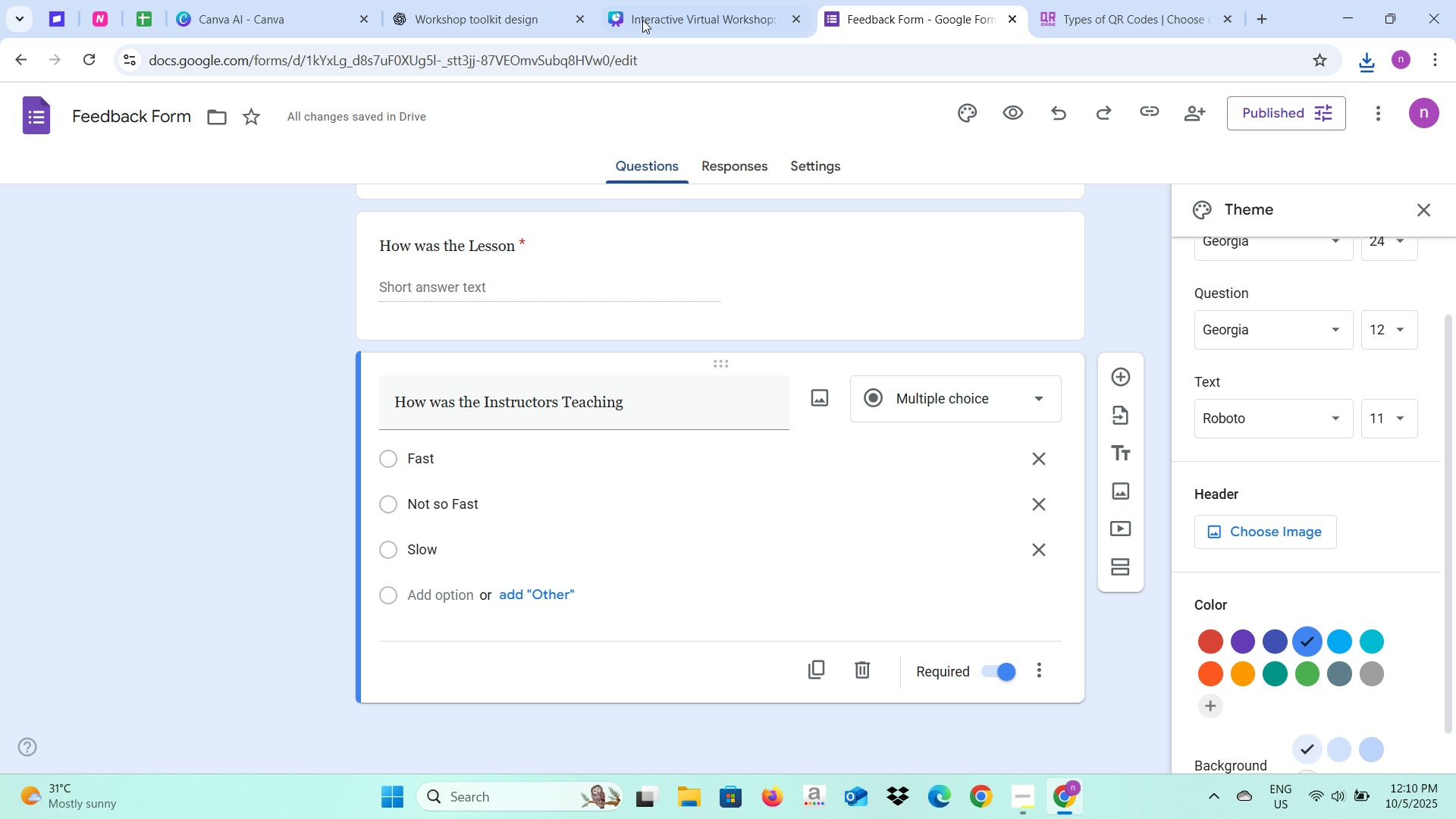 
left_click([642, 20])
 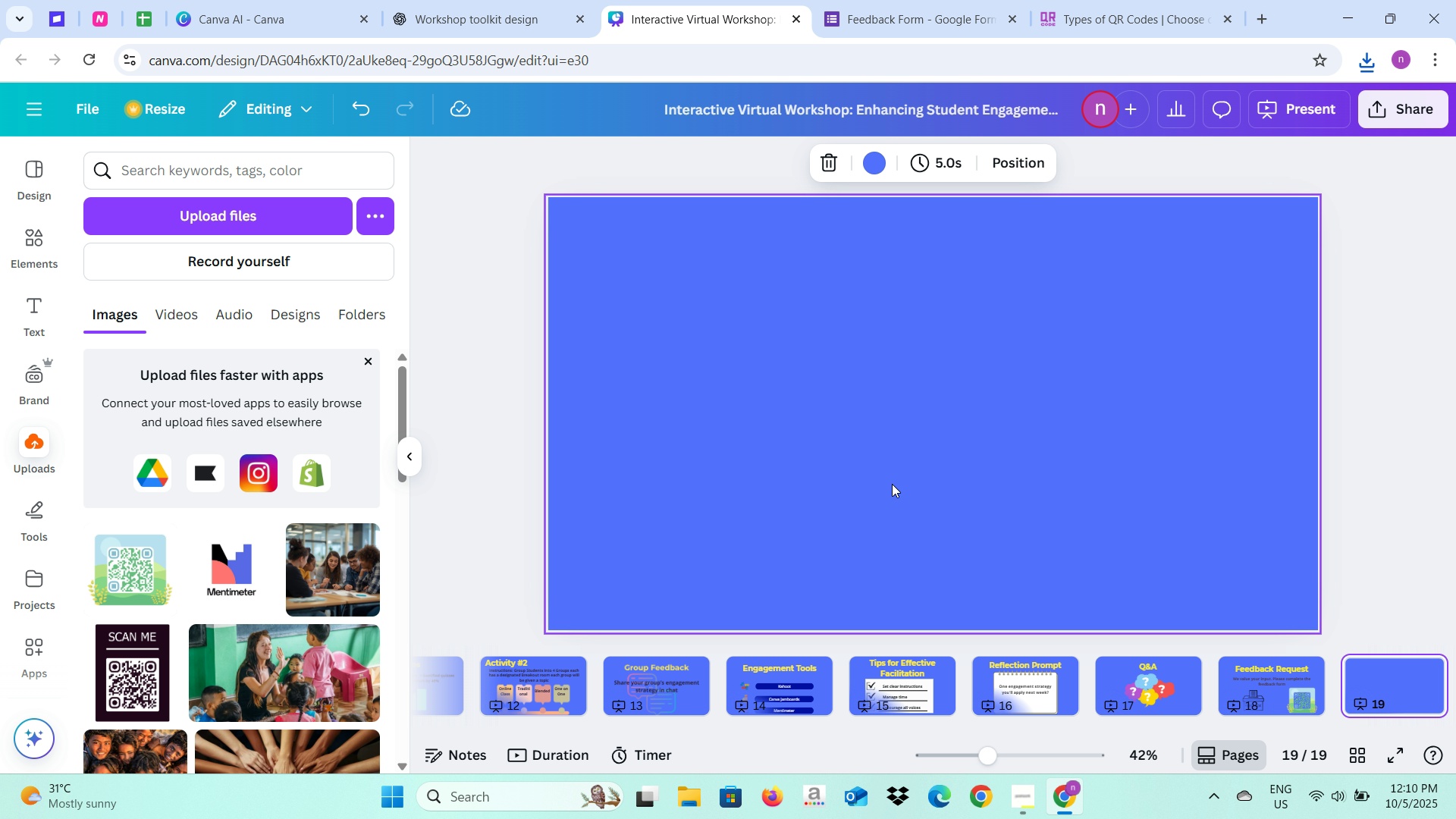 
left_click([892, 484])
 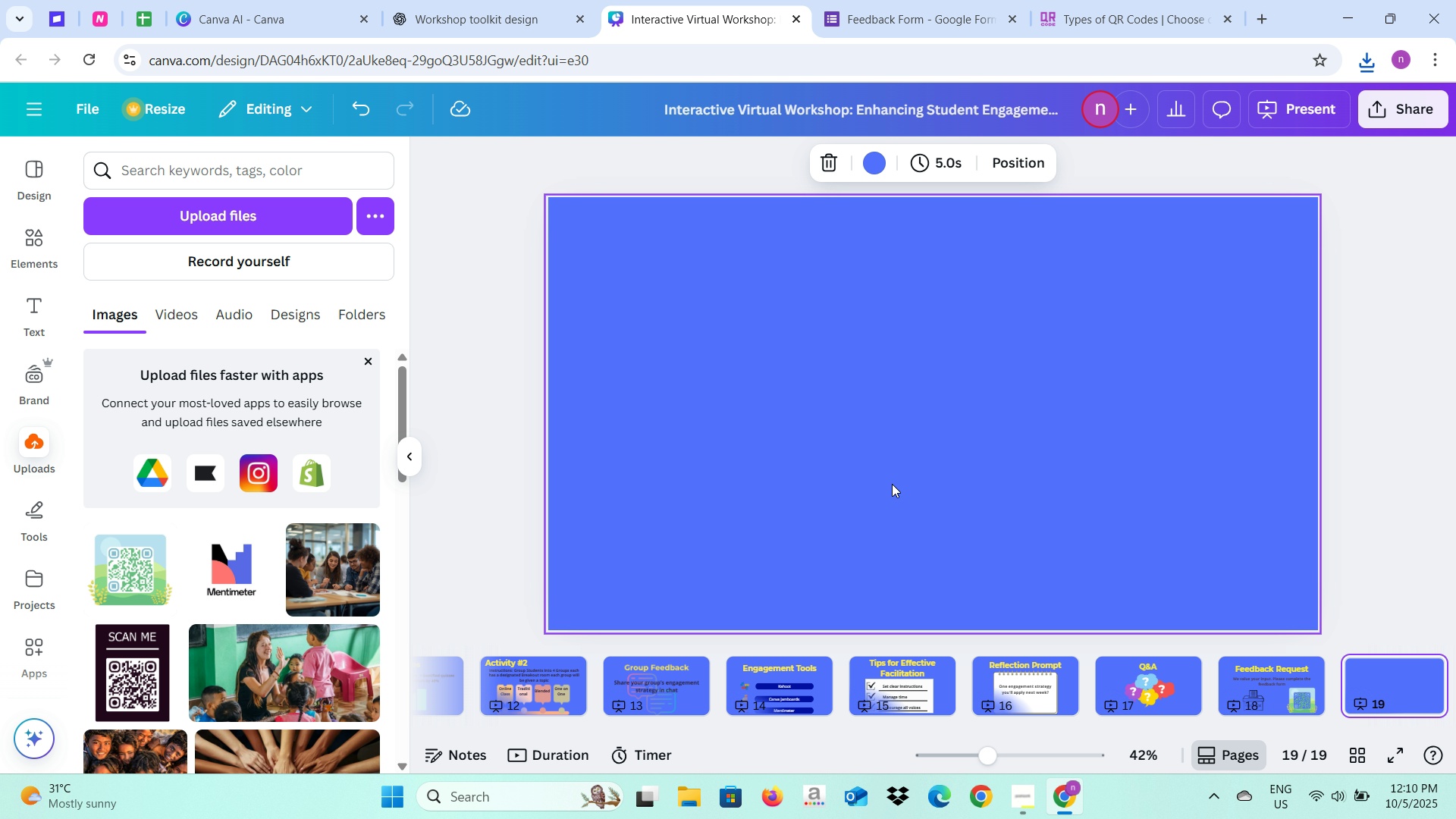 
key(Control+V)
 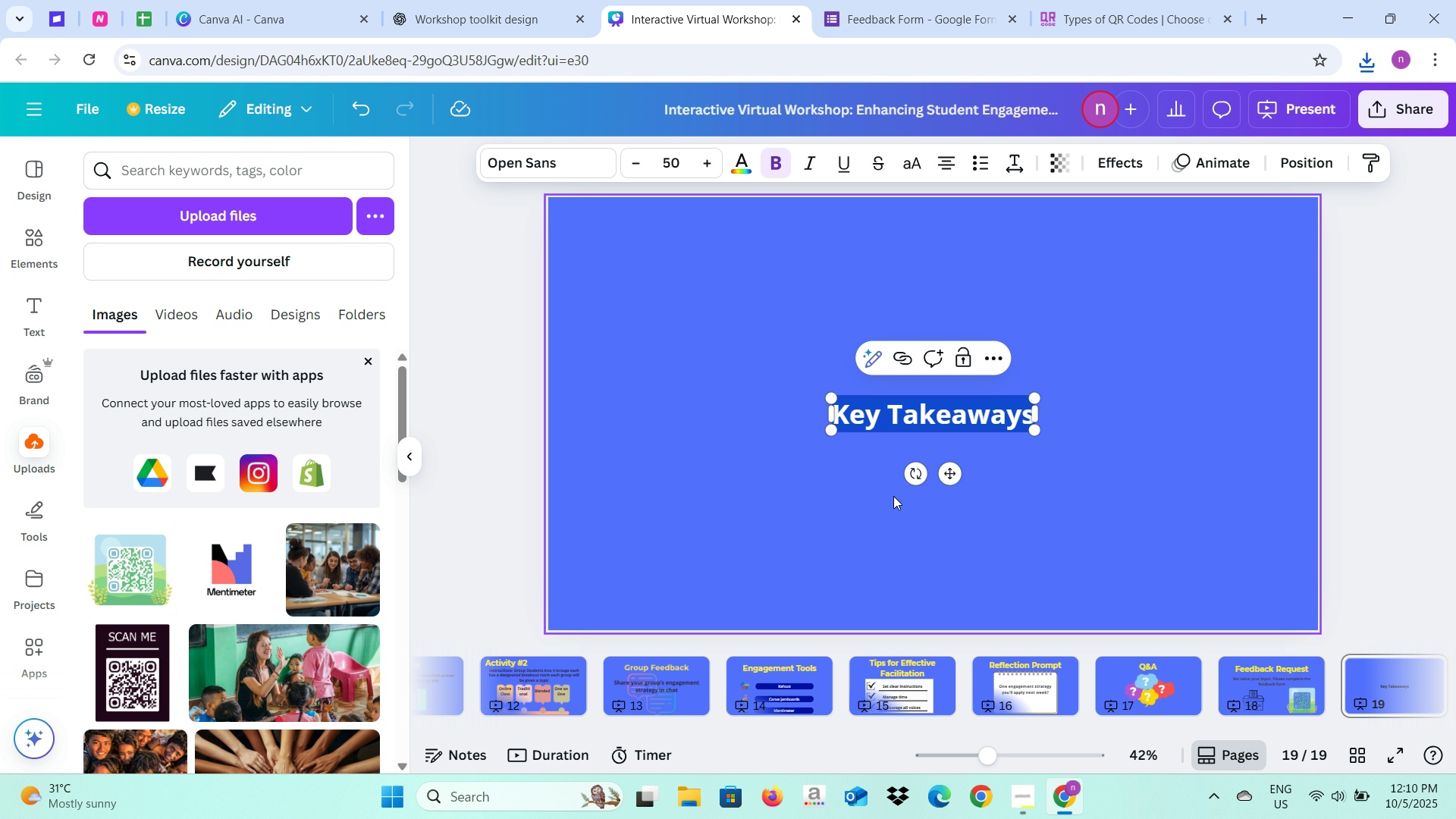 
hold_key(key=ControlLeft, duration=0.67)
 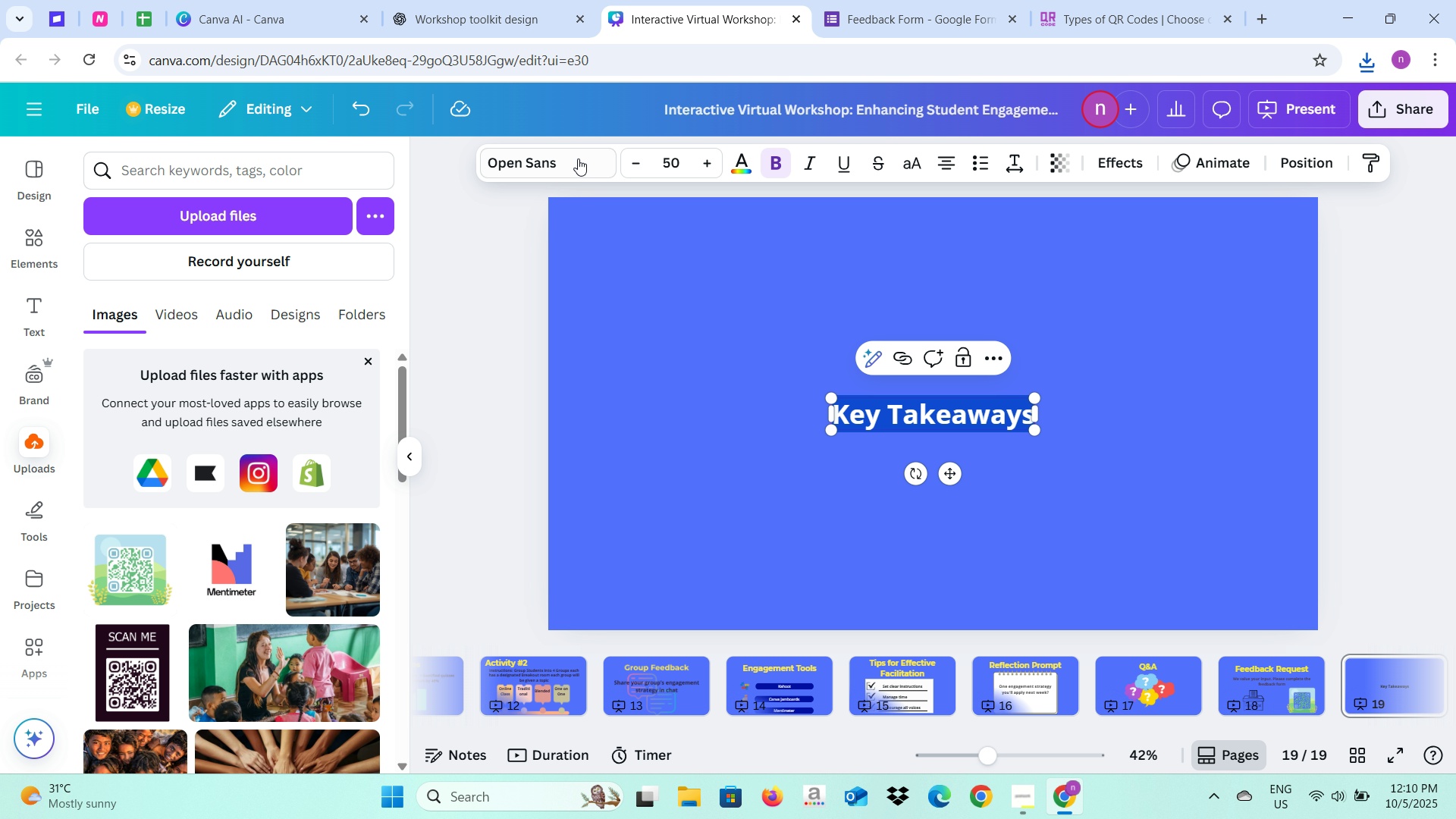 
left_click([578, 158])
 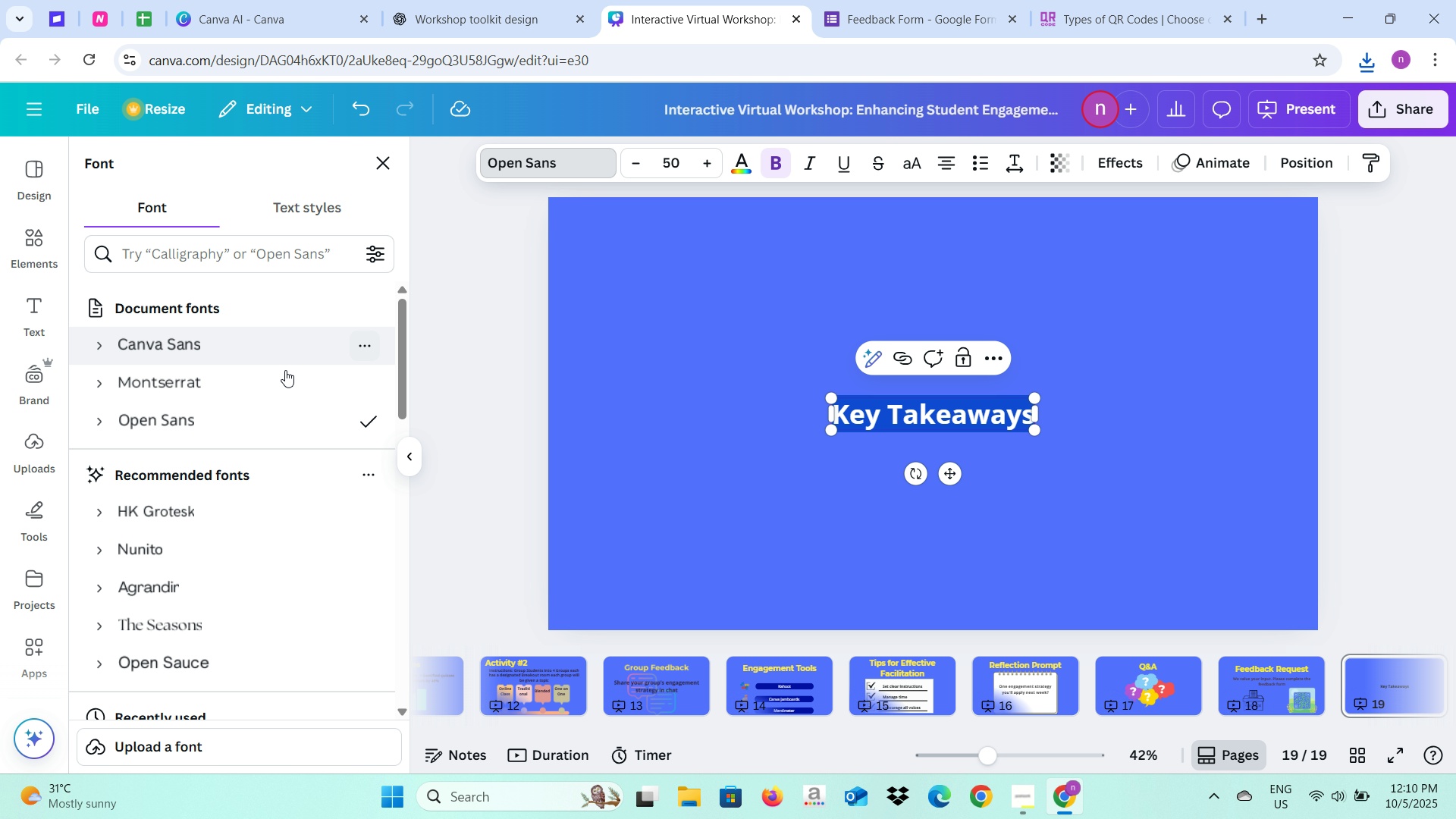 
left_click([283, 372])
 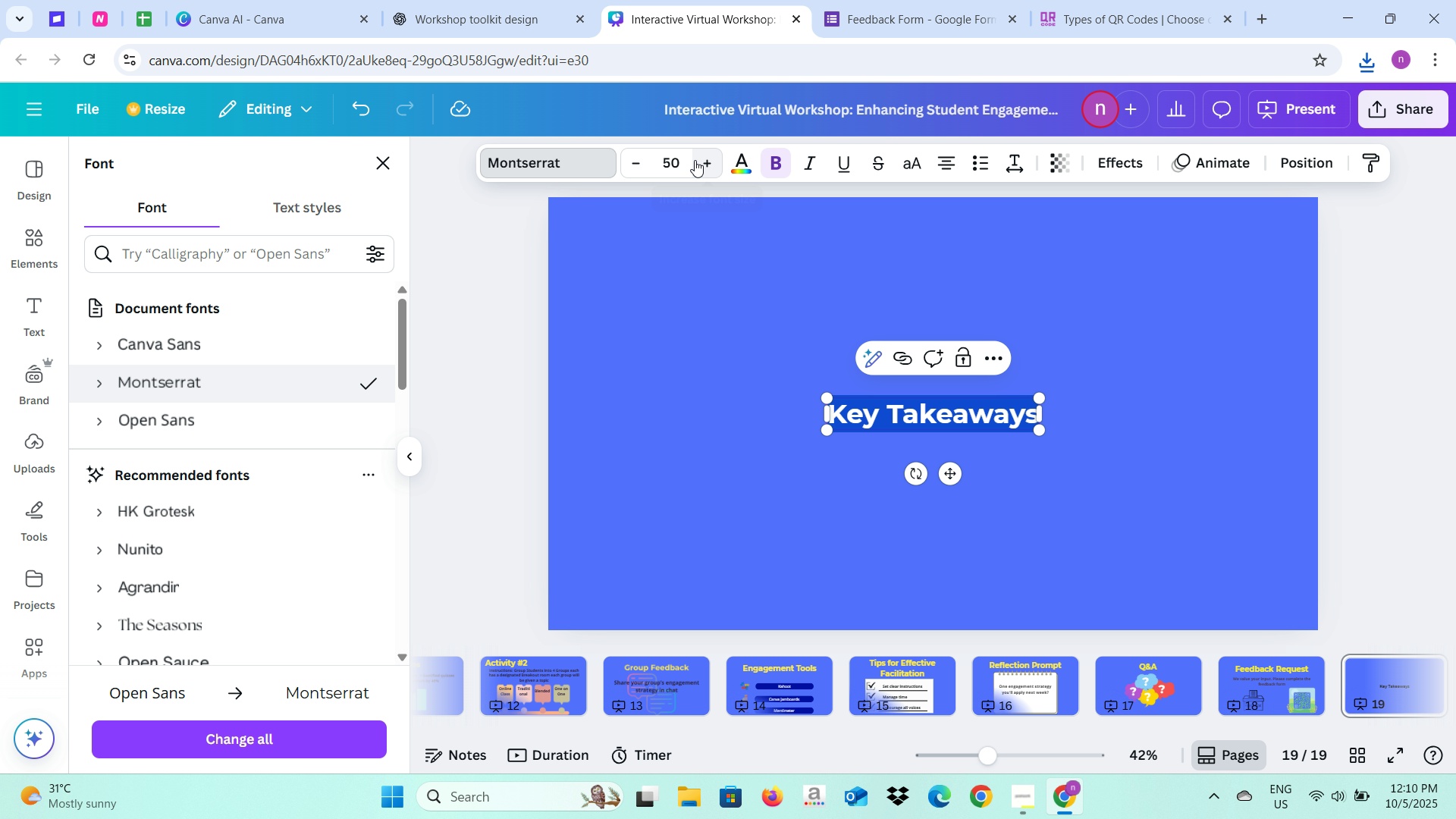 
left_click([695, 160])
 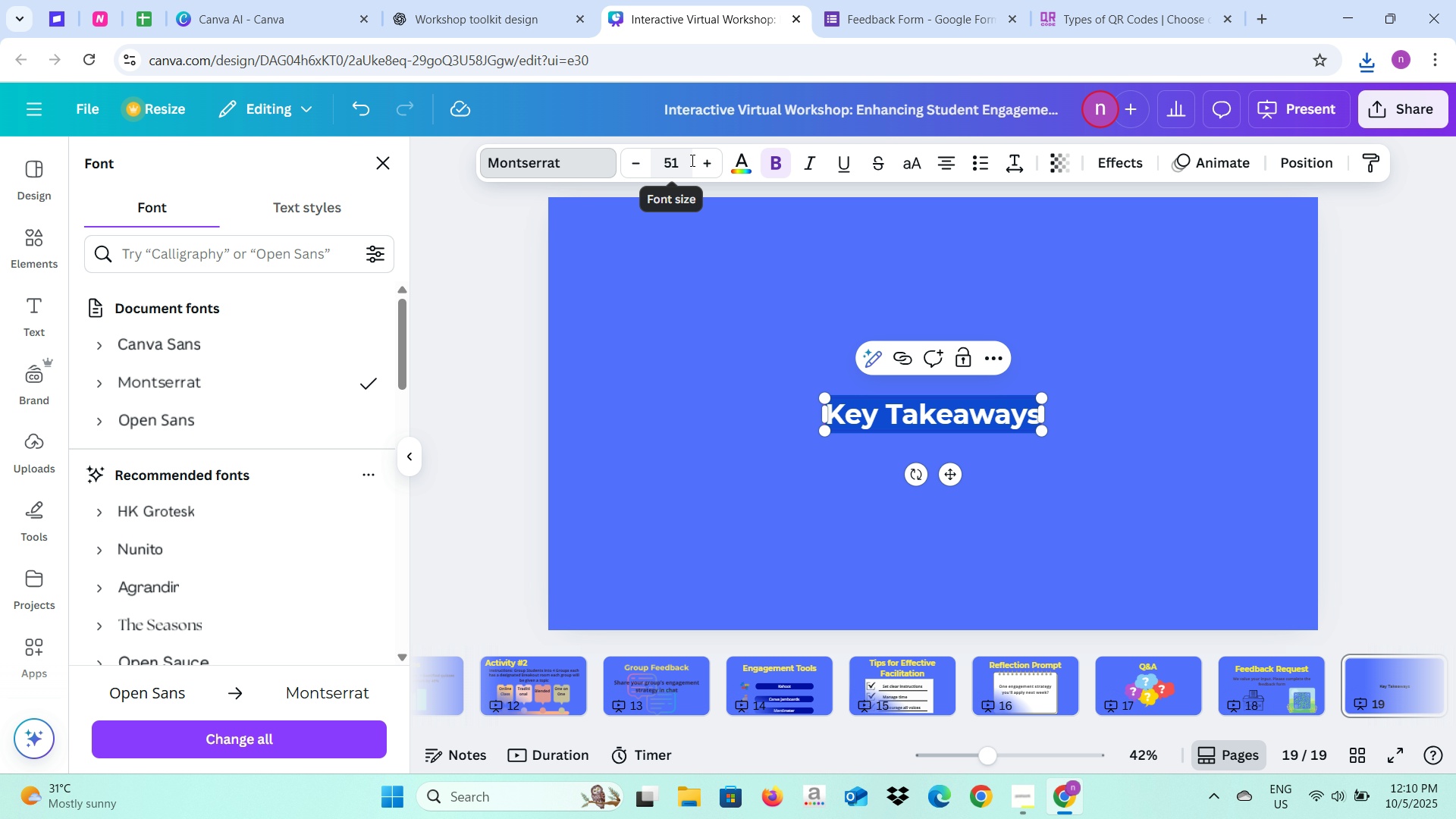 
left_click([691, 160])
 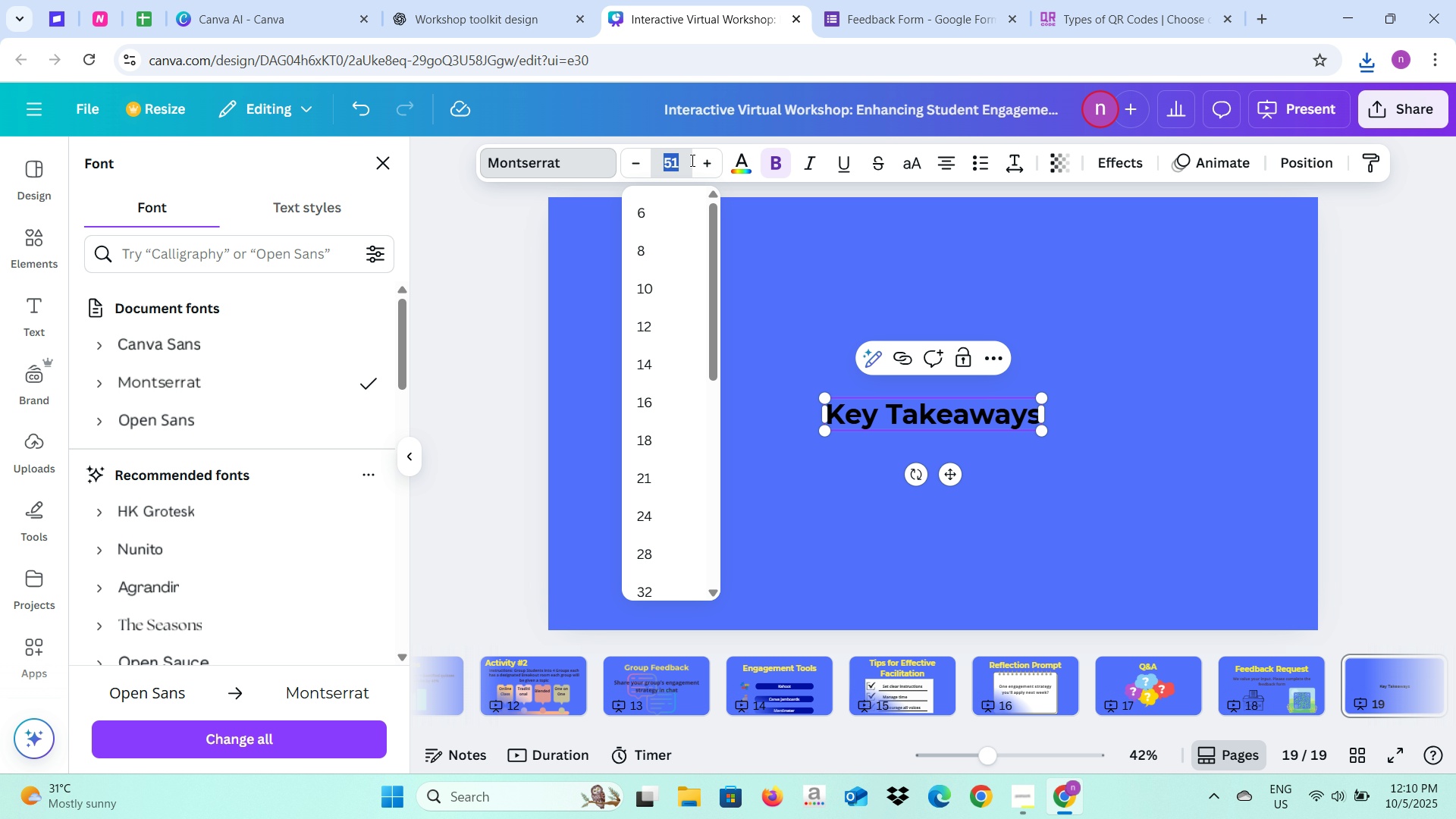 
type(100)
 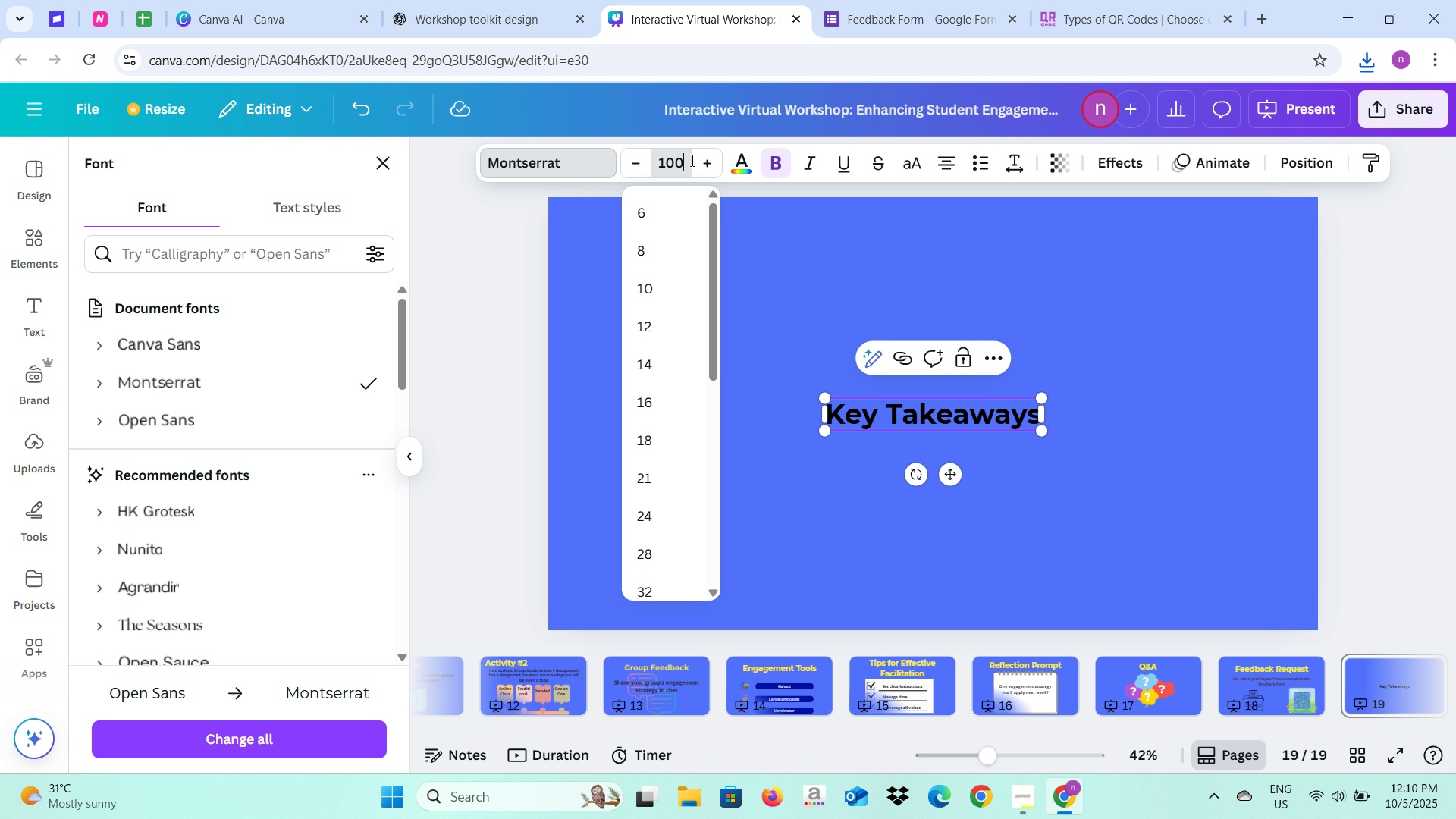 
key(Enter)
 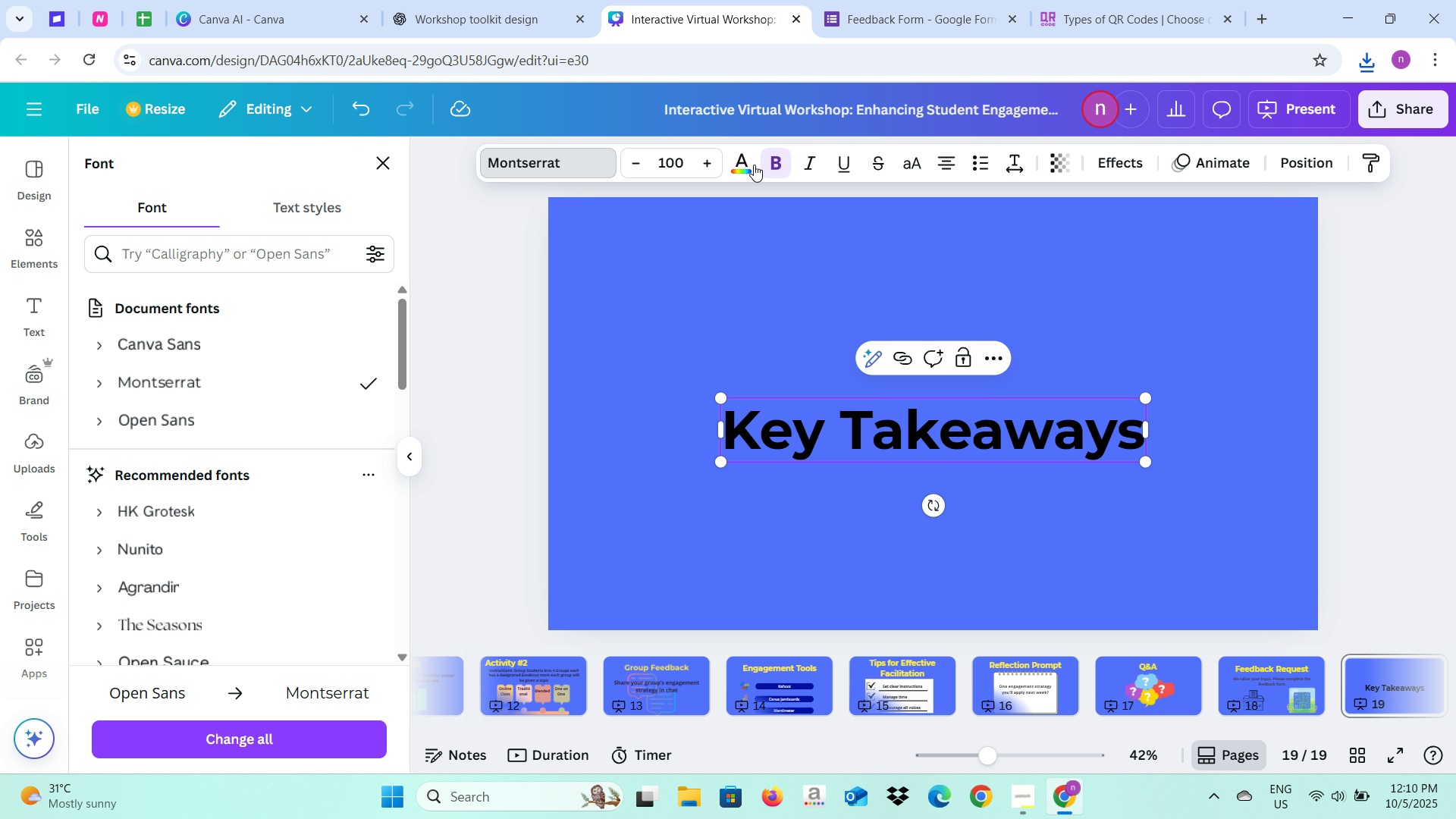 
left_click([752, 165])
 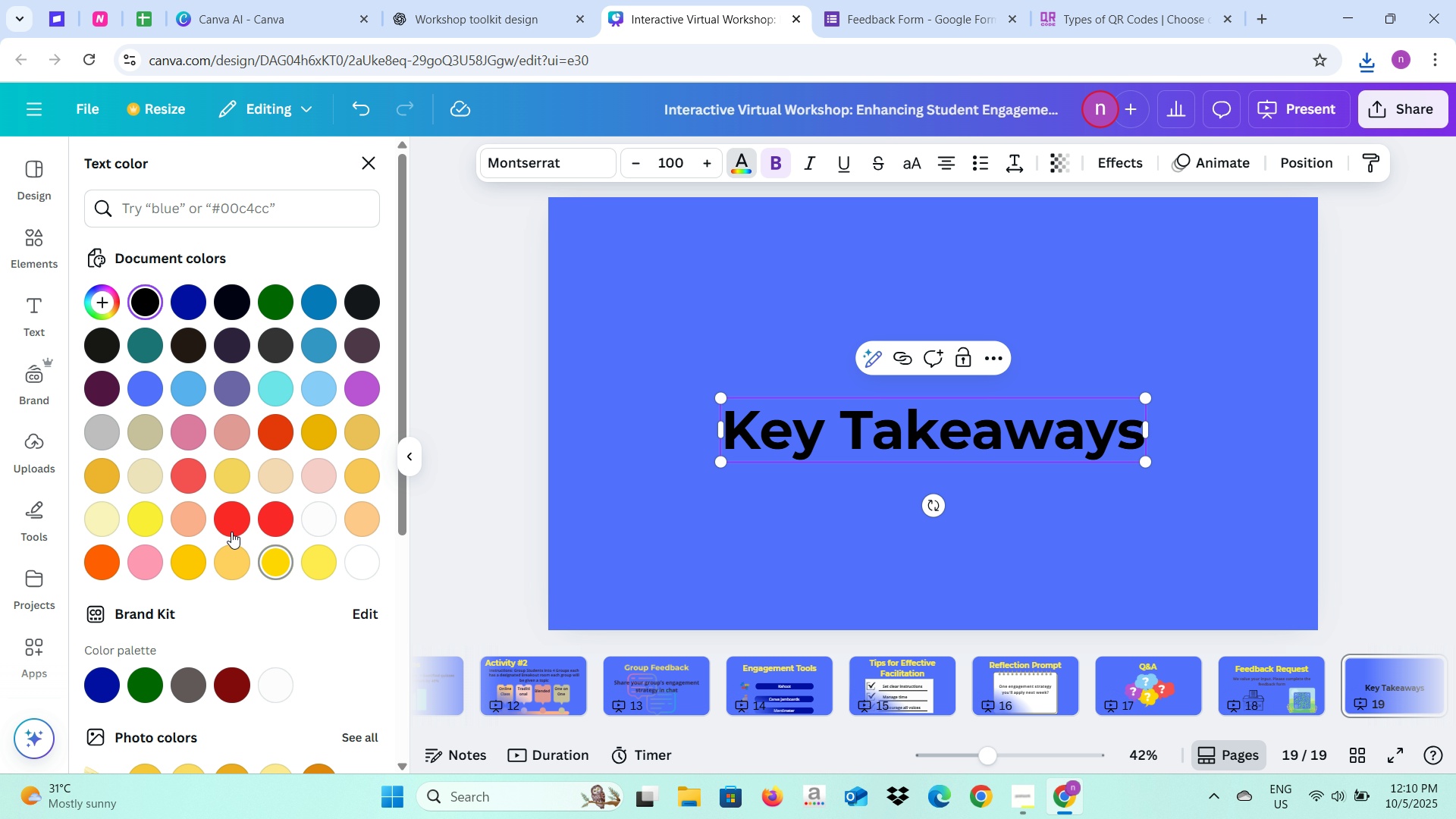 
left_click([134, 519])
 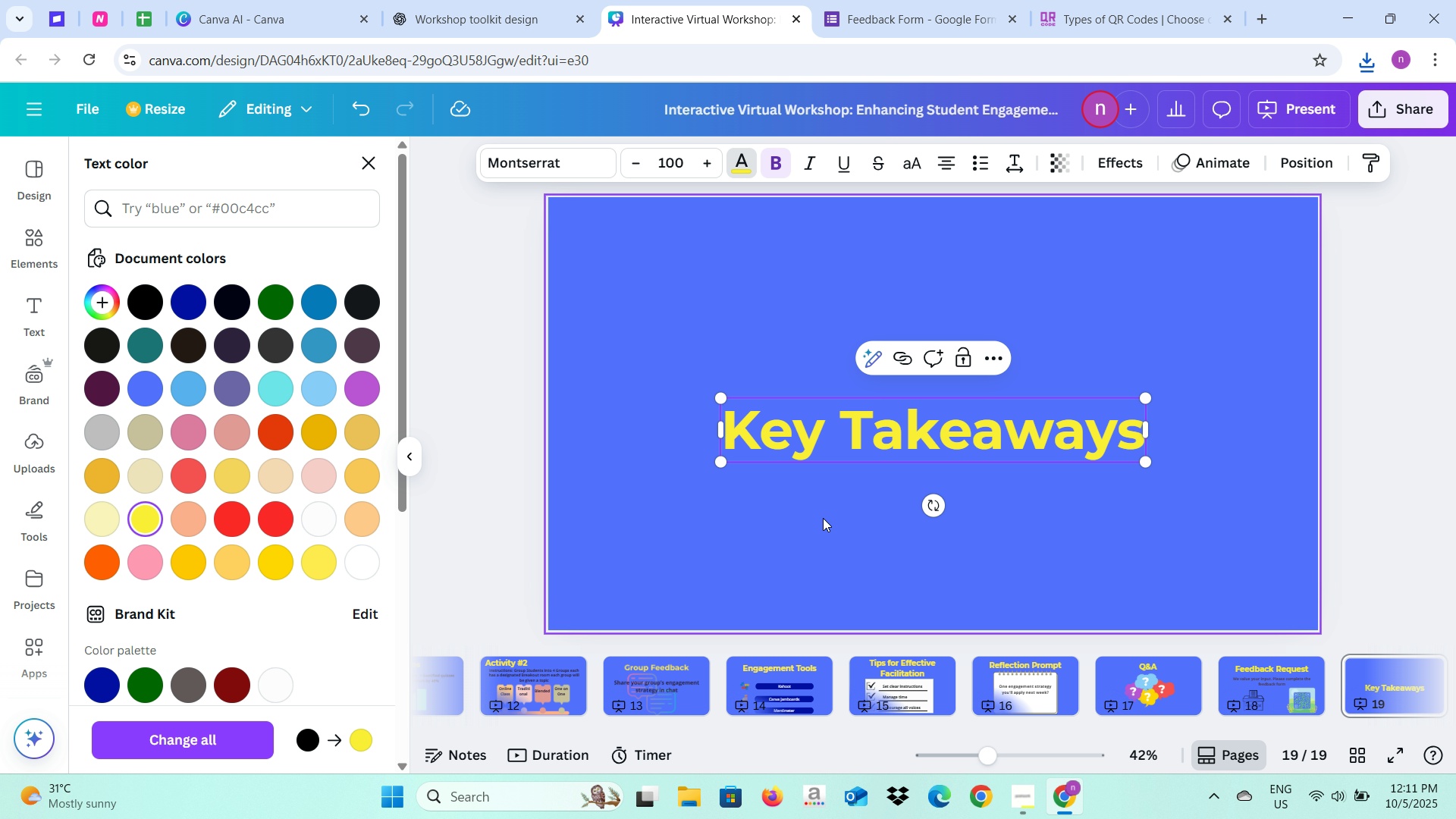 
left_click([821, 518])
 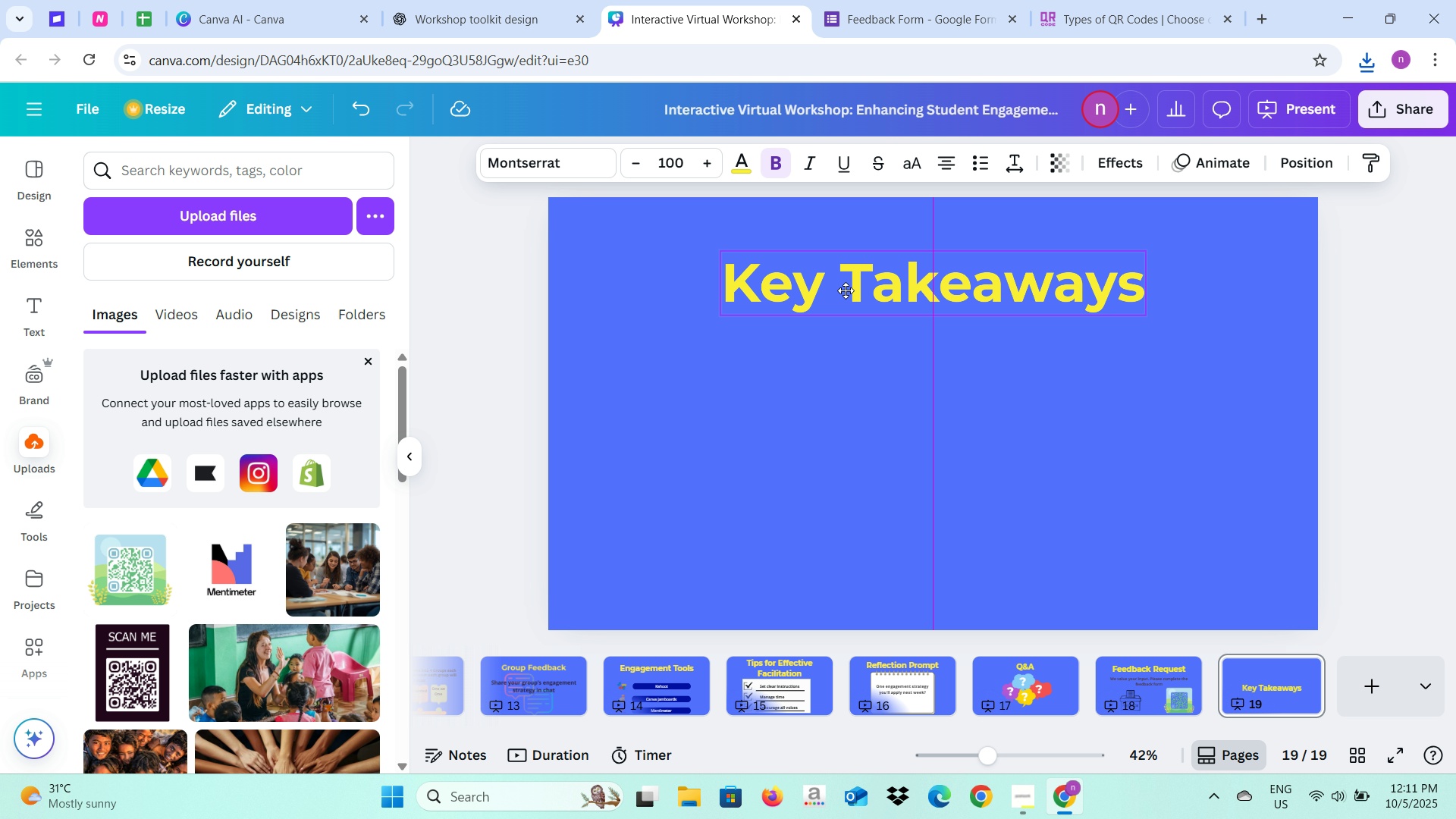 
left_click([834, 416])
 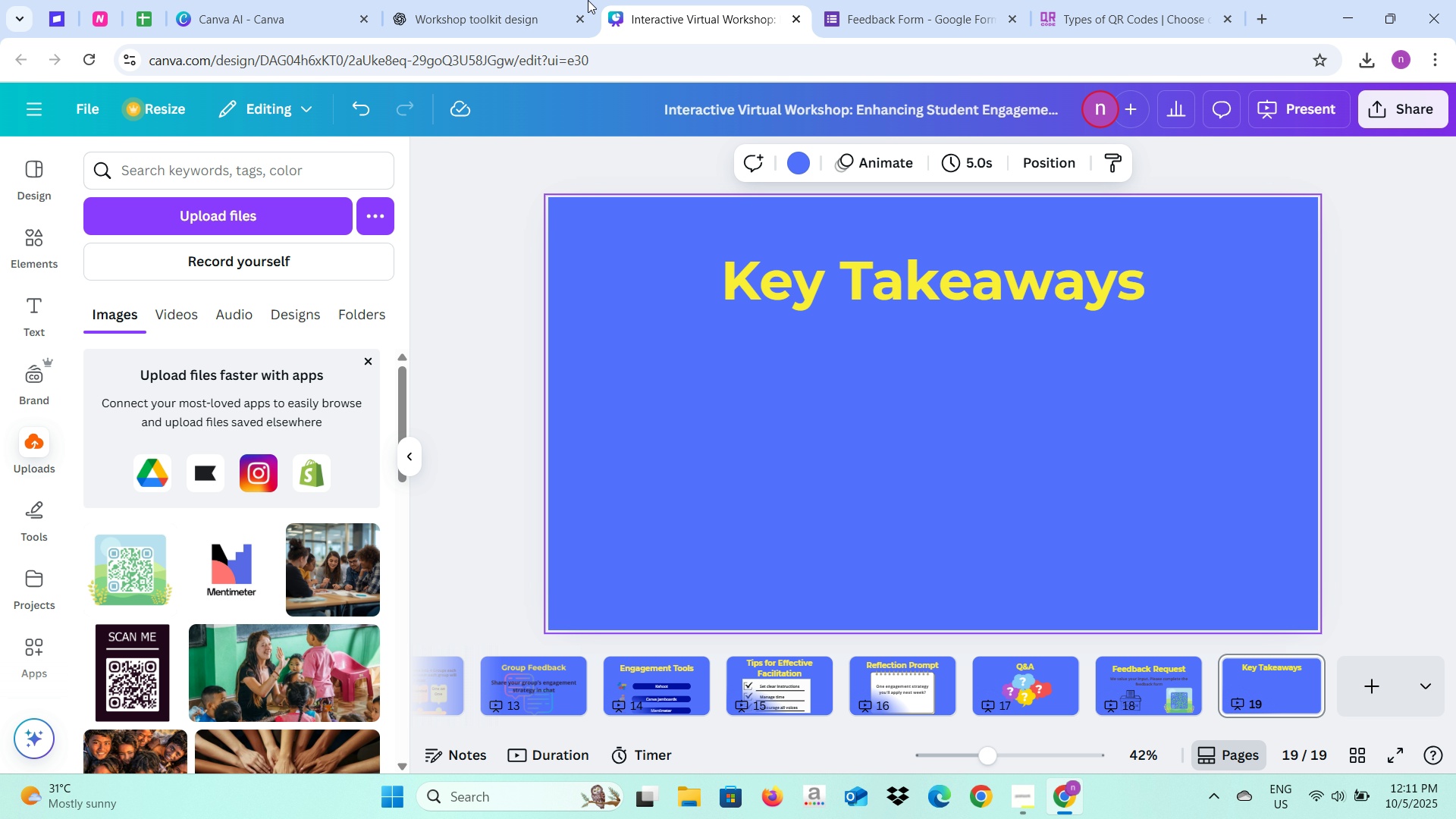 
left_click([526, 0])
 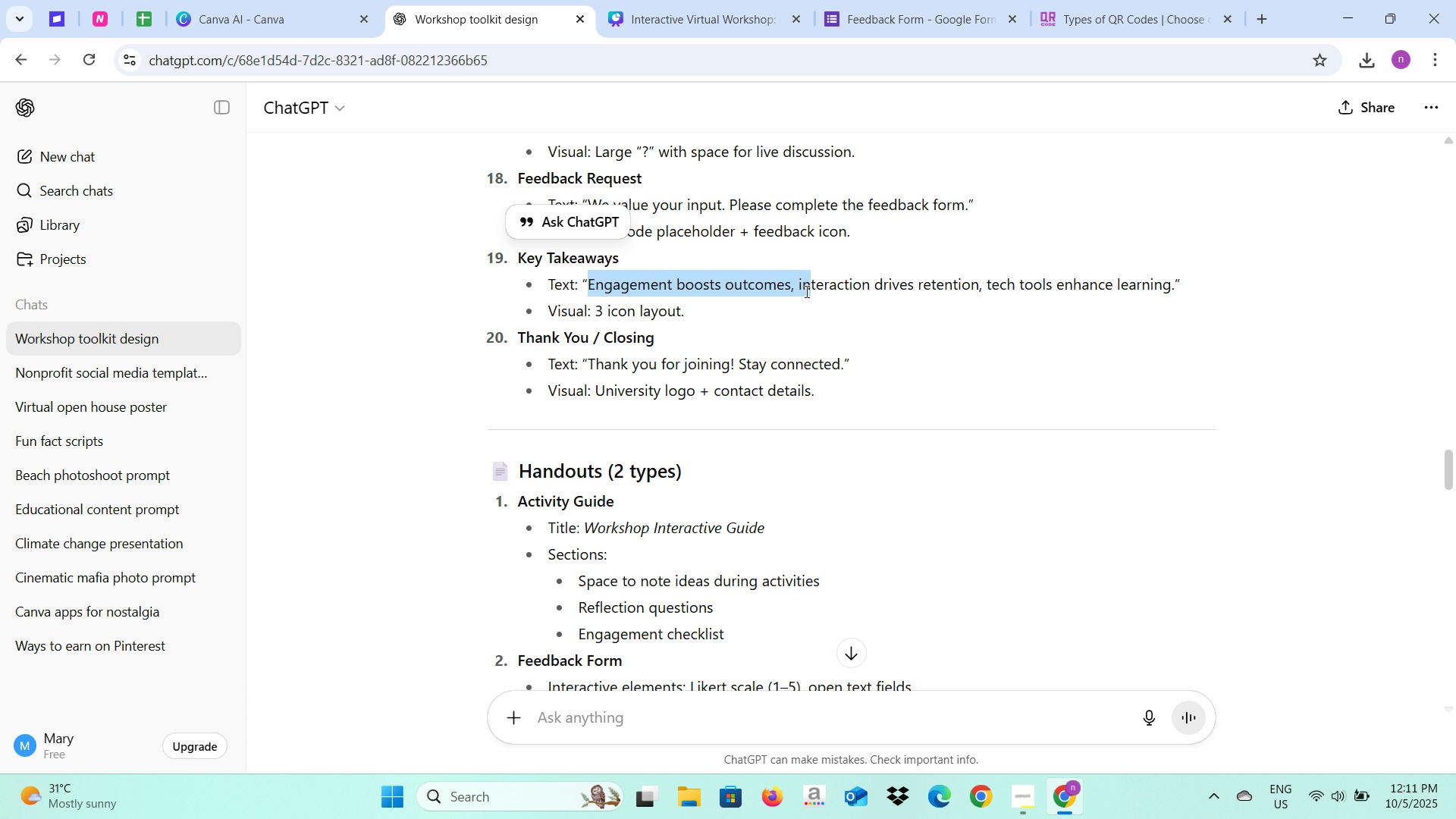 
wait(7.7)
 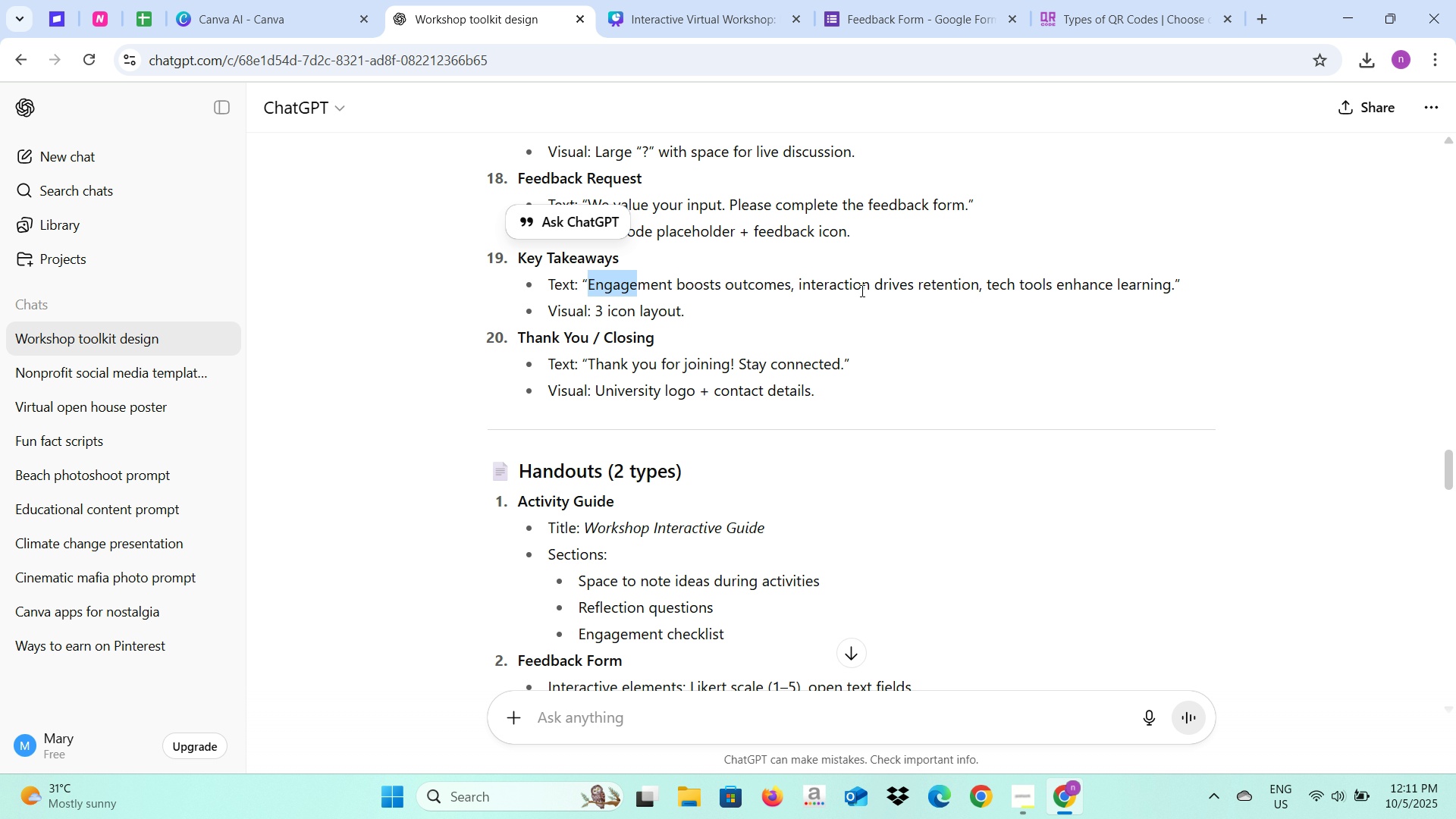 
key(Control+C)
 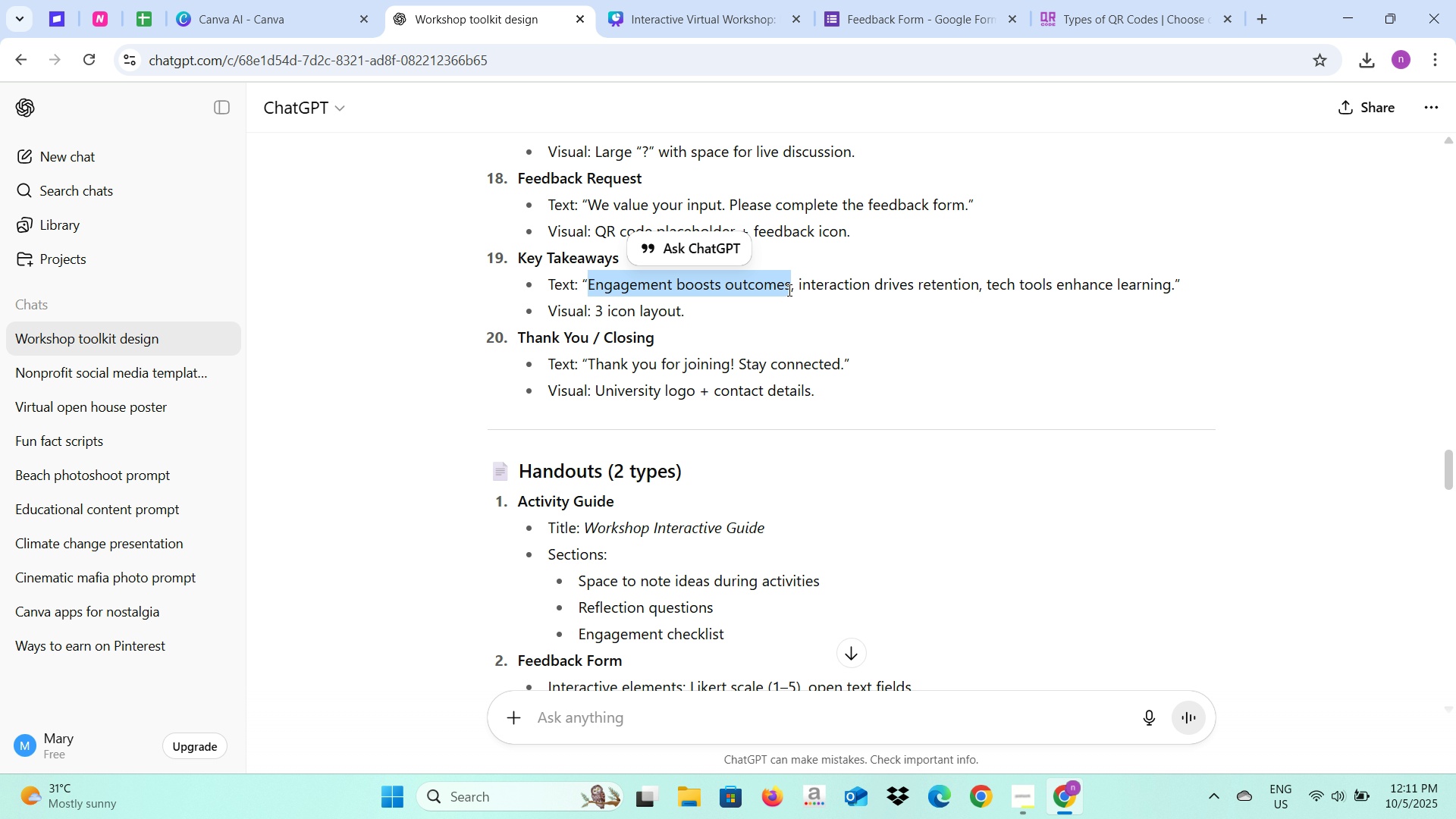 
key(Control+C)
 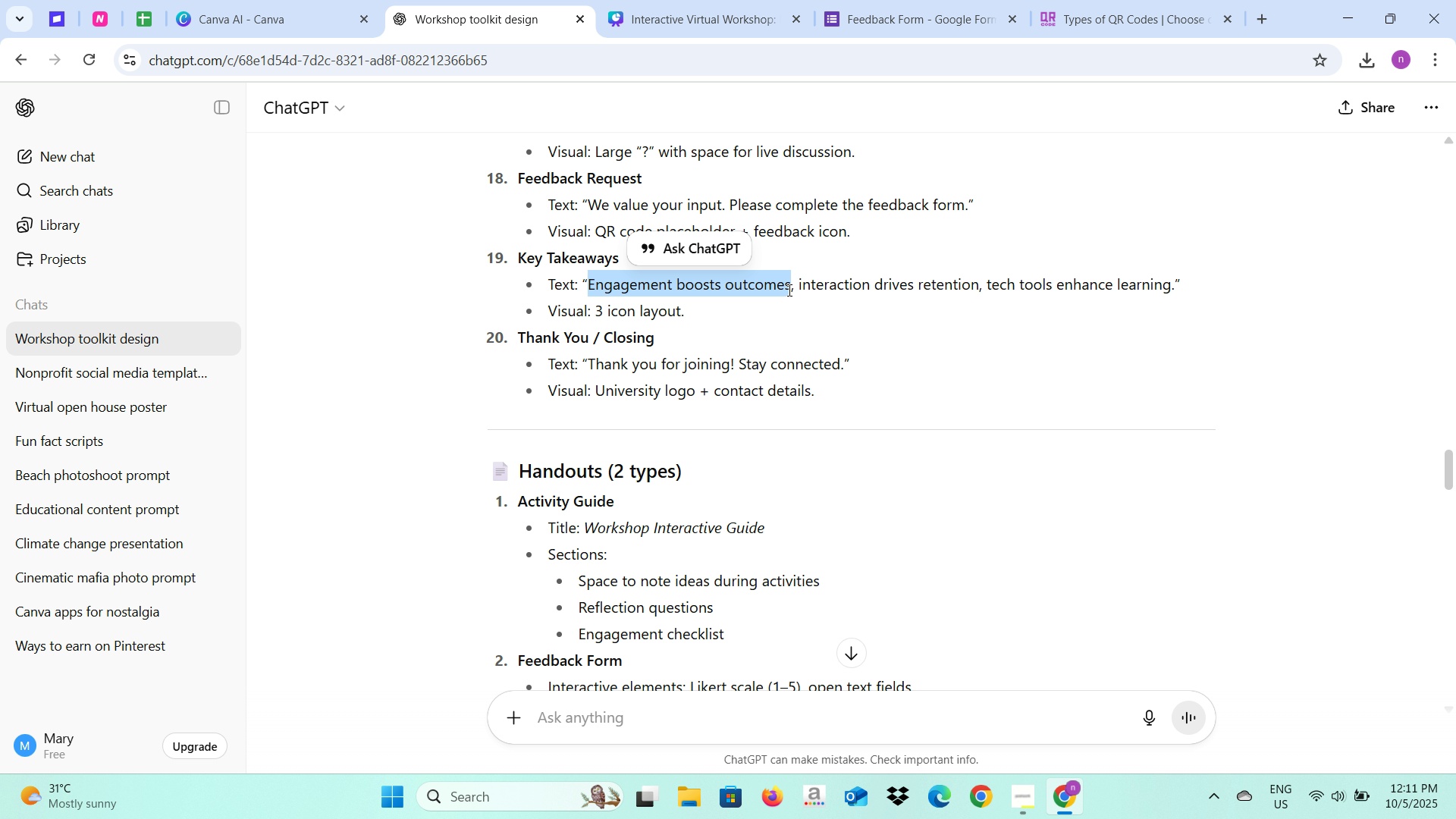 
key(Control+C)
 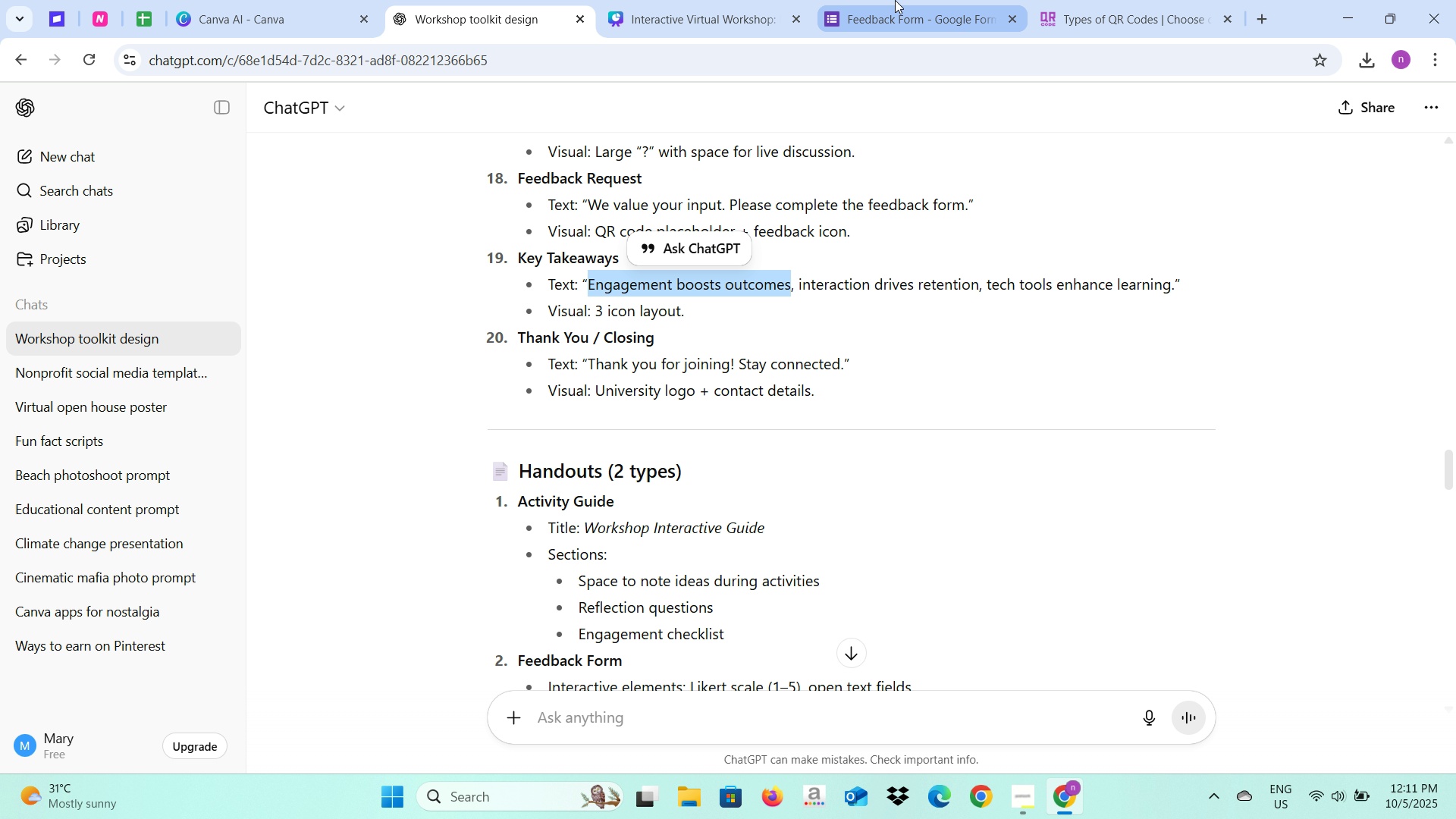 
left_click([895, 0])
 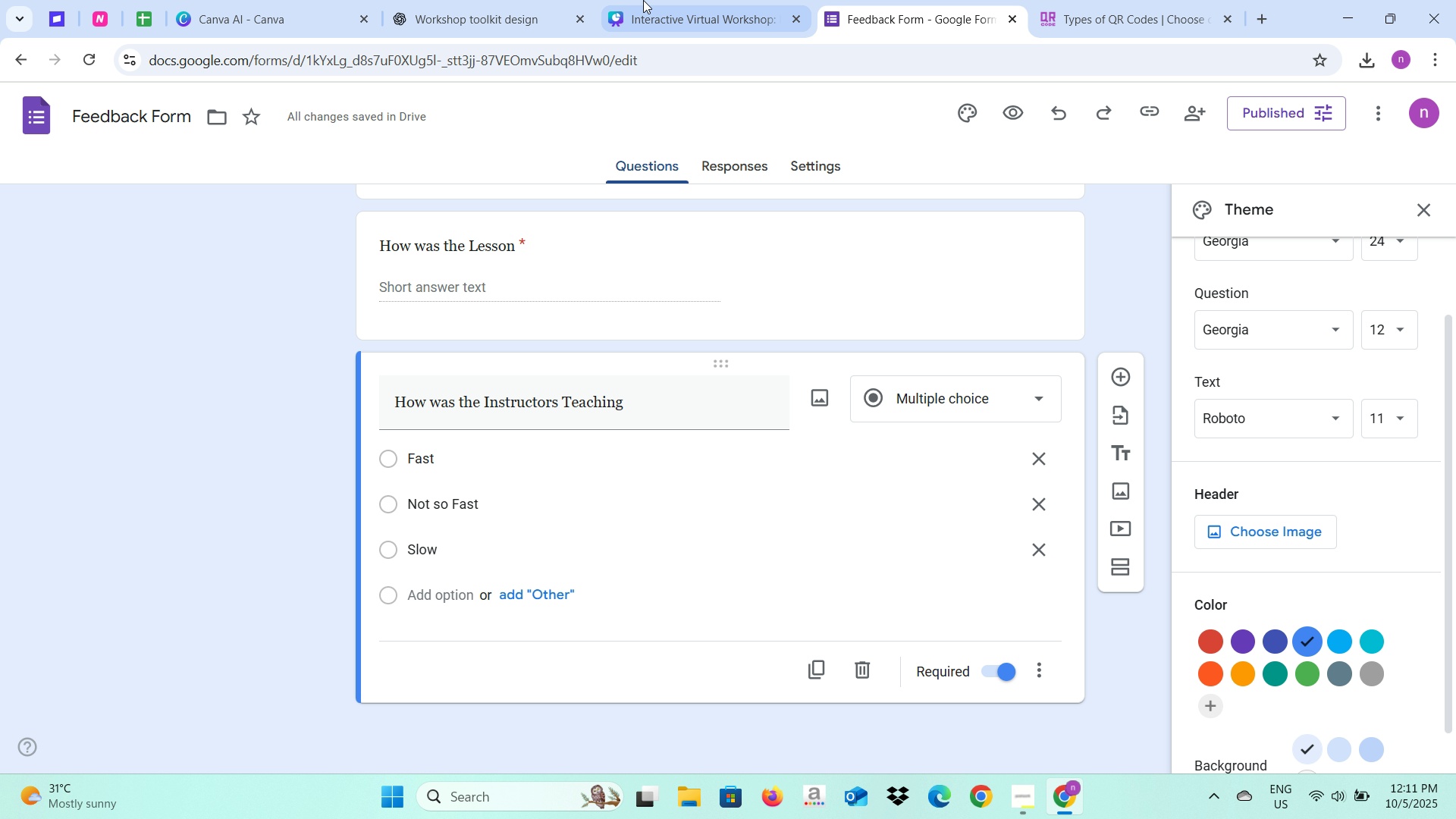 
left_click([643, 0])
 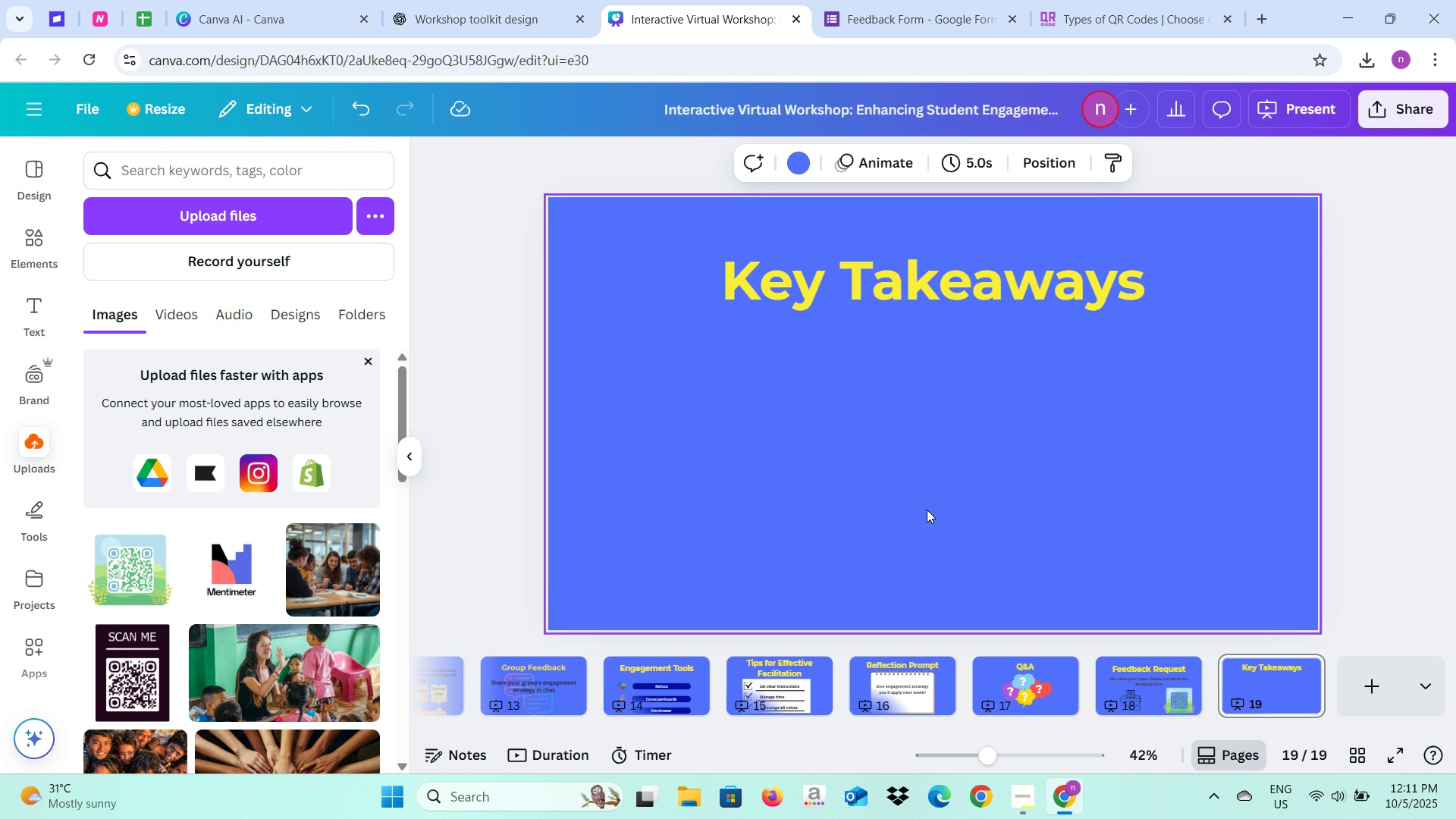 
left_click([927, 510])
 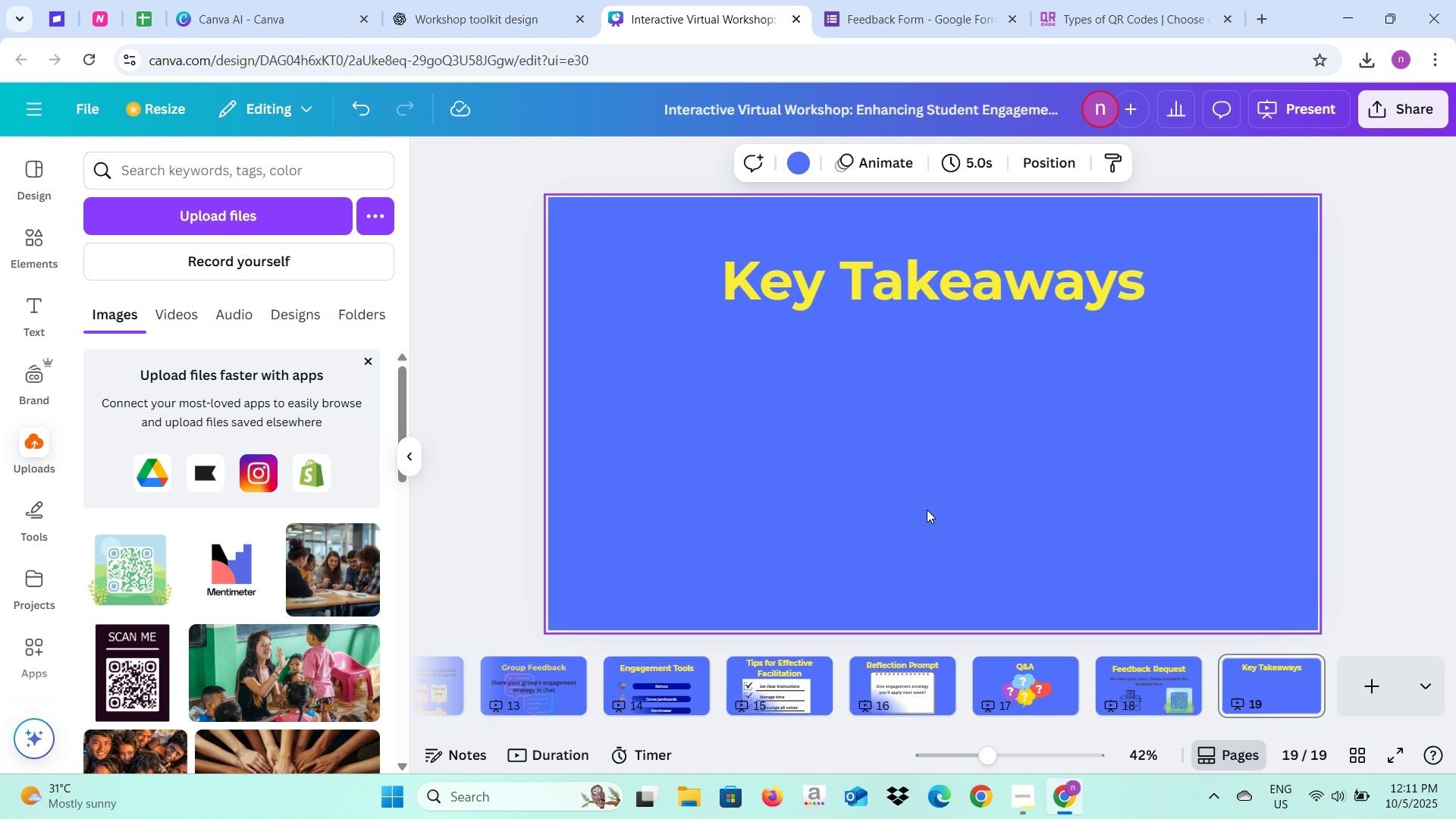 
key(Control+V)
 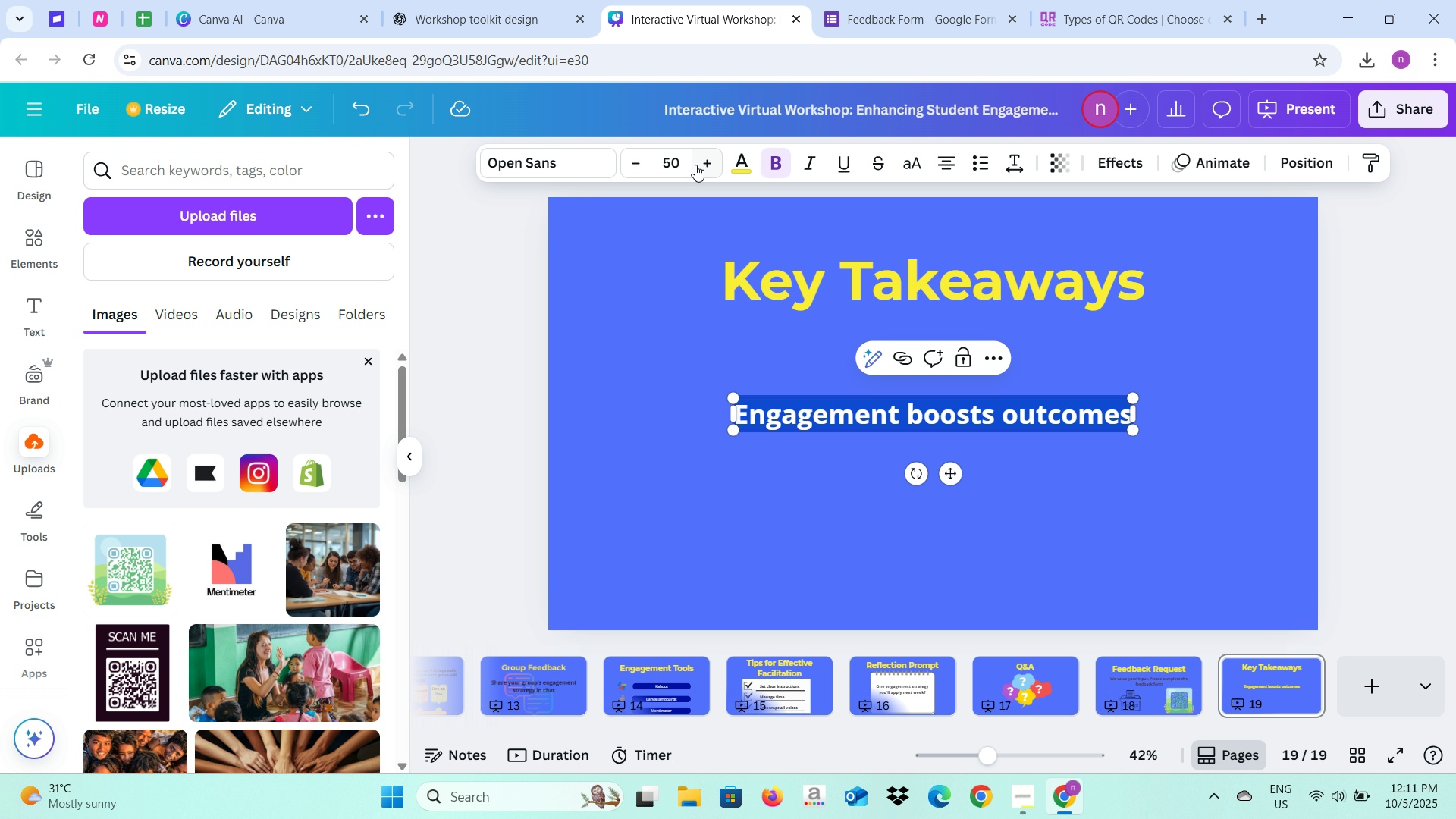 
left_click([733, 164])
 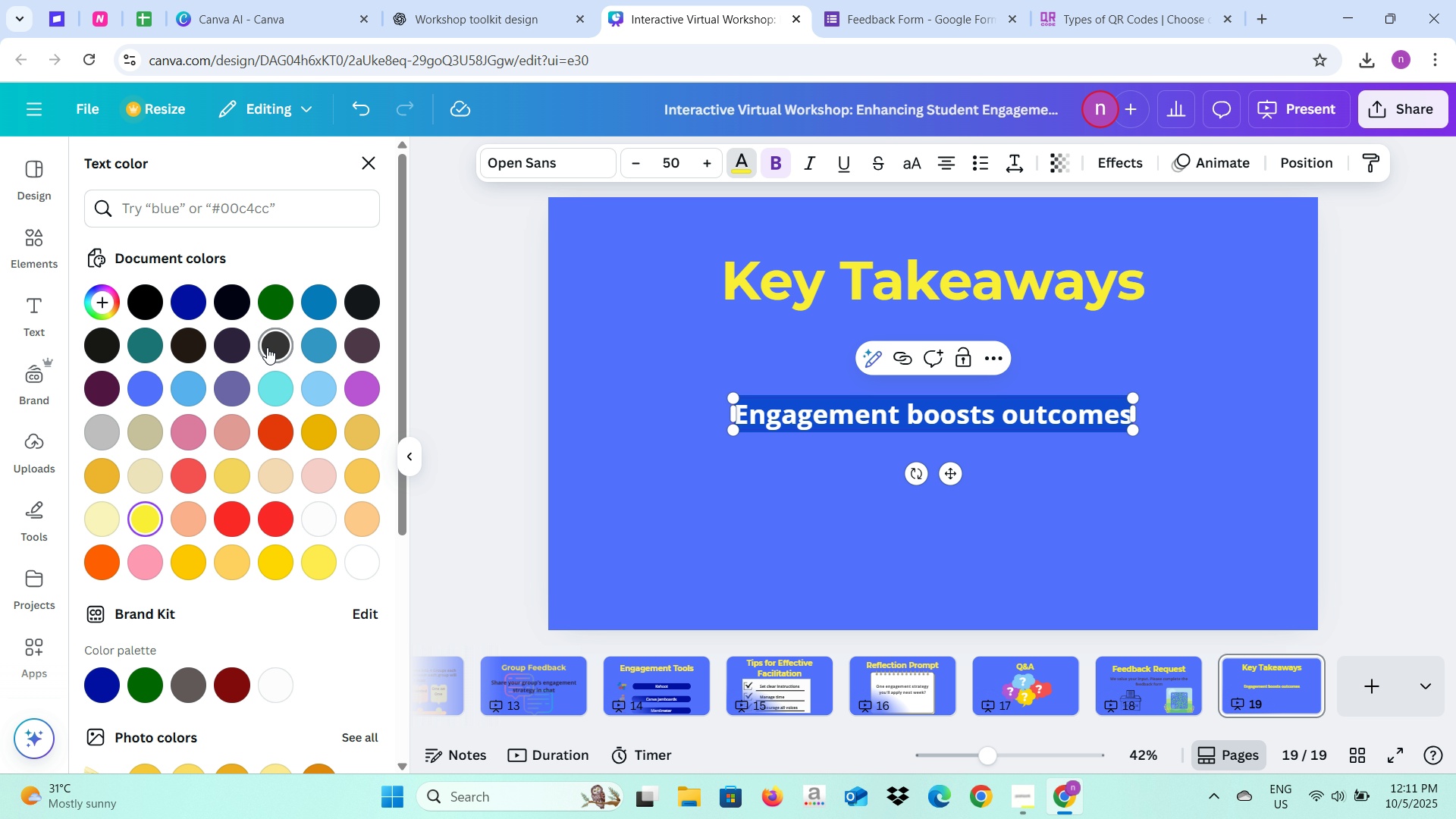 
mouse_move([253, 346])
 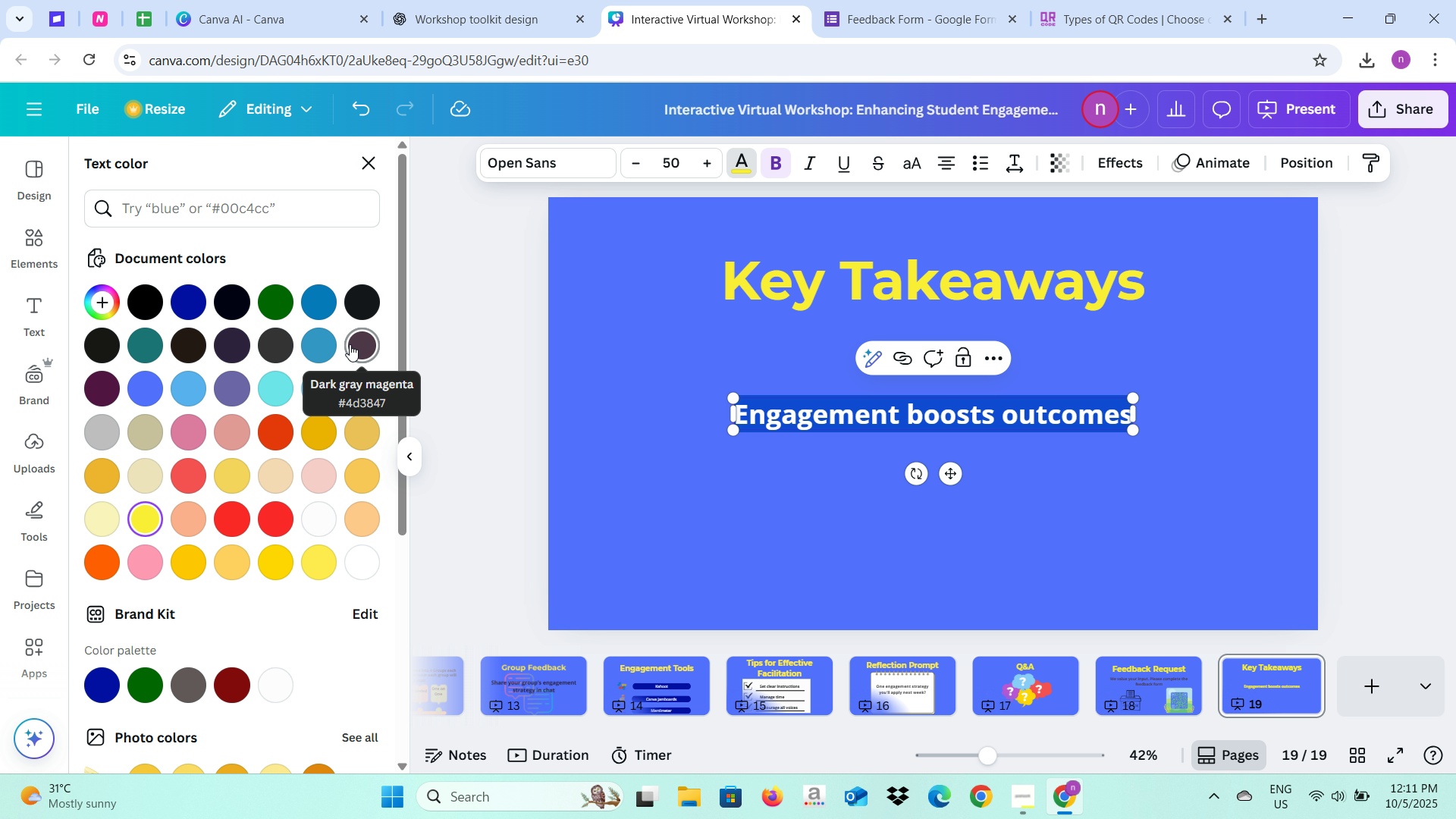 
left_click([350, 344])
 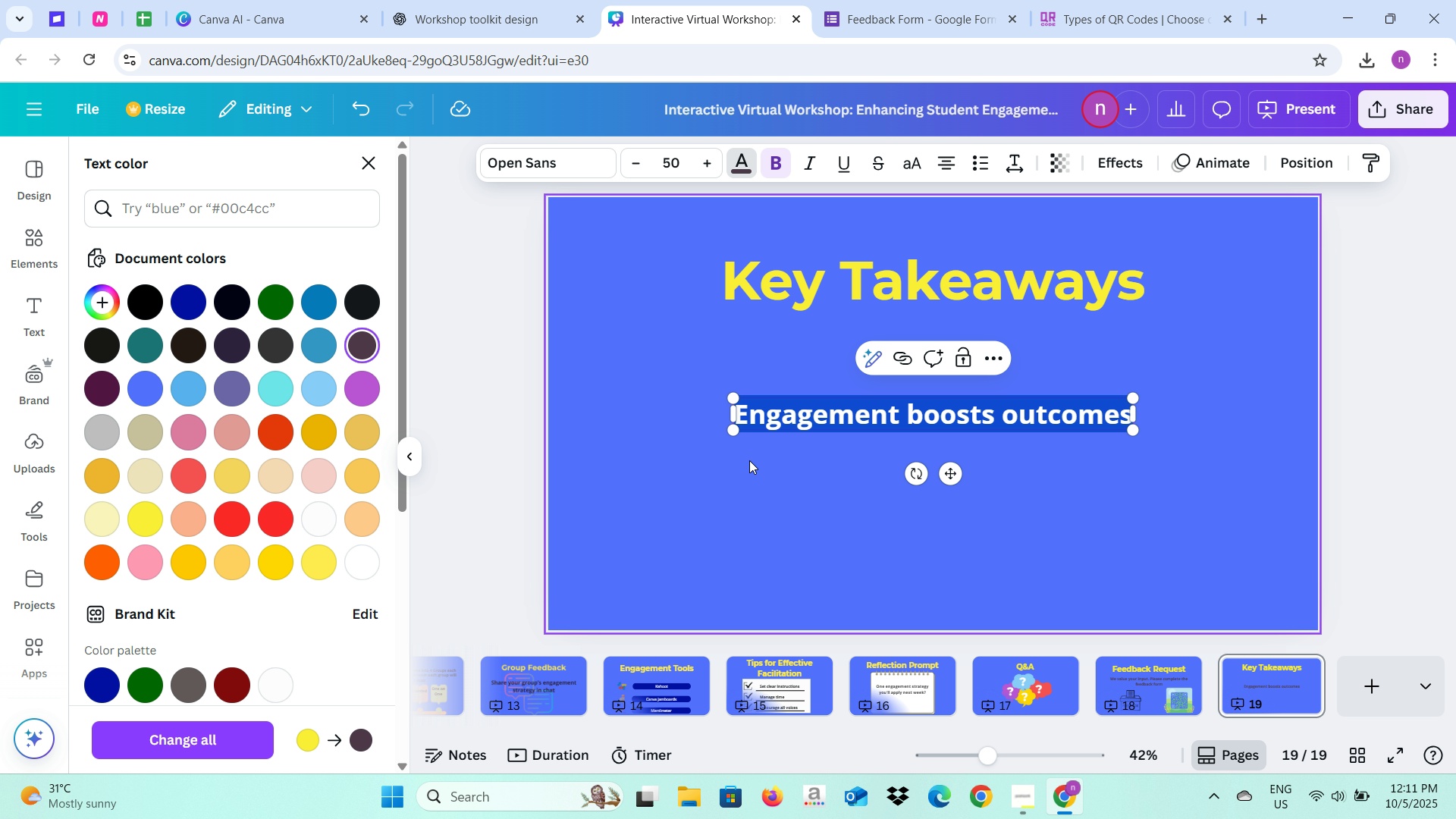 
left_click([749, 460])
 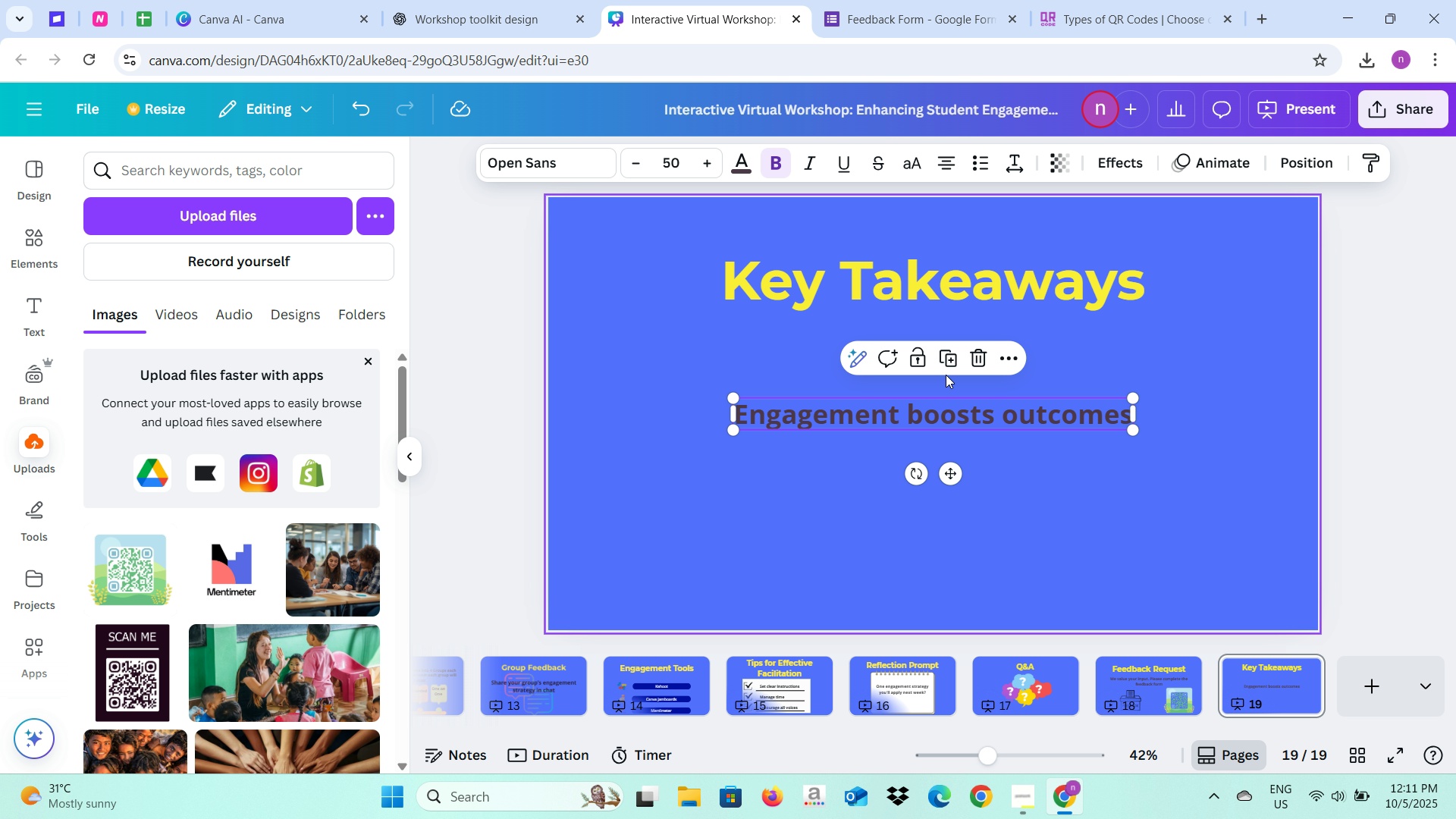 
left_click([951, 364])
 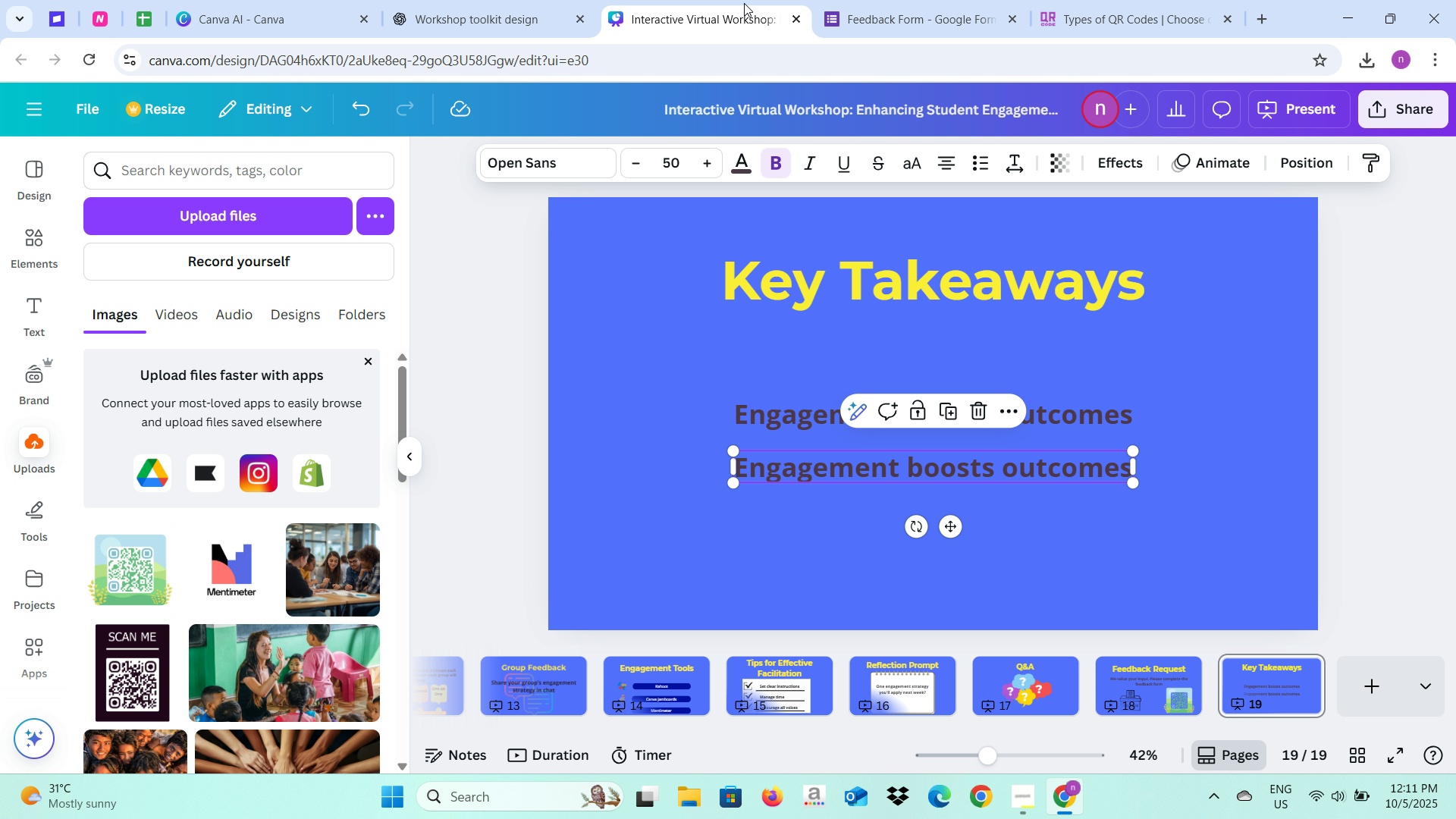 
left_click([476, 0])
 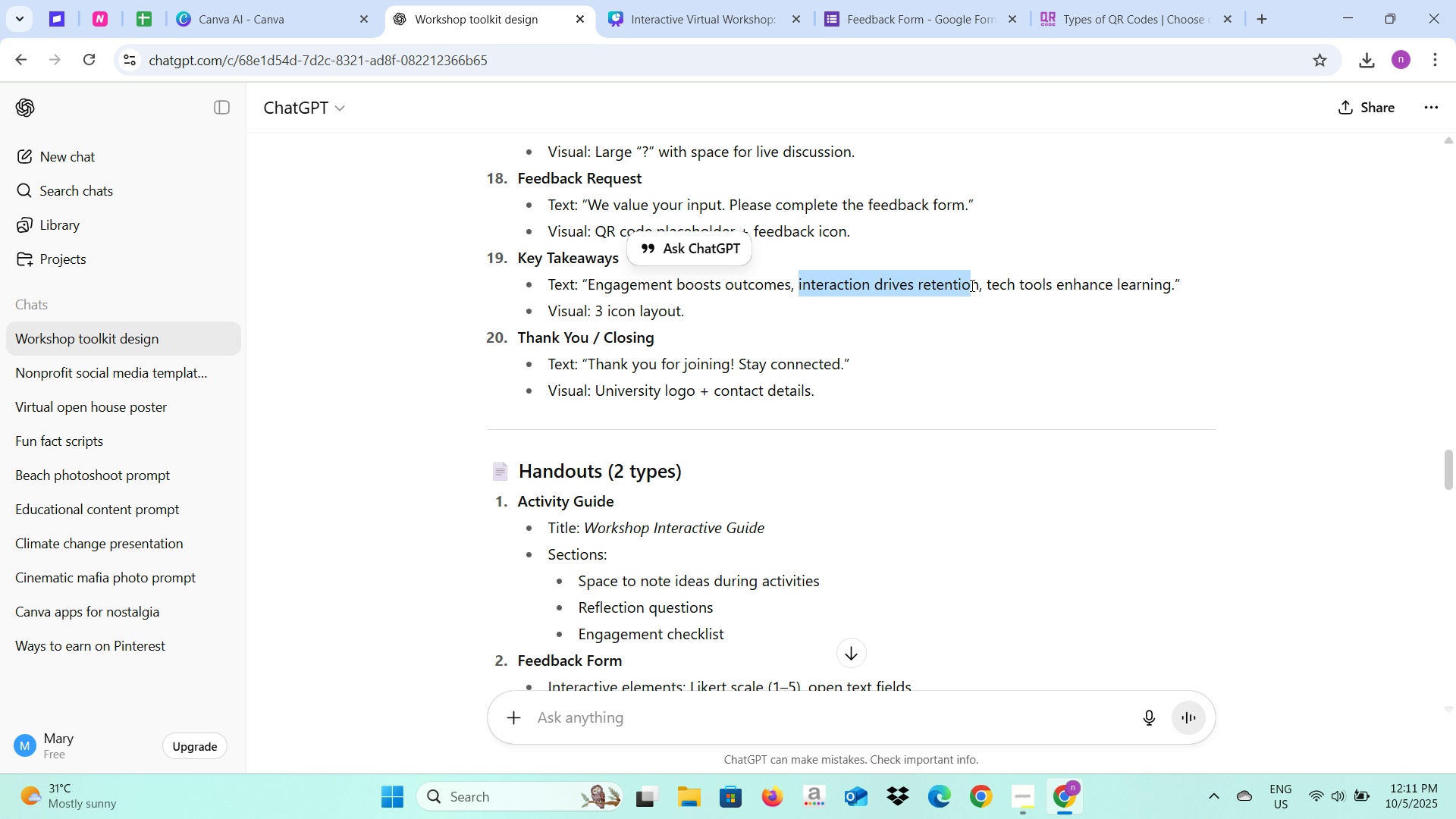 
key(Control+C)
 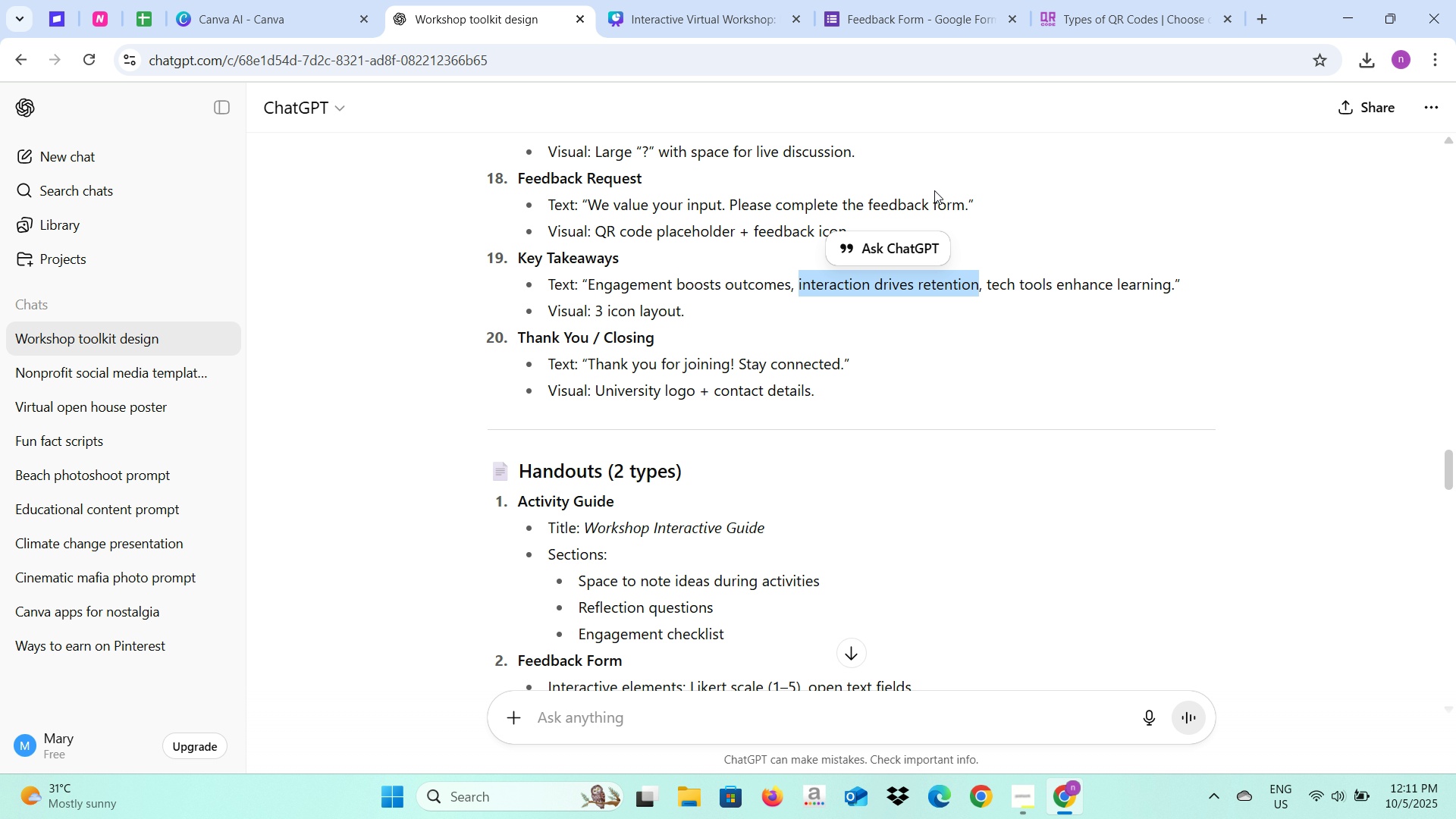 
key(Control+C)
 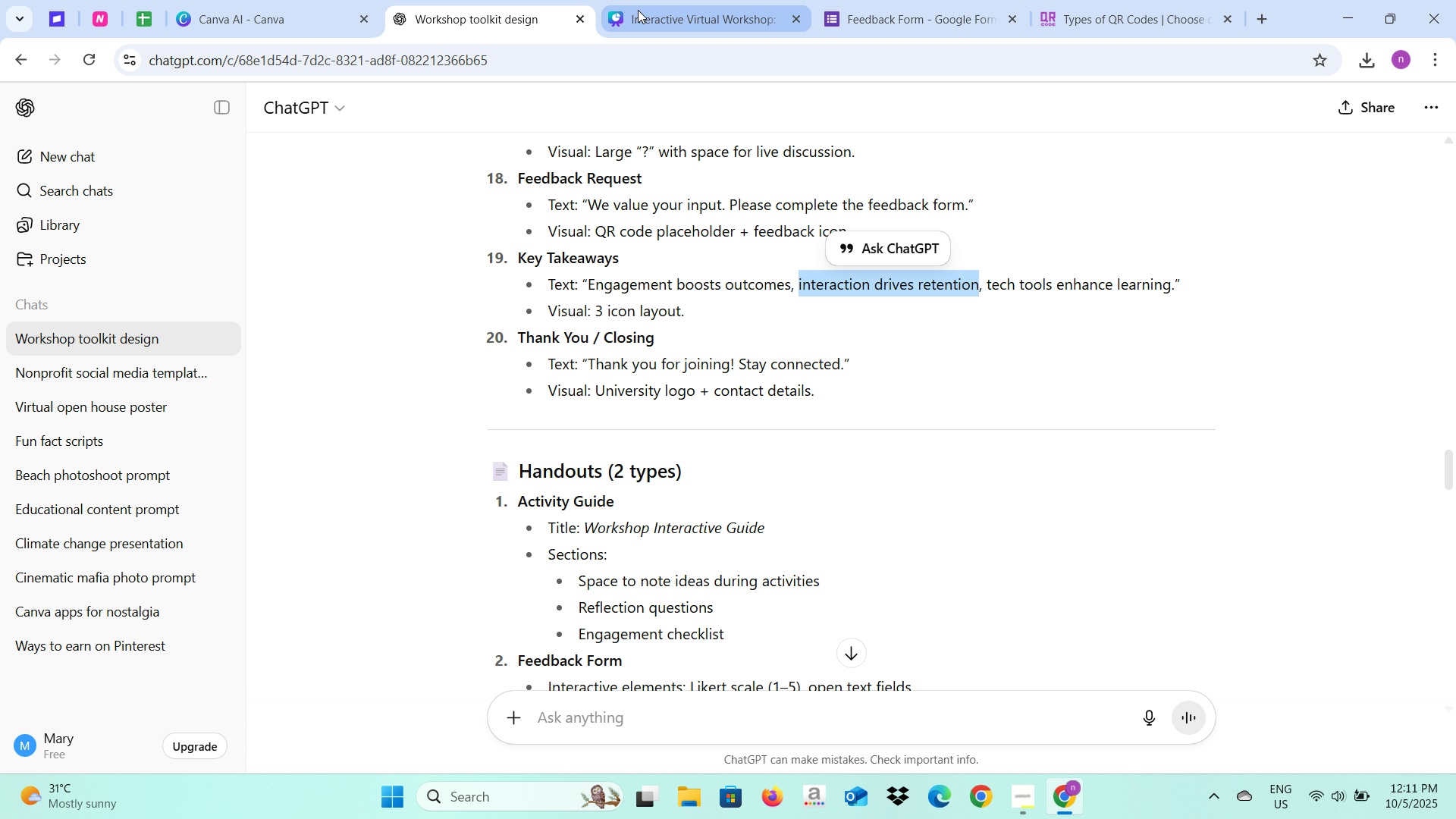 
left_click([638, 10])
 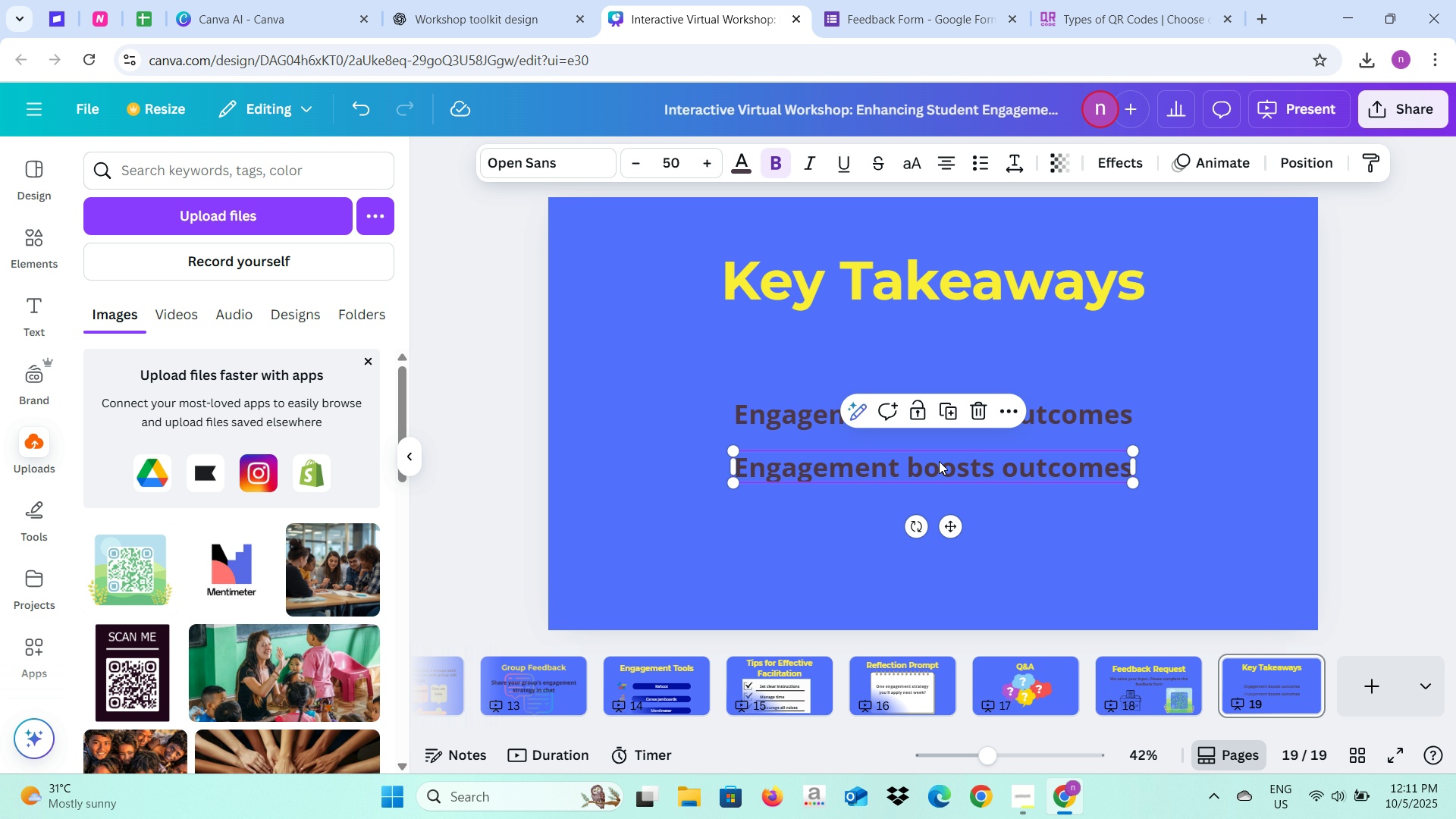 
double_click([936, 470])
 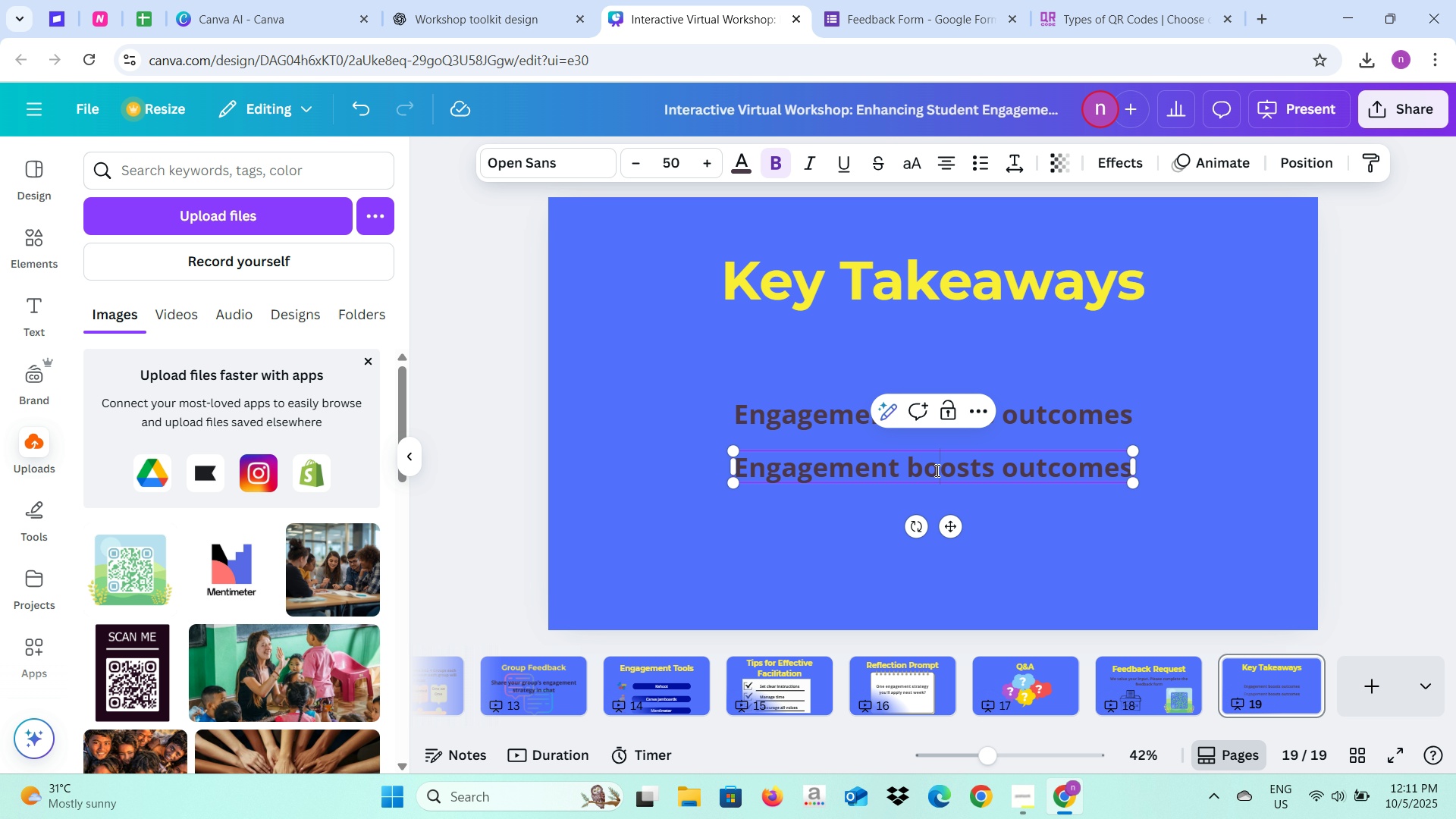 
left_click([936, 470])
 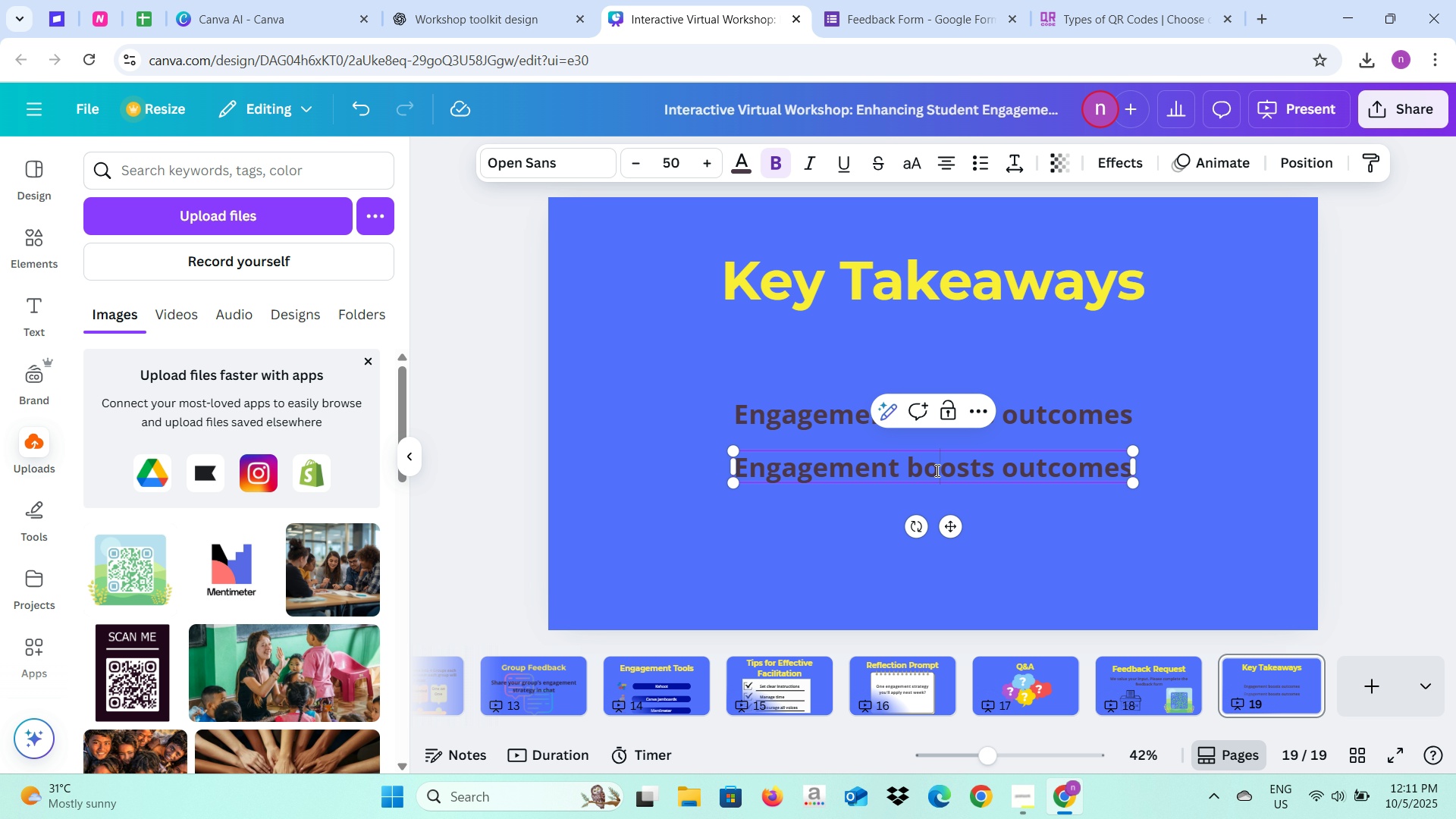 
key(Control+A)
 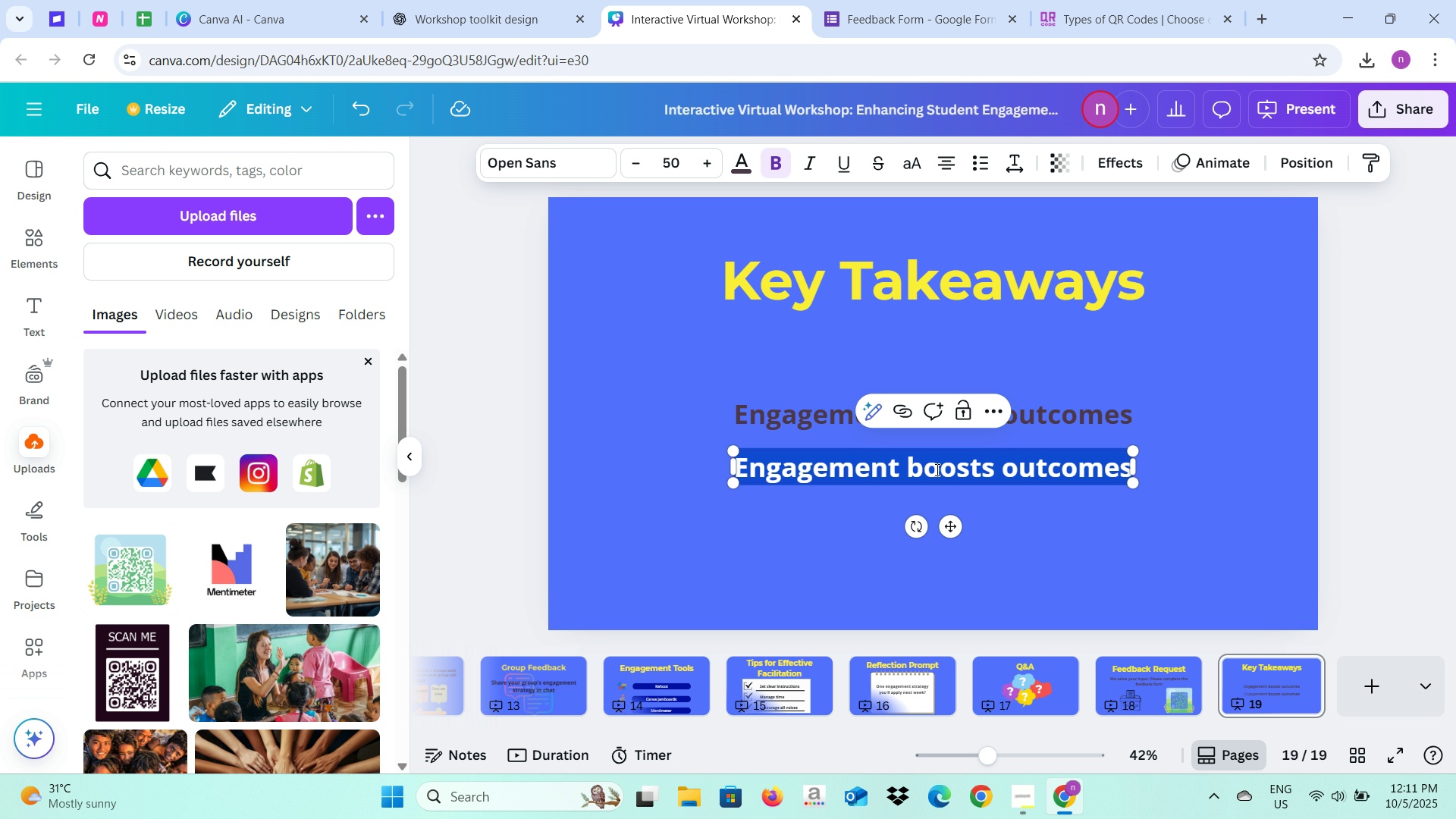 
key(Control+V)
 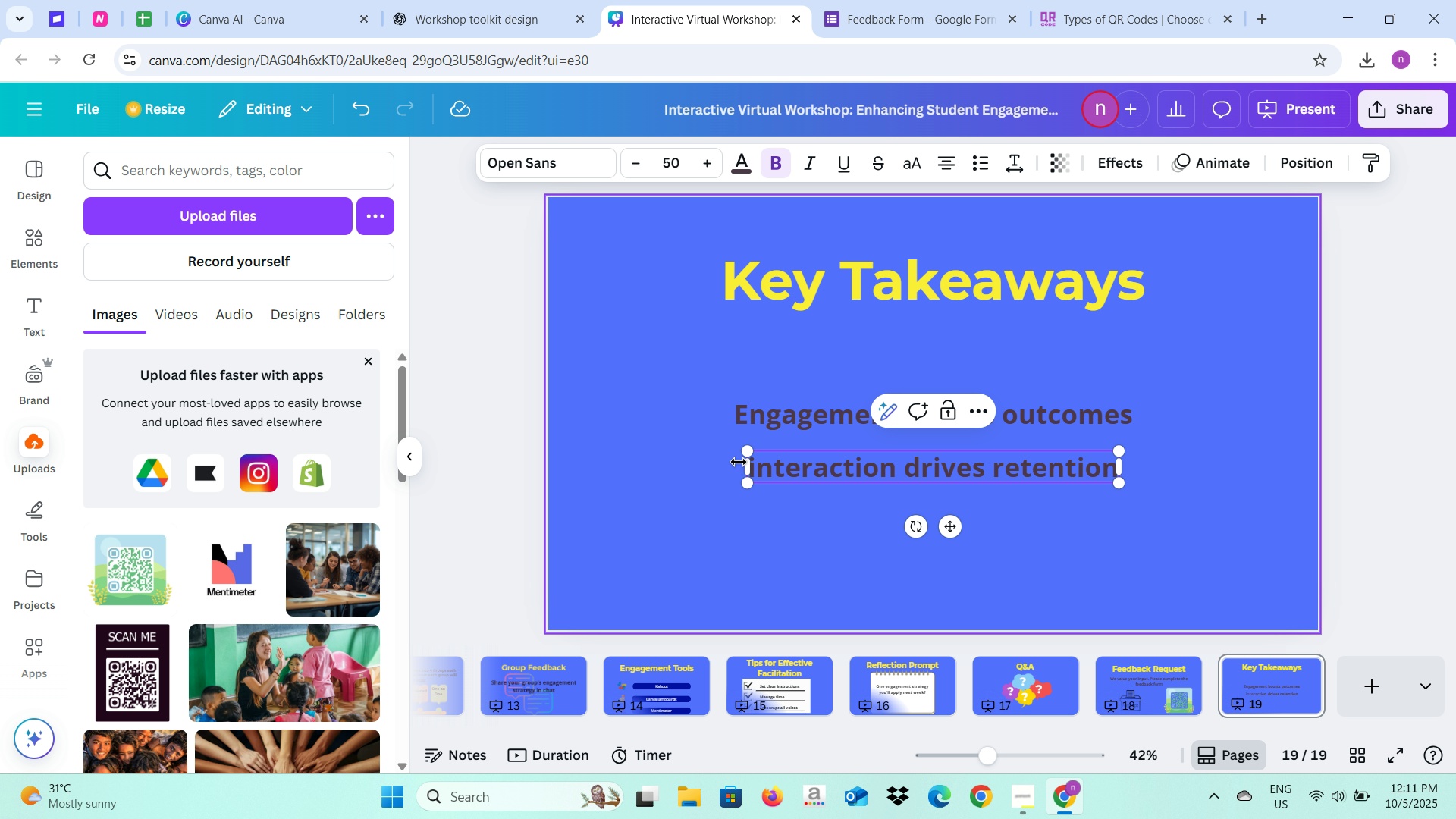 
left_click([761, 461])
 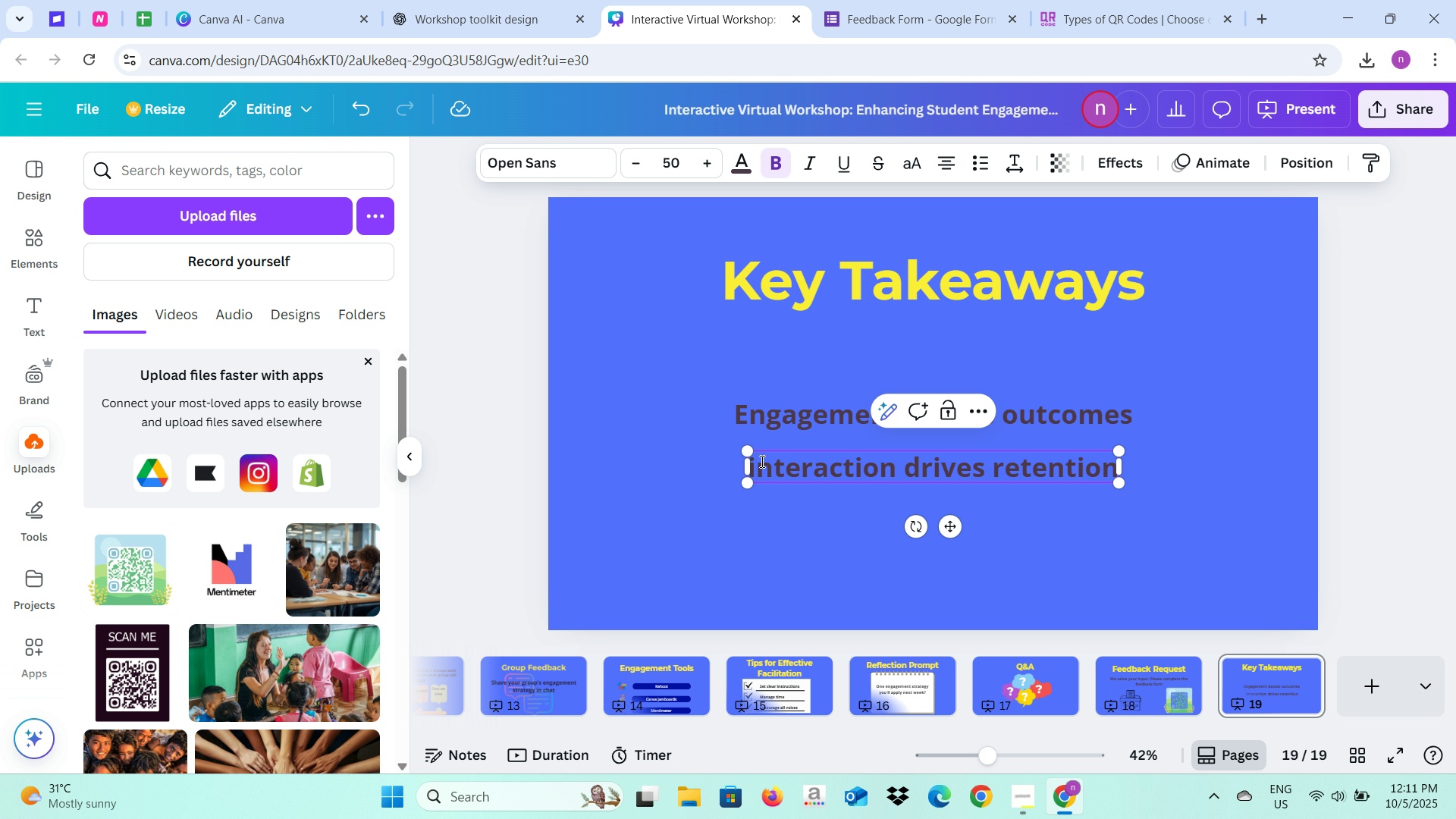 
key(Backspace)
 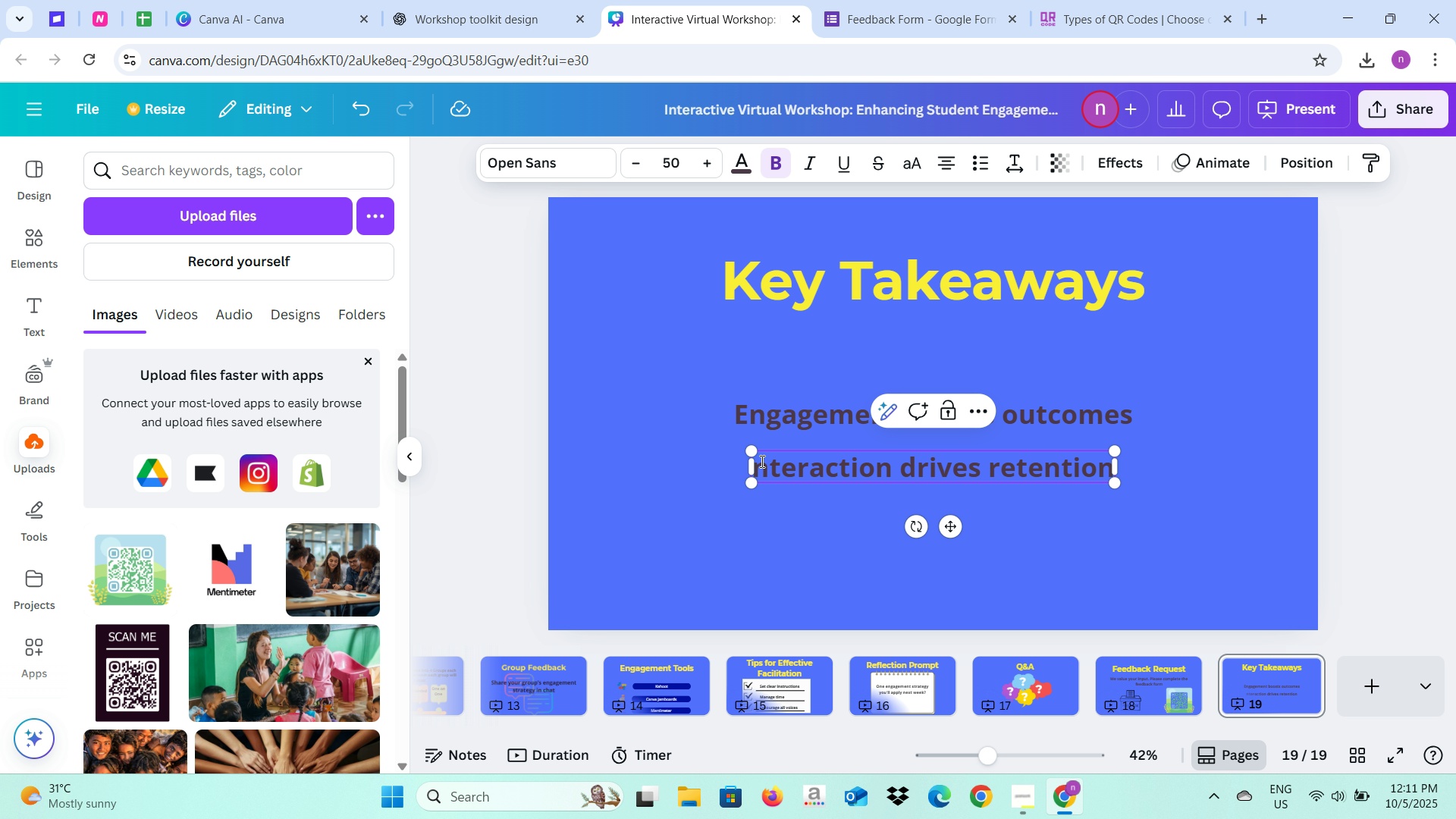 
key(Shift+ShiftLeft)
 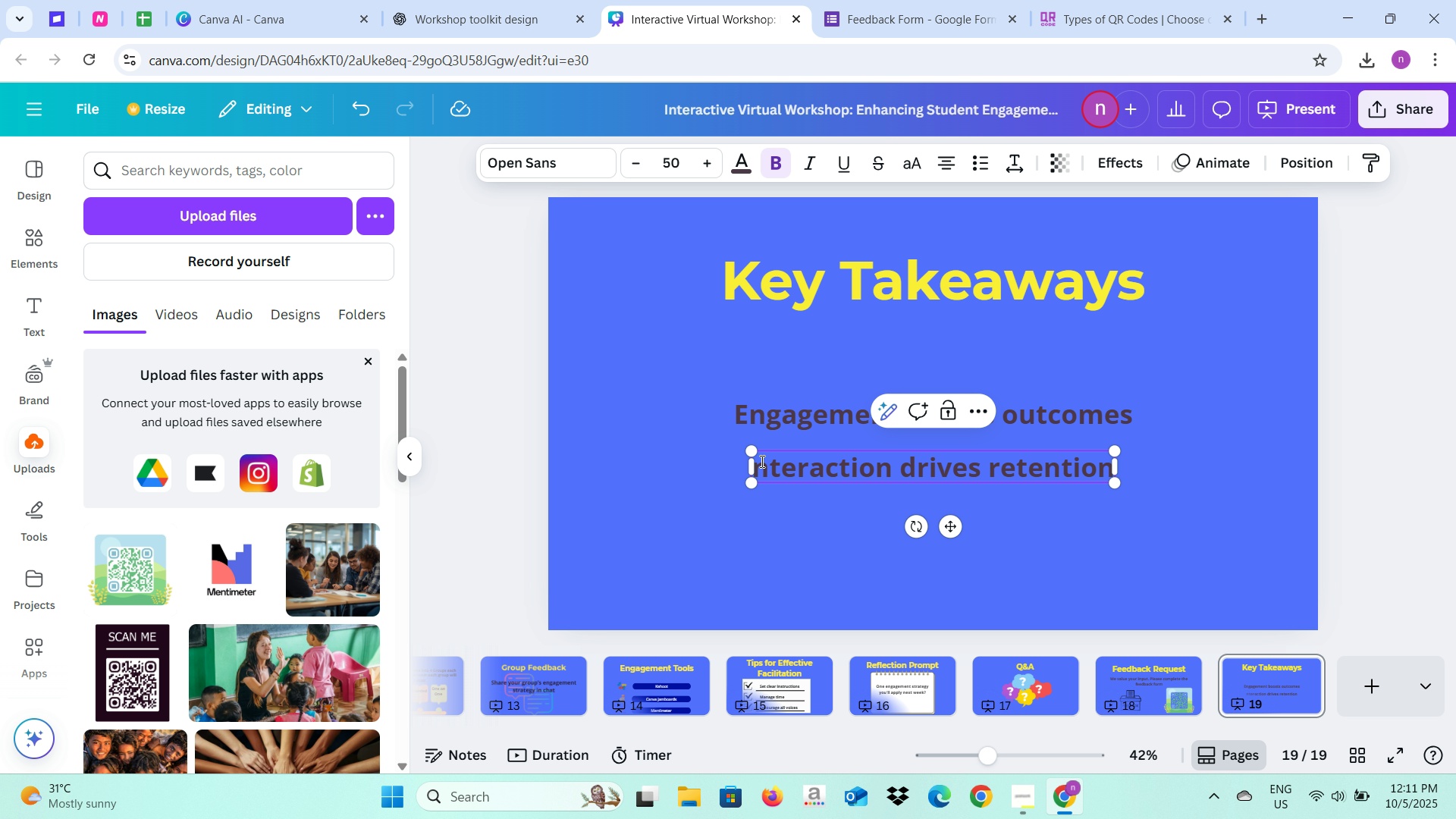 
key(Shift+I)
 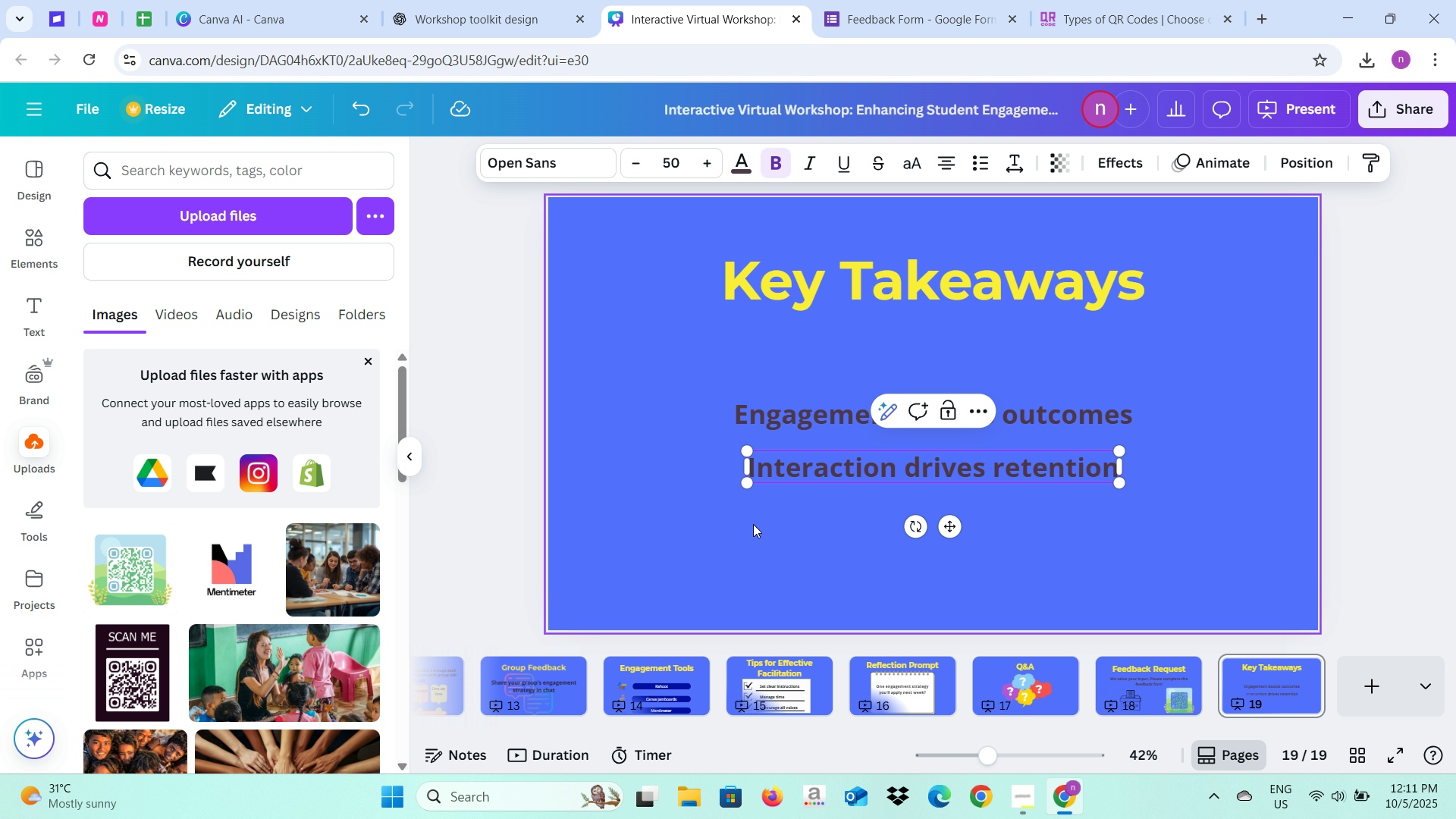 
left_click([753, 524])
 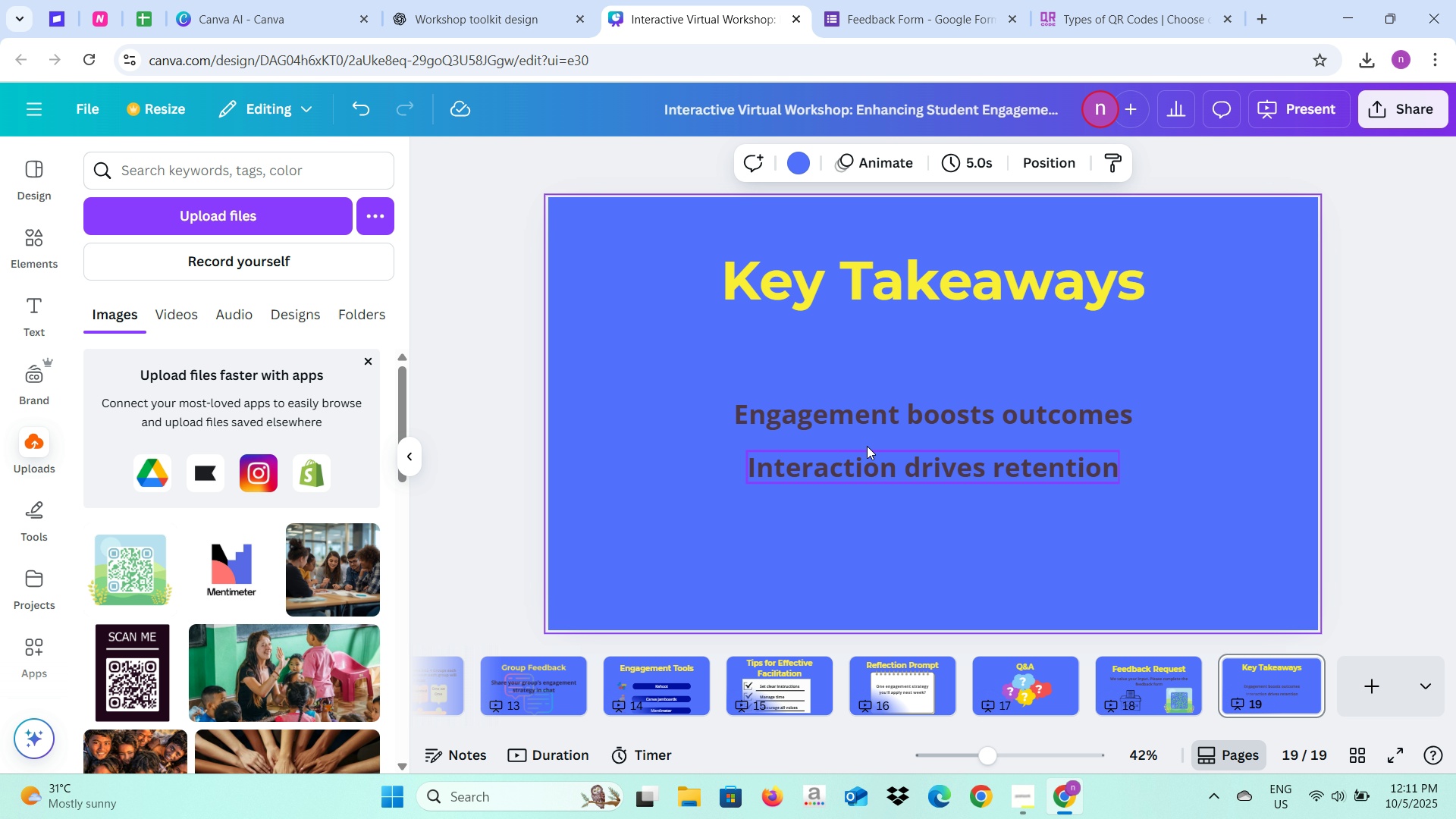 
left_click([867, 446])
 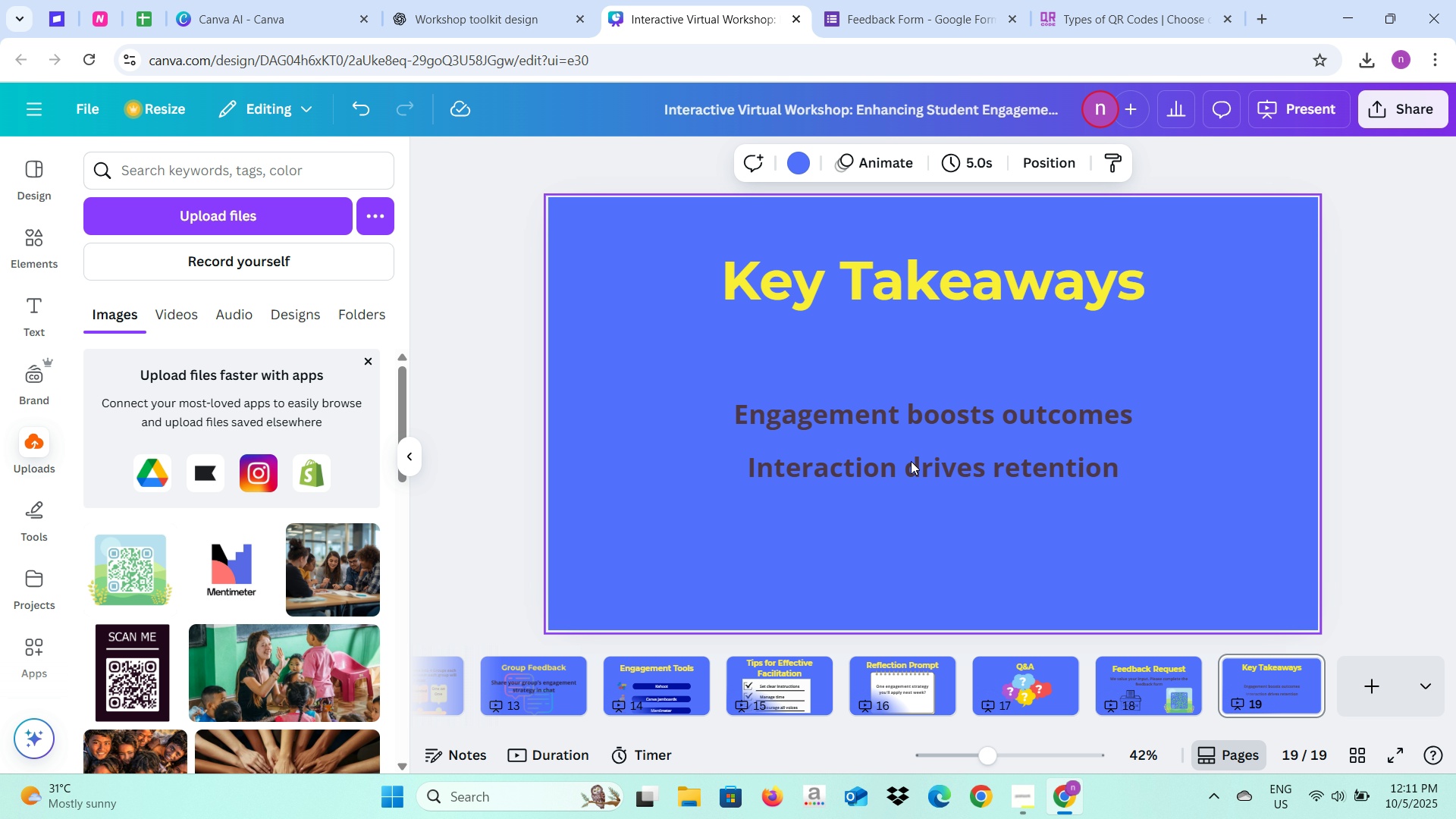 
left_click([911, 461])
 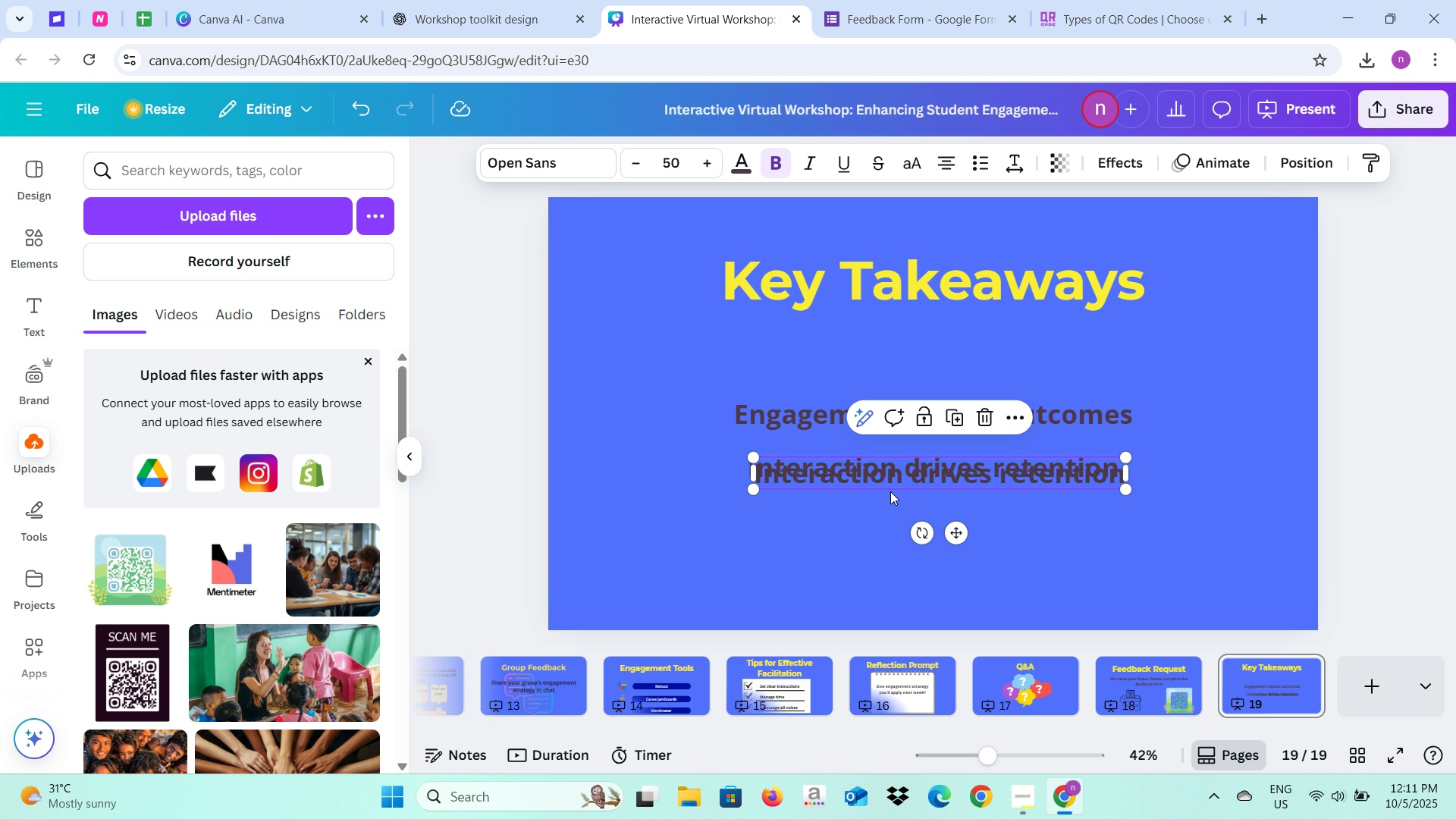 
mouse_move([862, 516])
 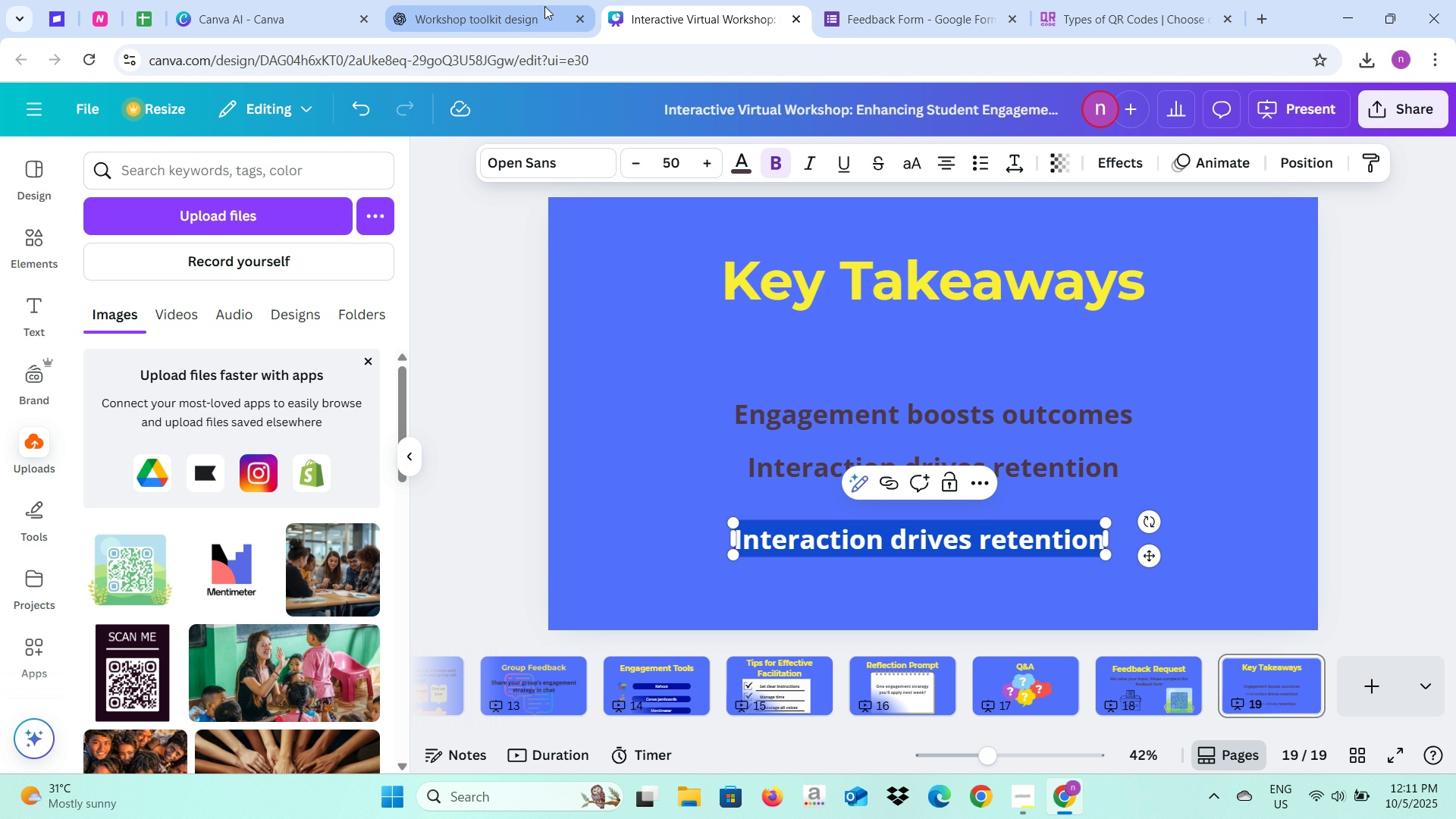 
left_click([544, 6])
 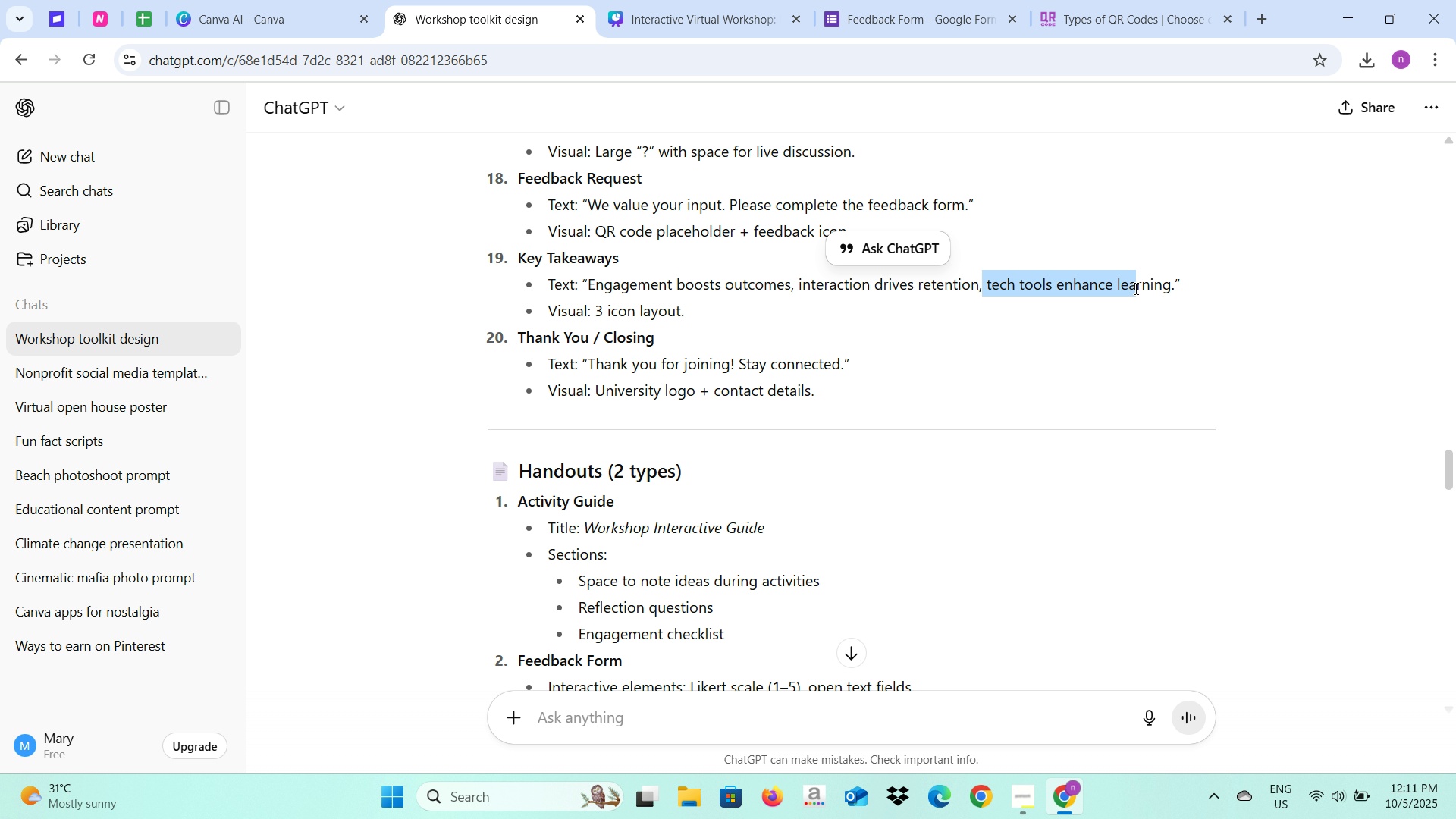 
key(Control+C)
 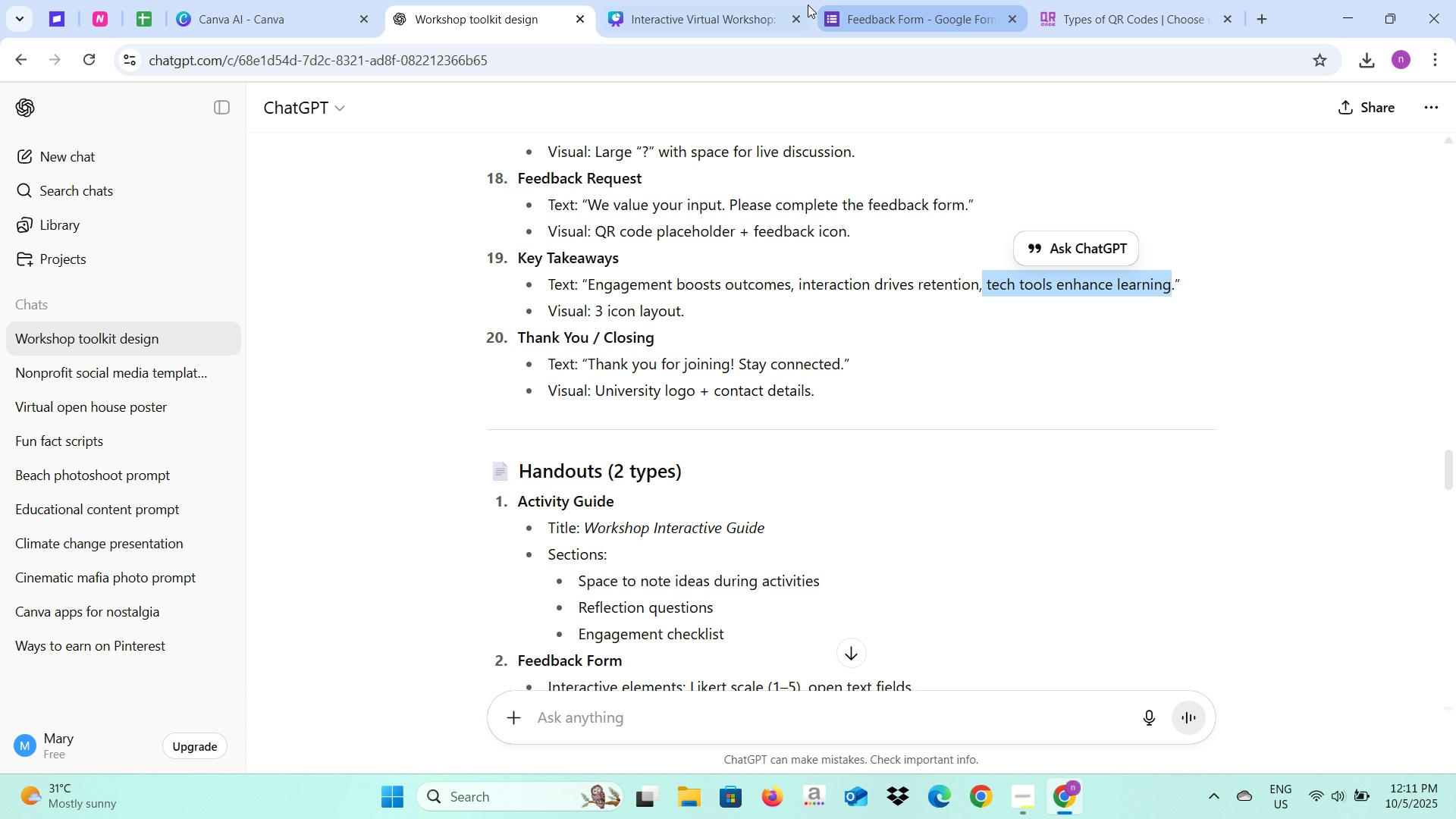 
left_click([808, 5])
 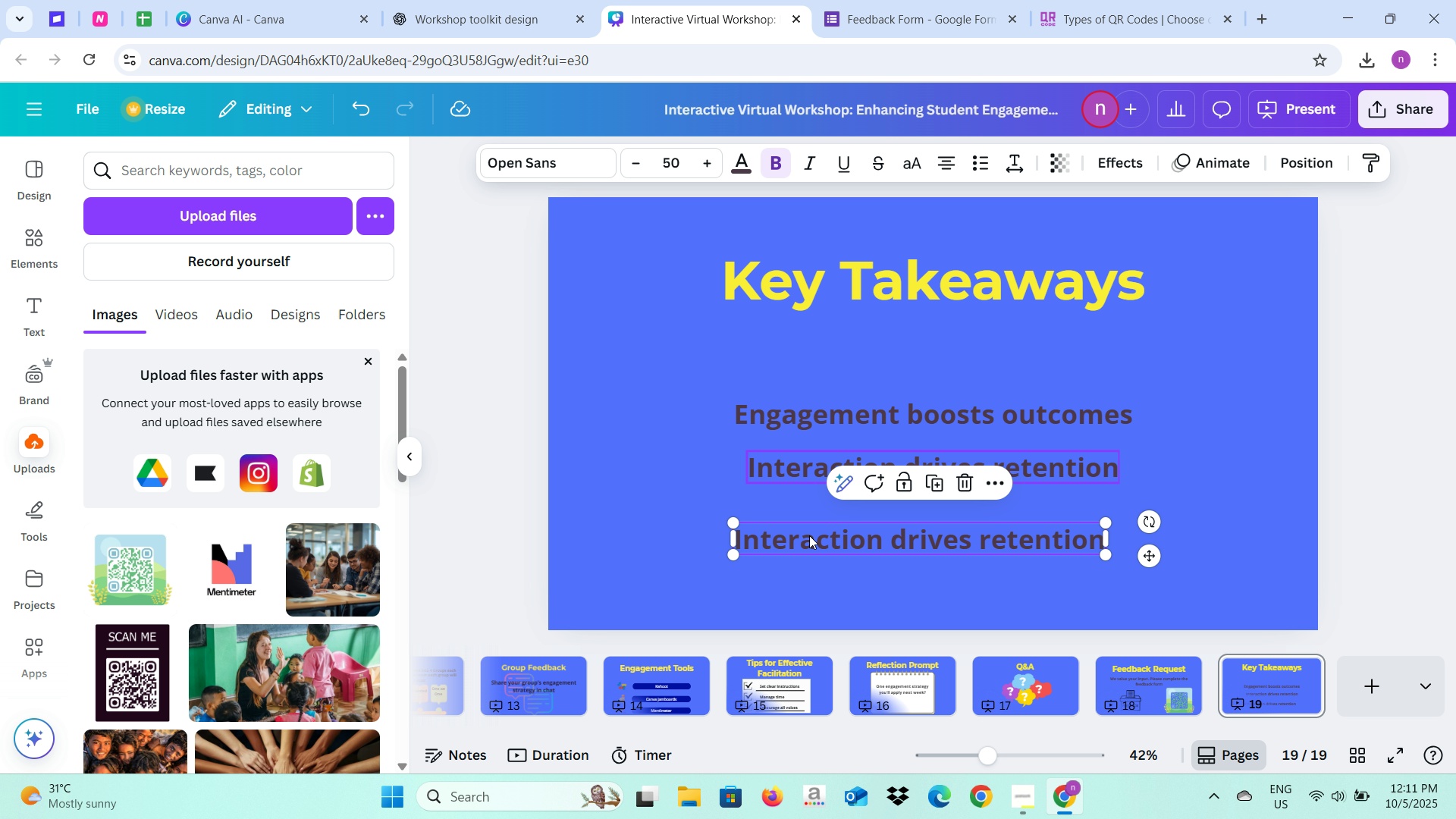 
left_click([810, 540])
 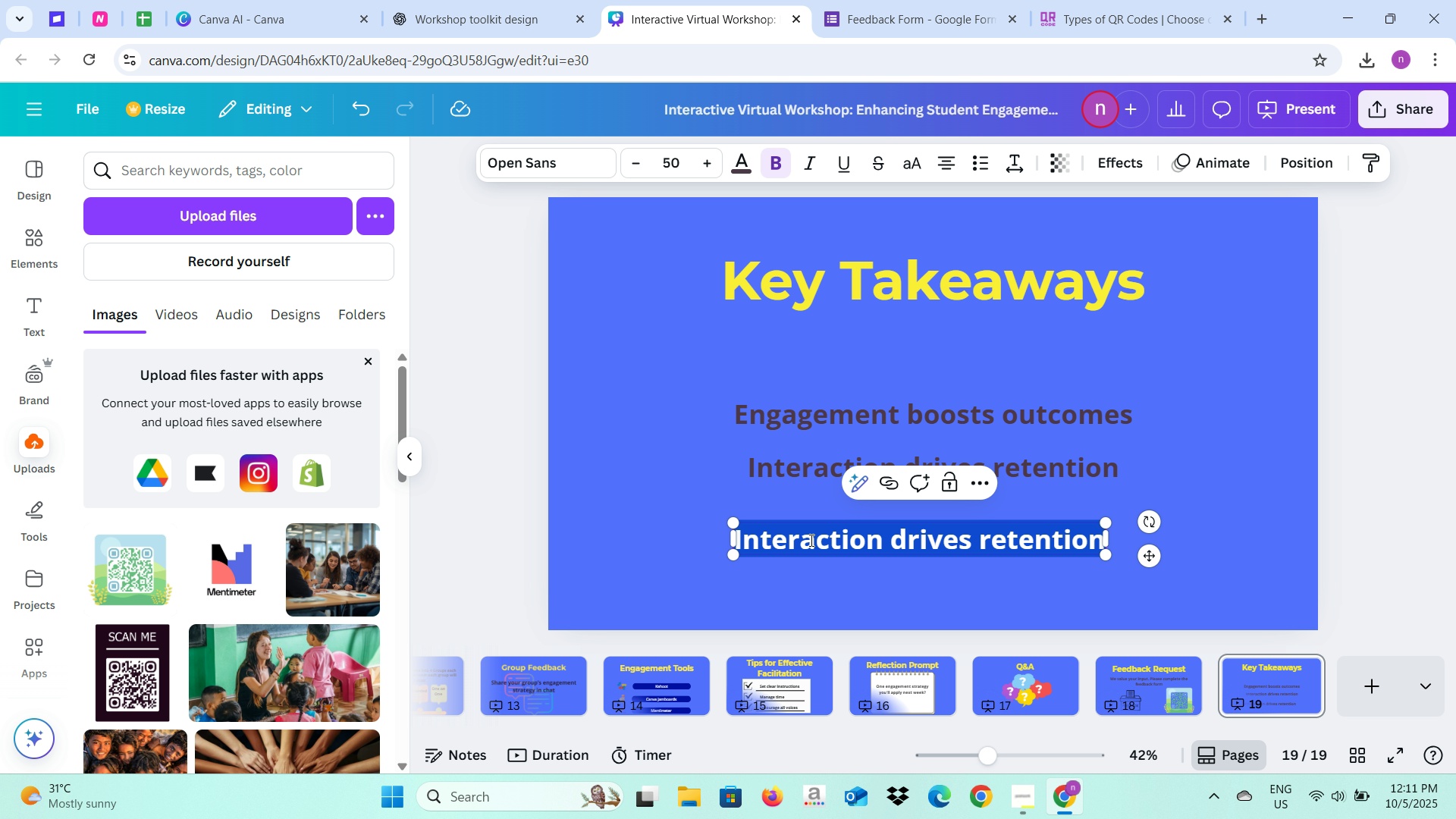 
key(Control+V)
 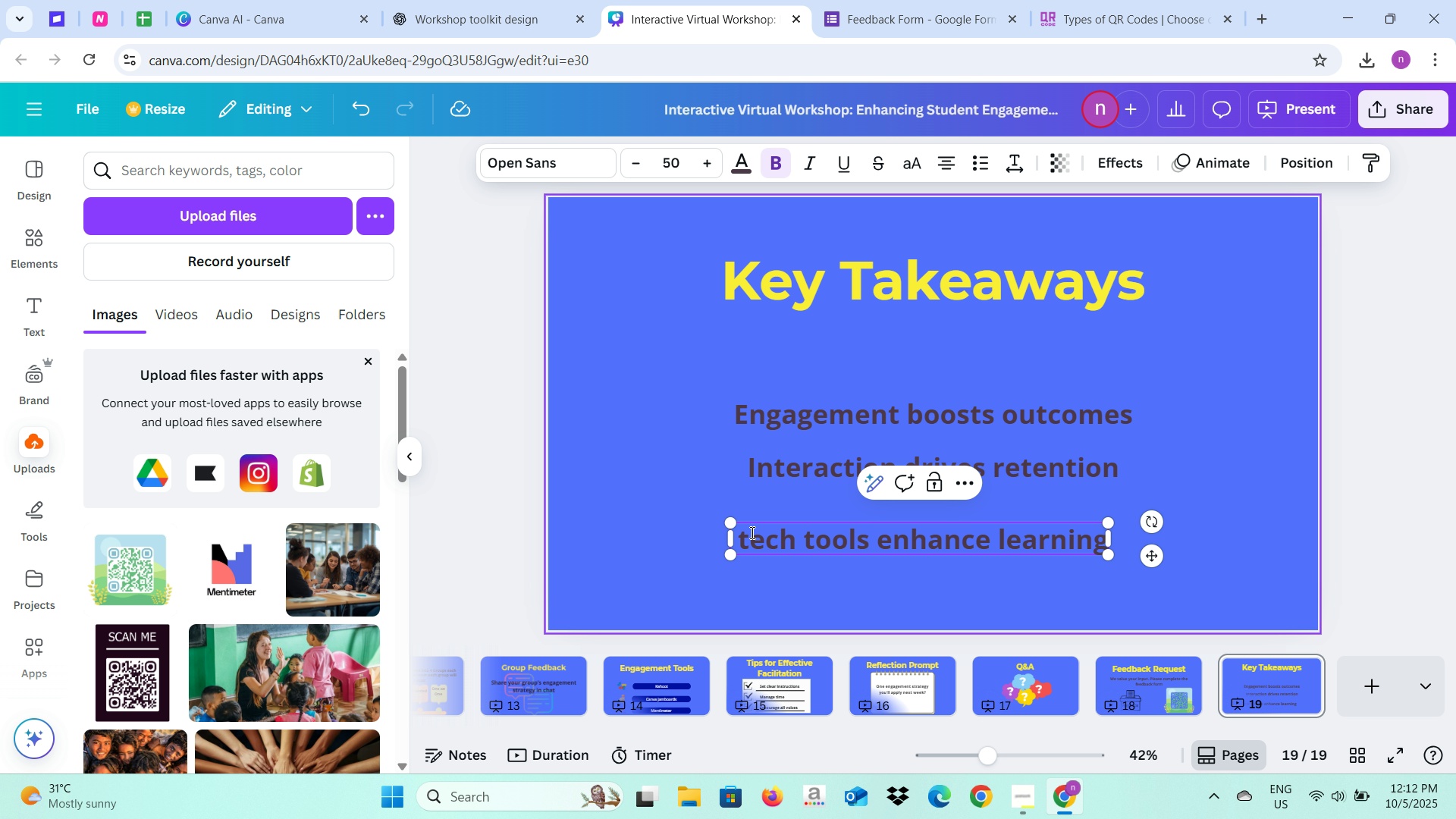 
left_click([751, 532])
 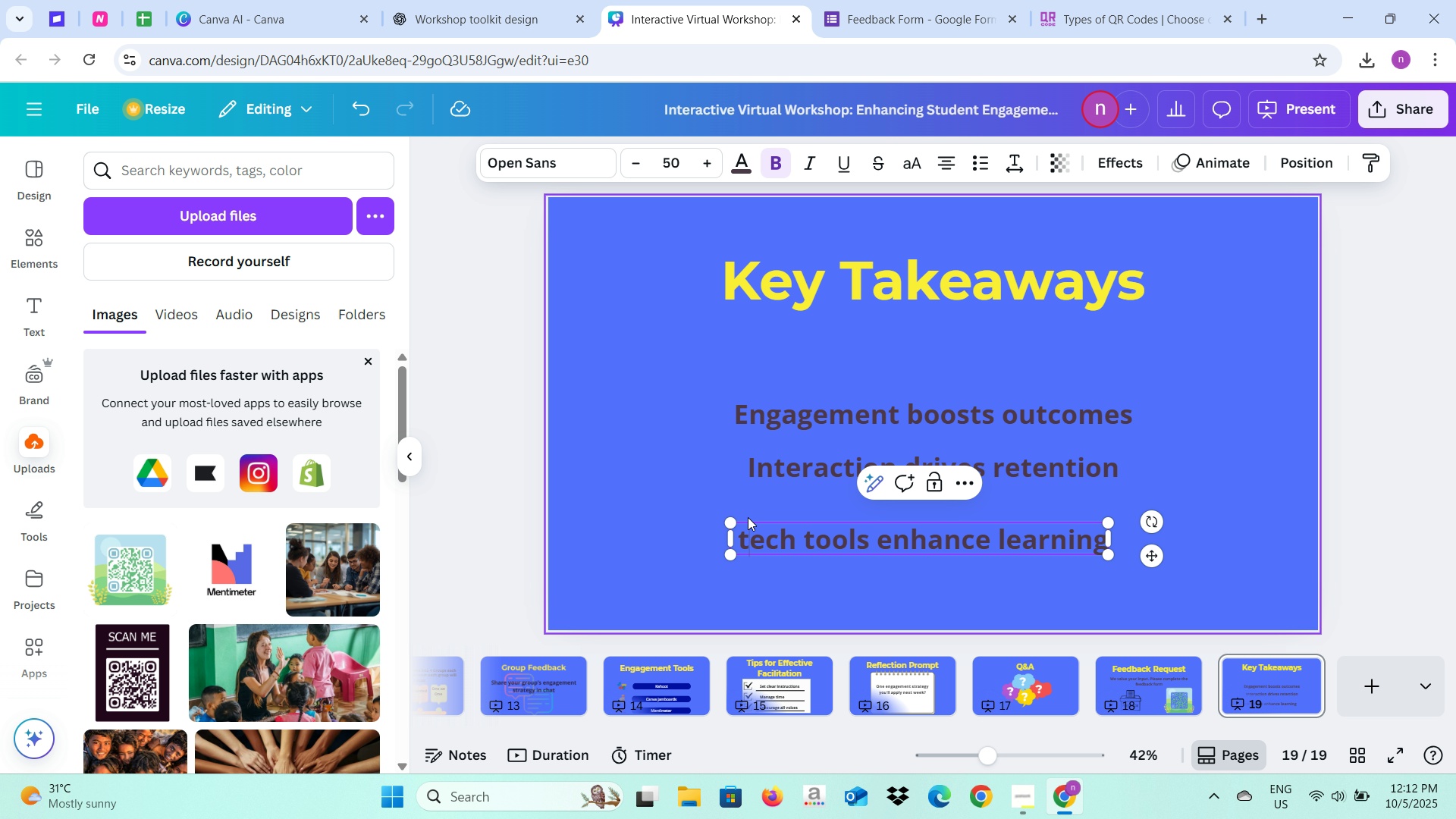 
key(Backspace)
 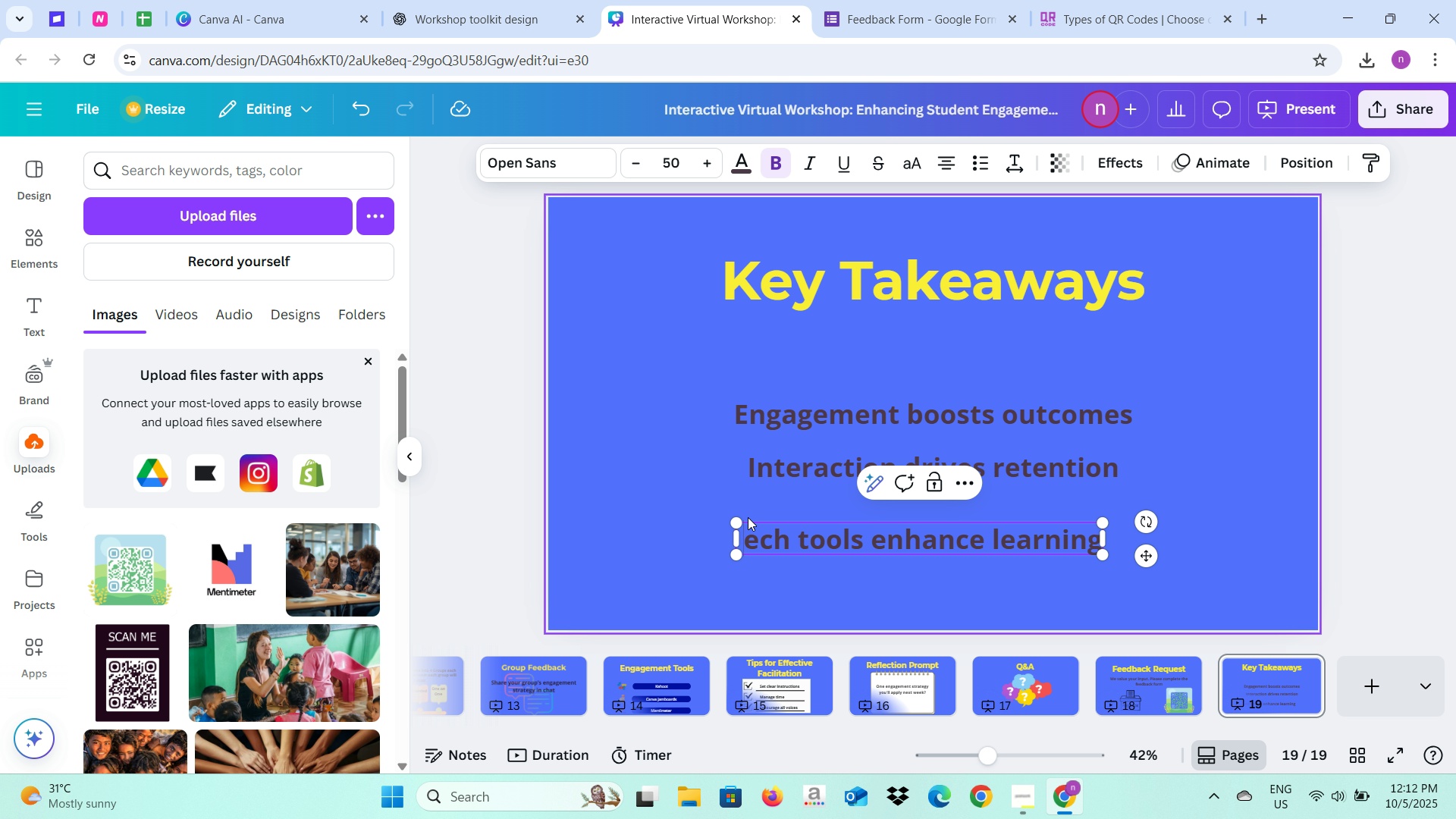 
key(Shift+ShiftLeft)
 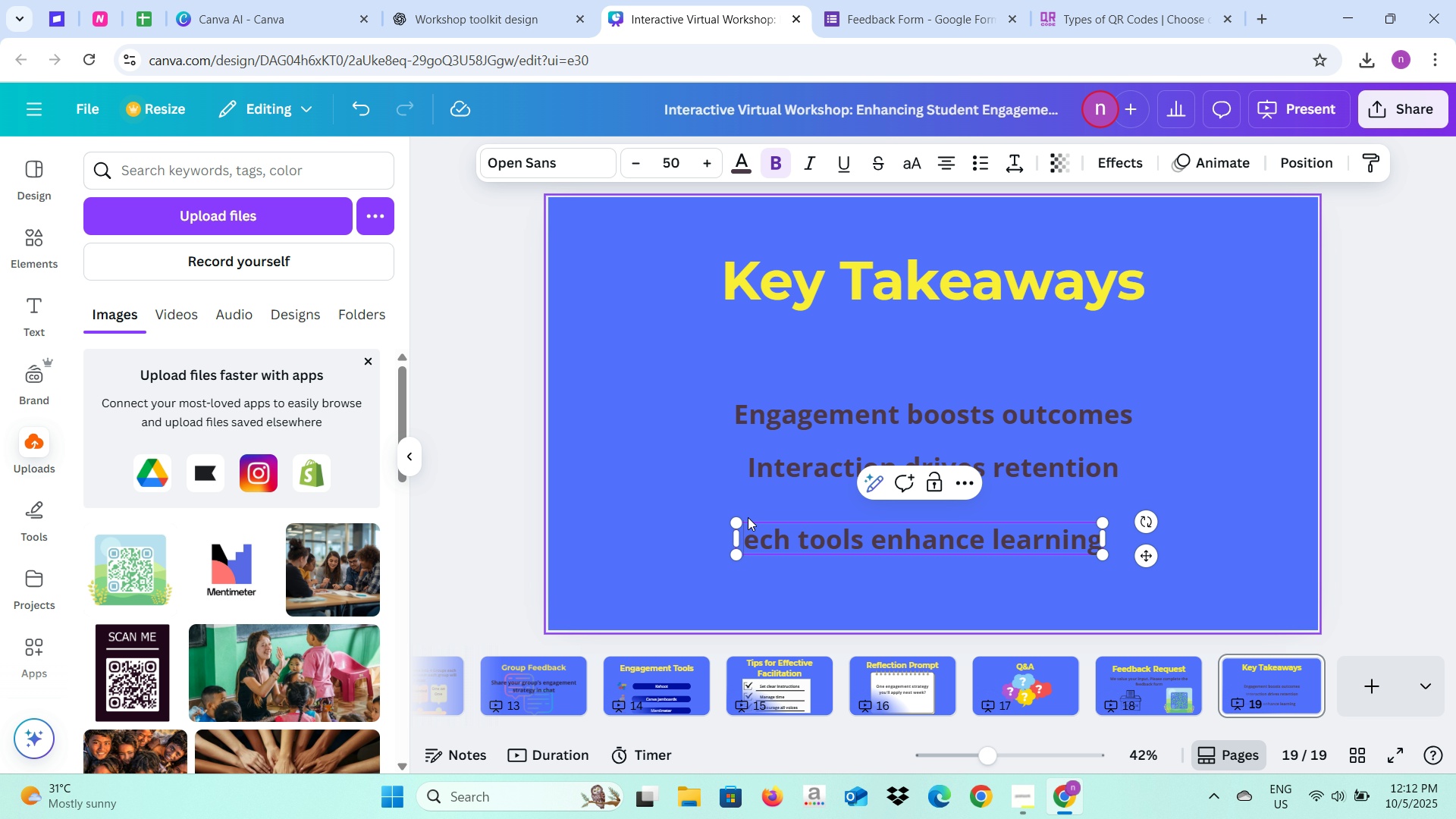 
key(Shift+T)
 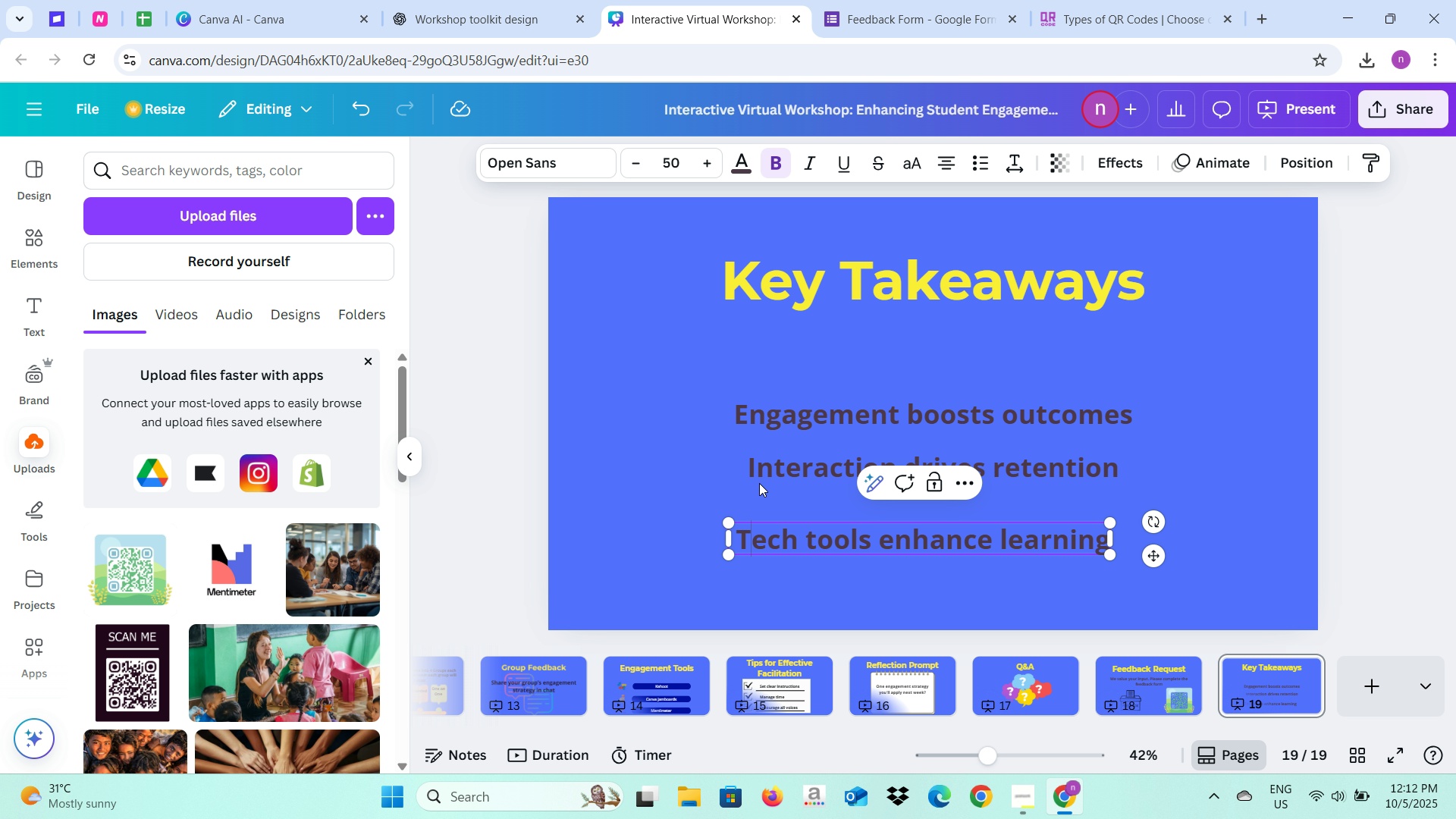 
left_click([761, 467])
 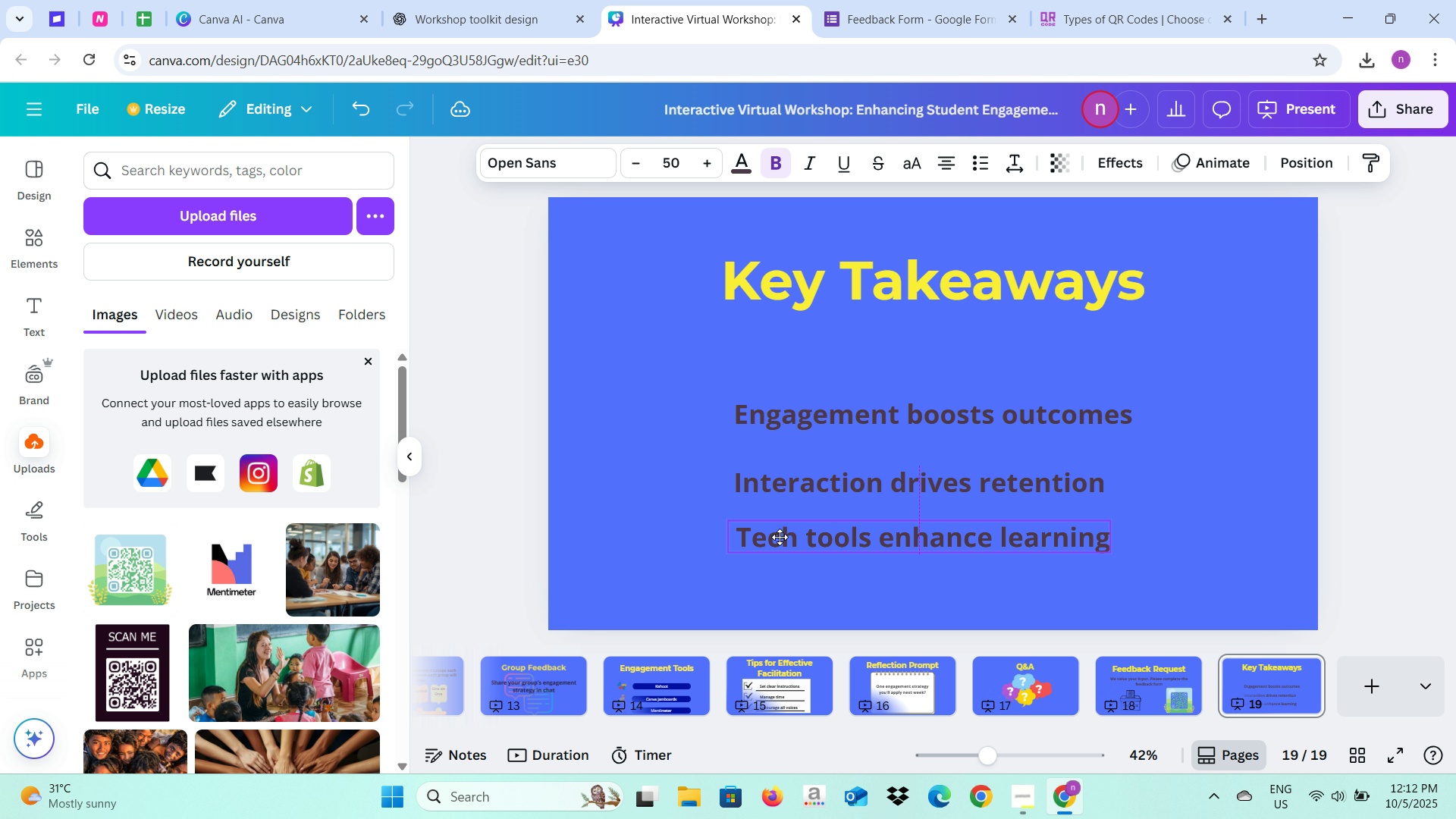 
wait(12.26)
 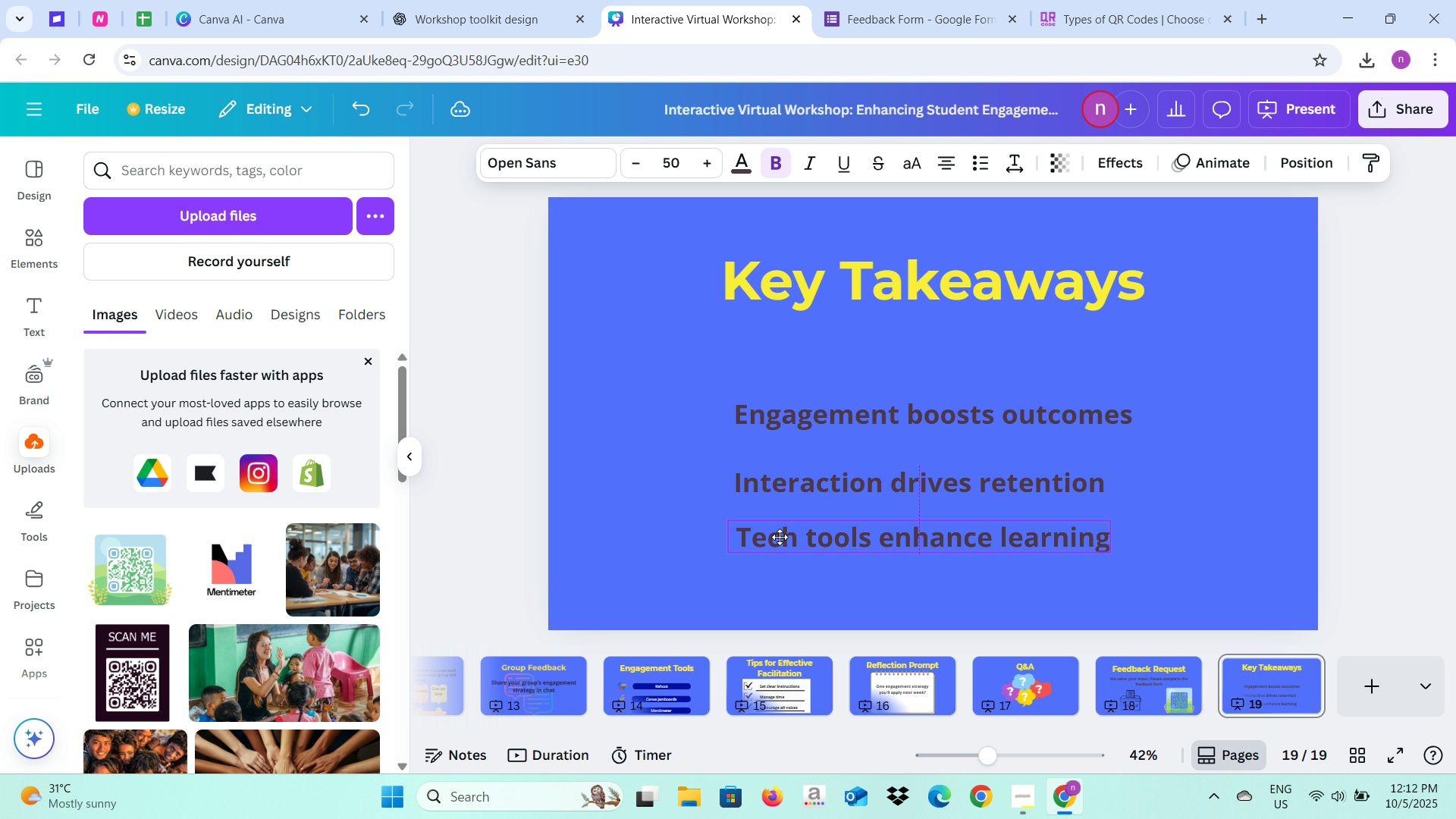 
double_click([742, 530])
 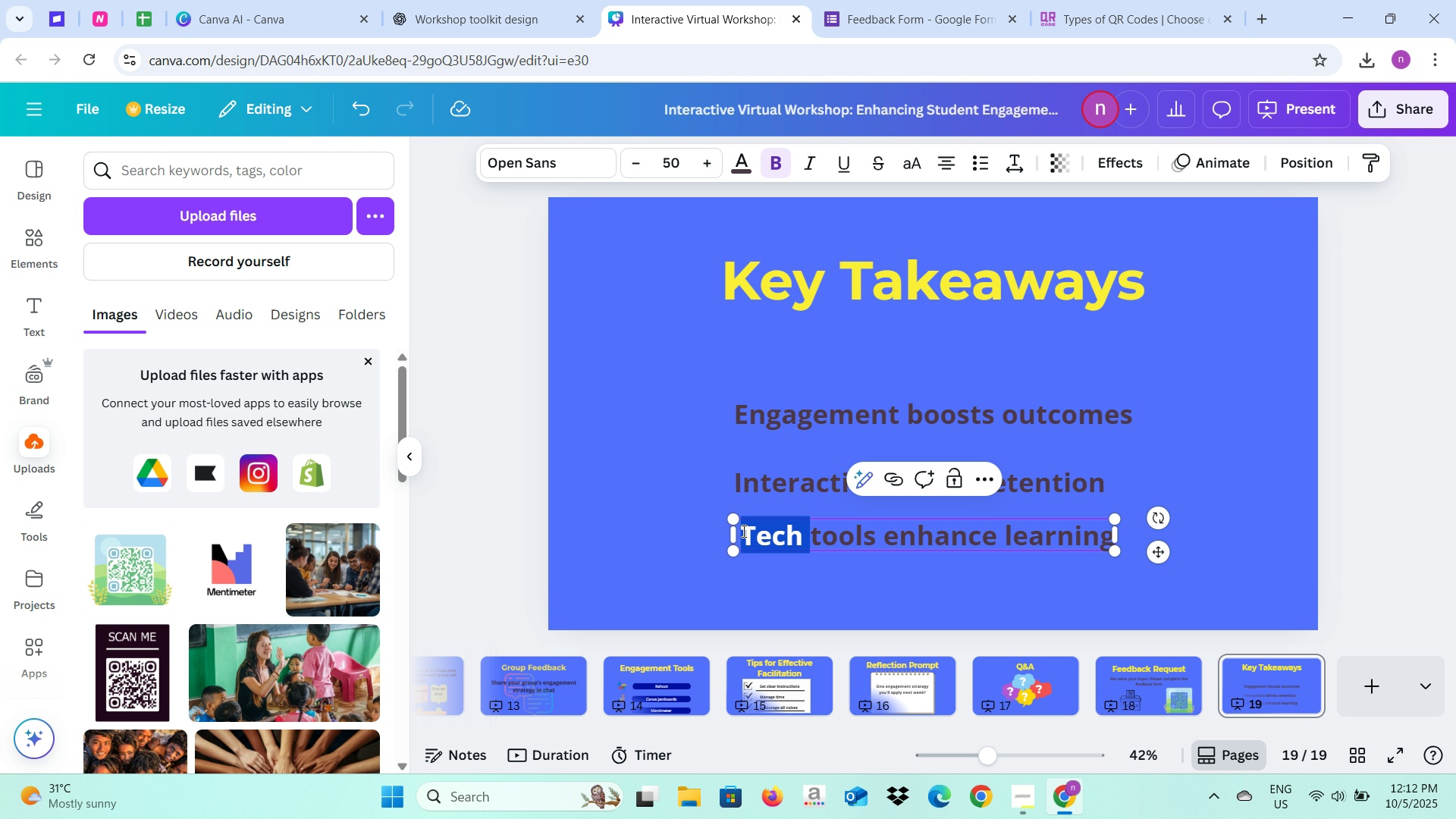 
left_click([742, 531])
 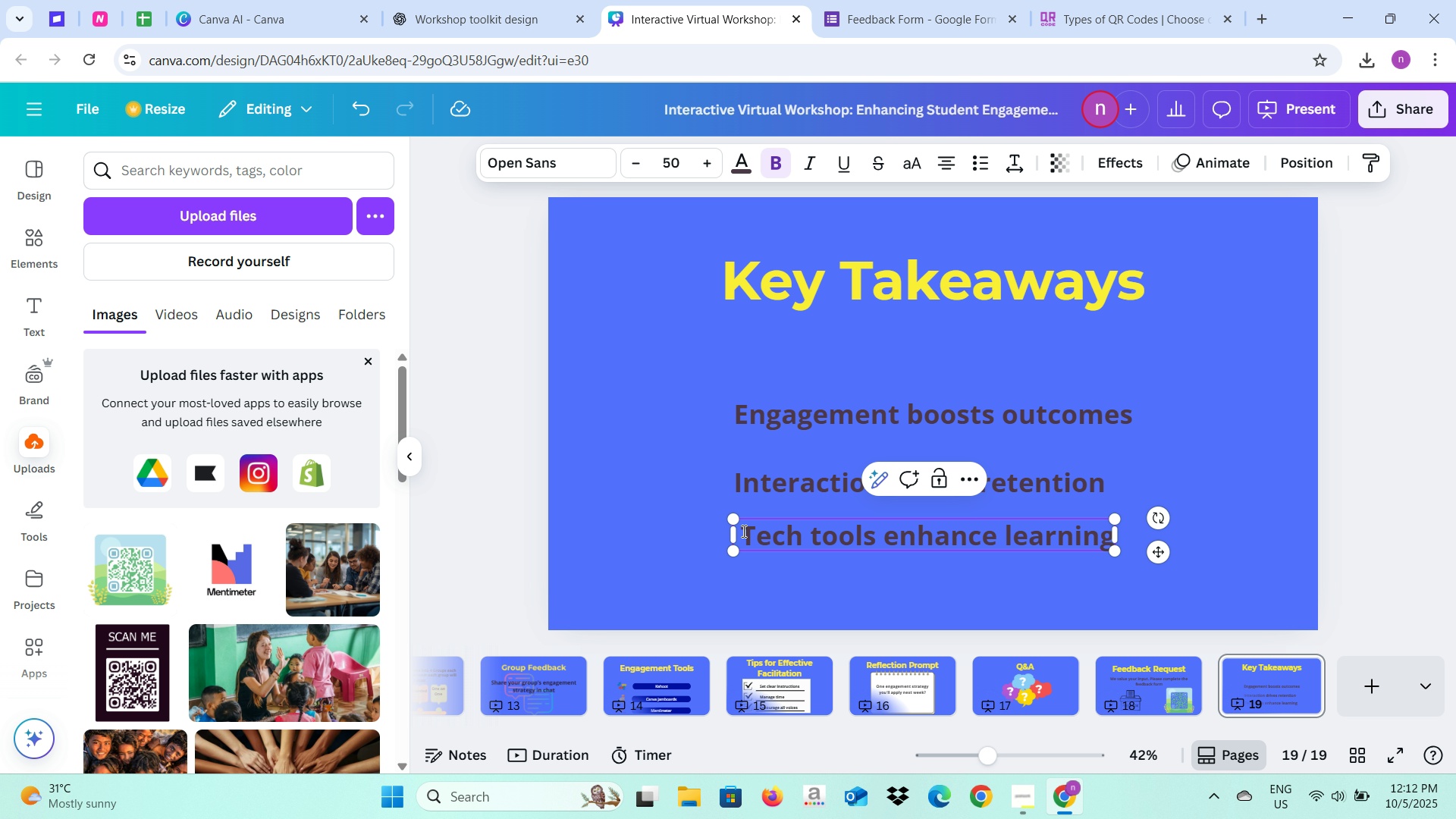 
key(Backspace)
 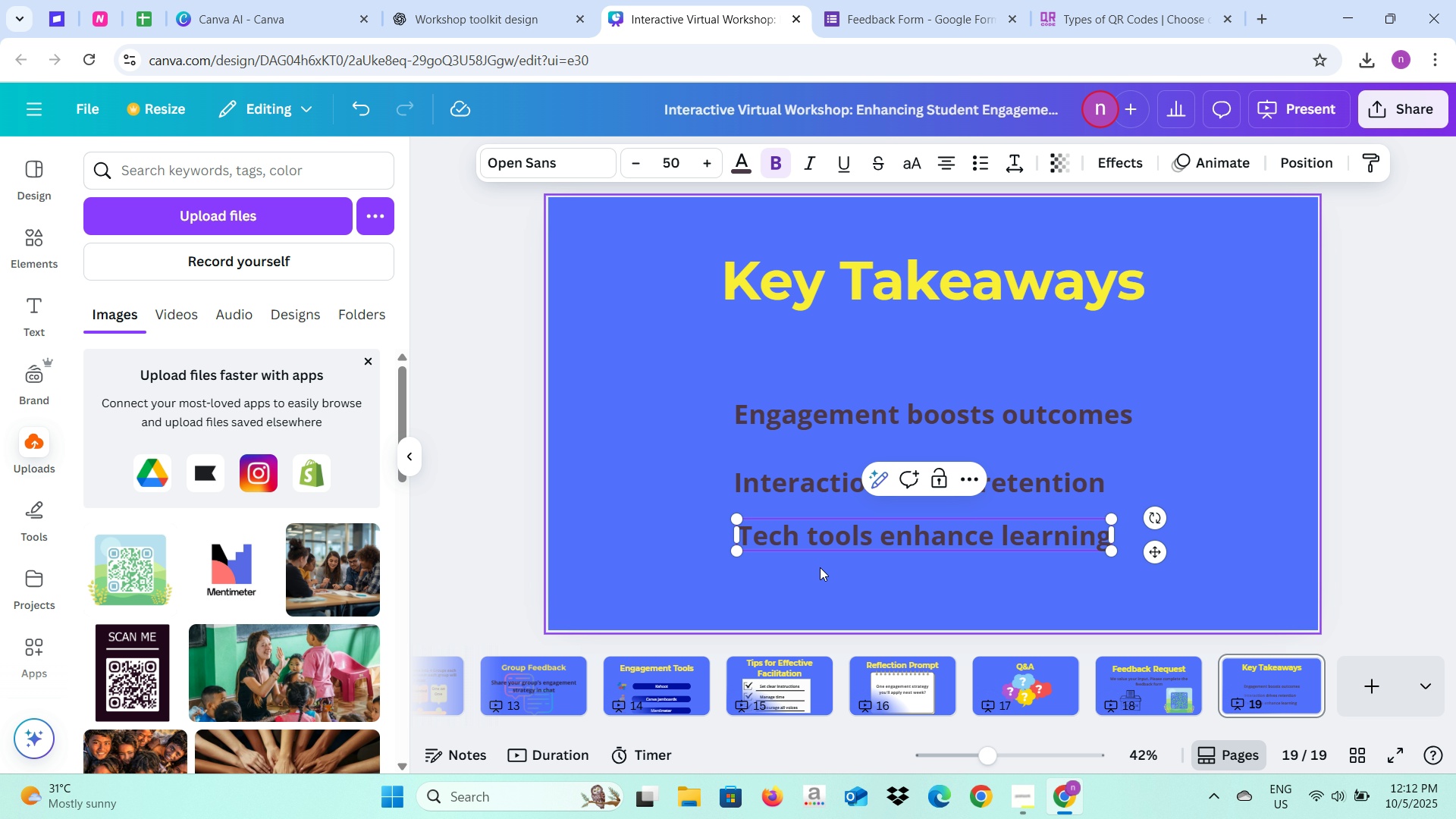 
double_click([833, 538])
 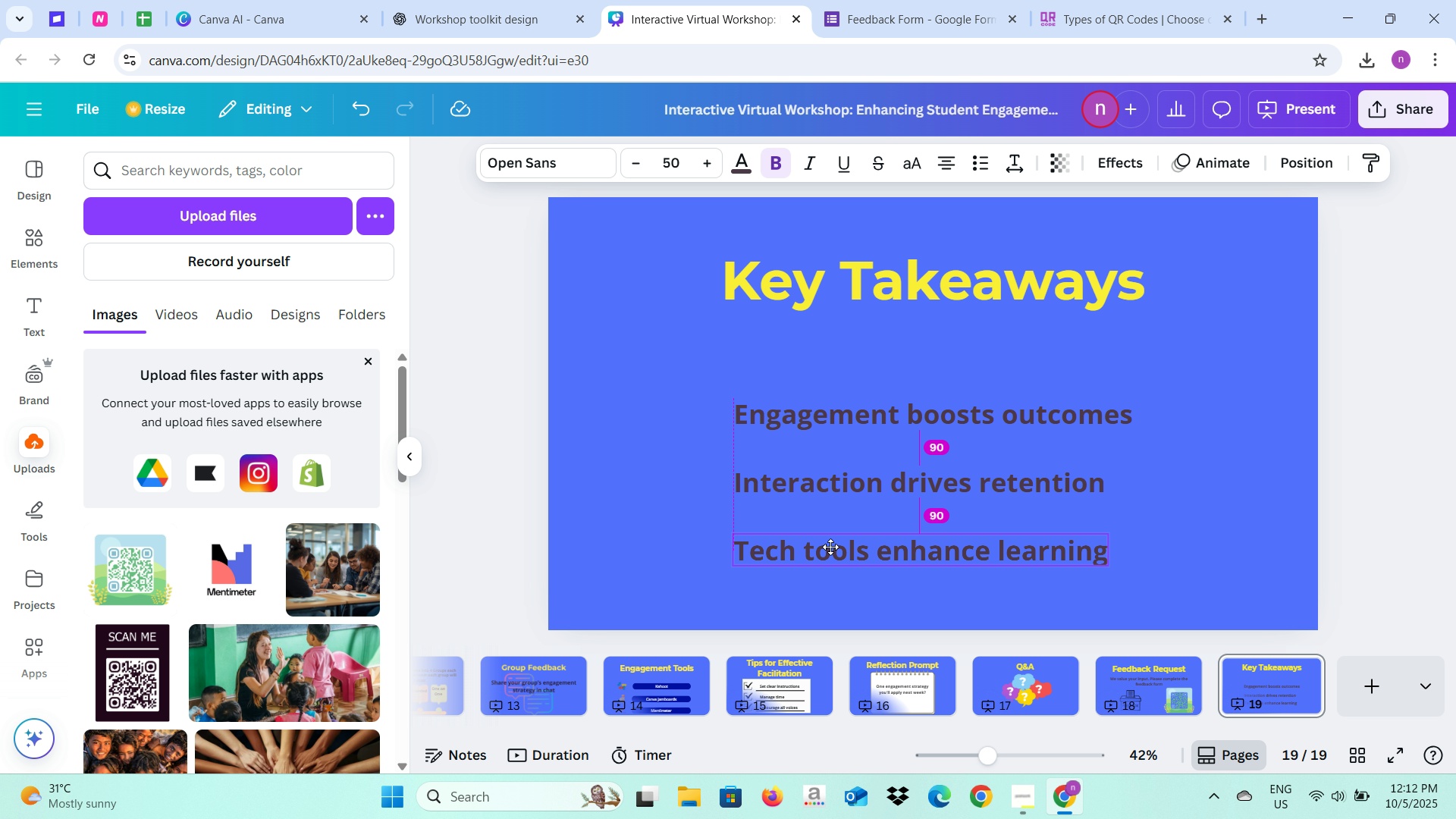 
left_click([1159, 441])
 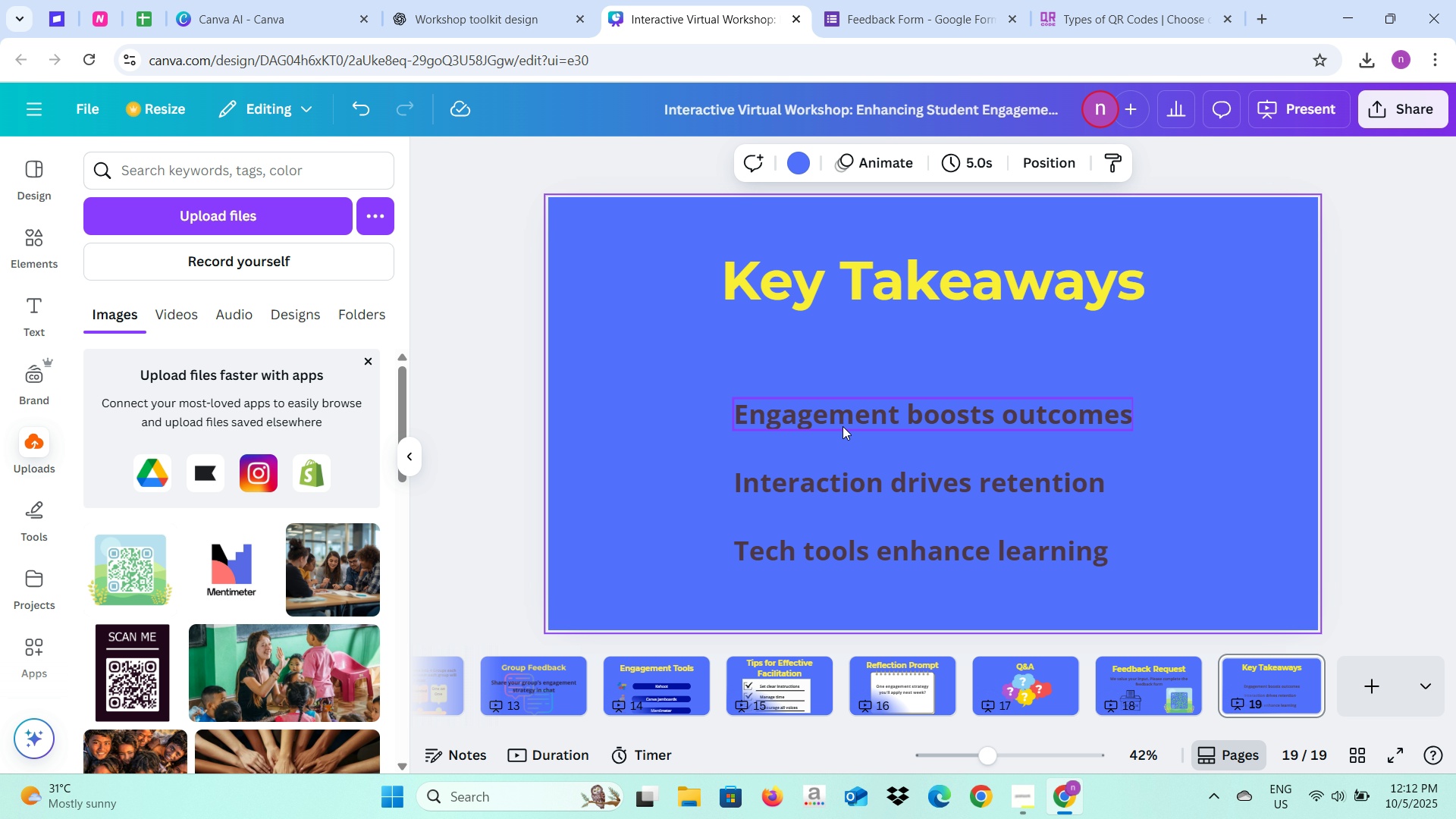 
left_click([841, 425])
 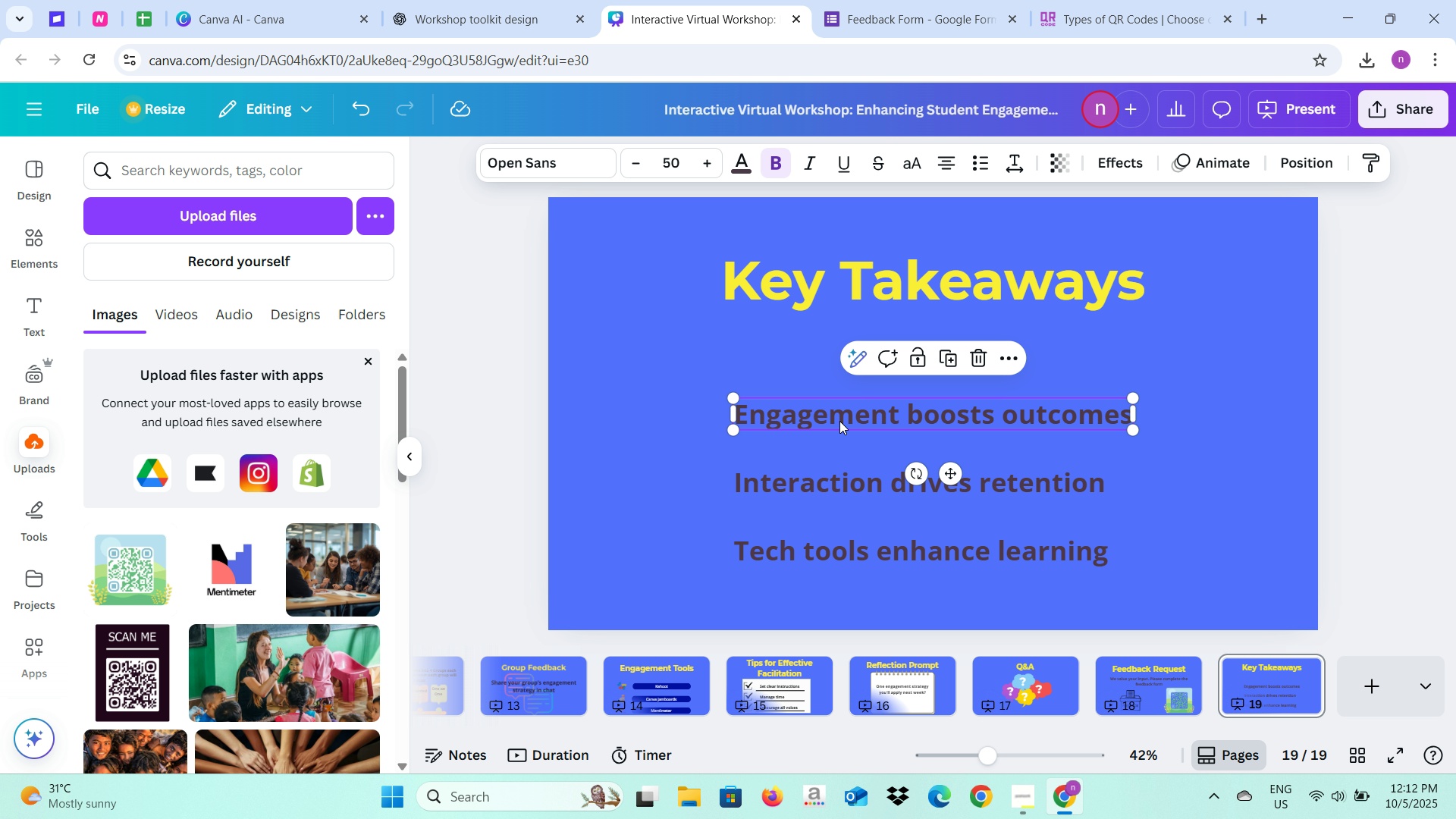 
left_click([839, 421])
 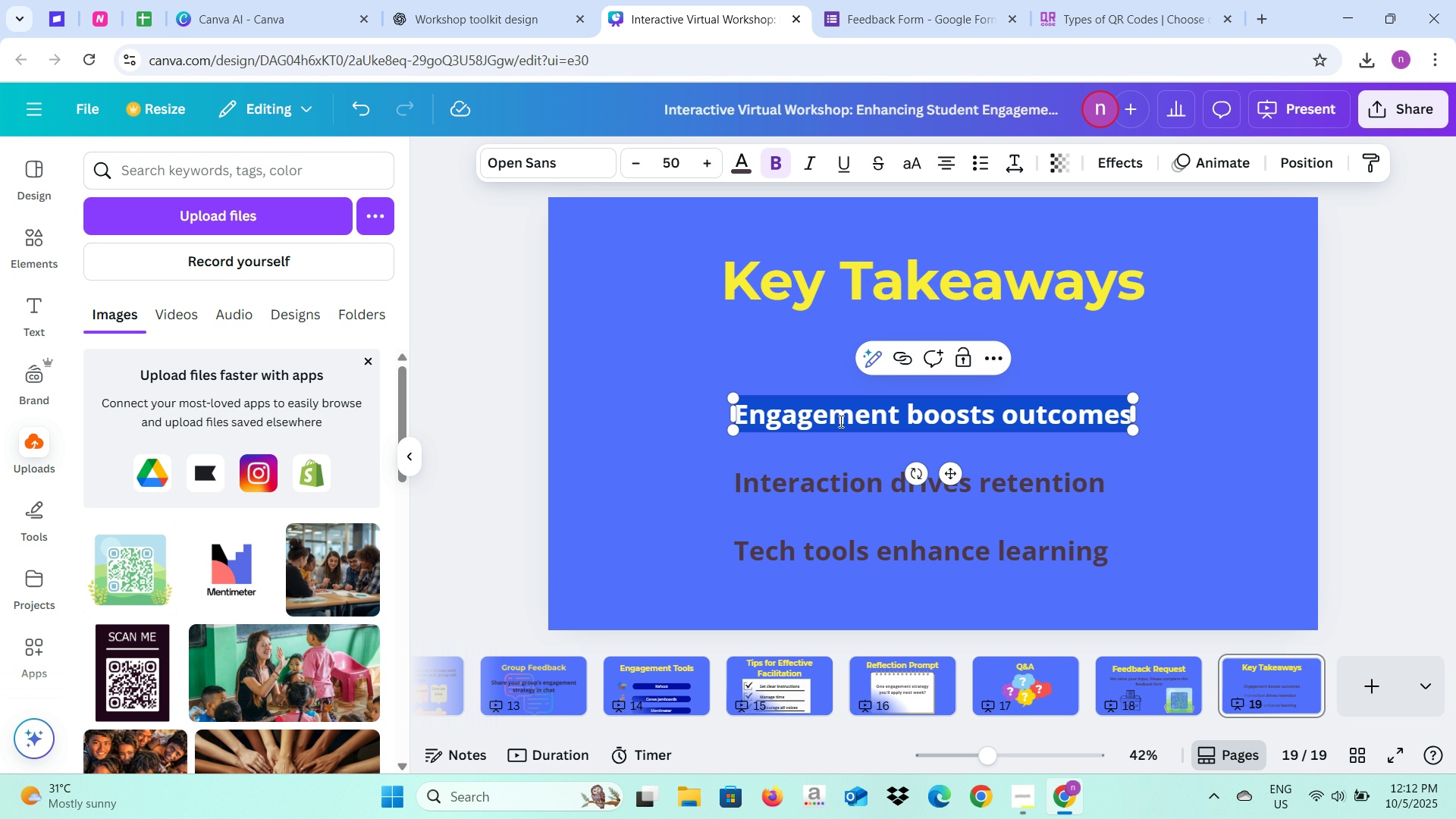 
key(Control+C)
 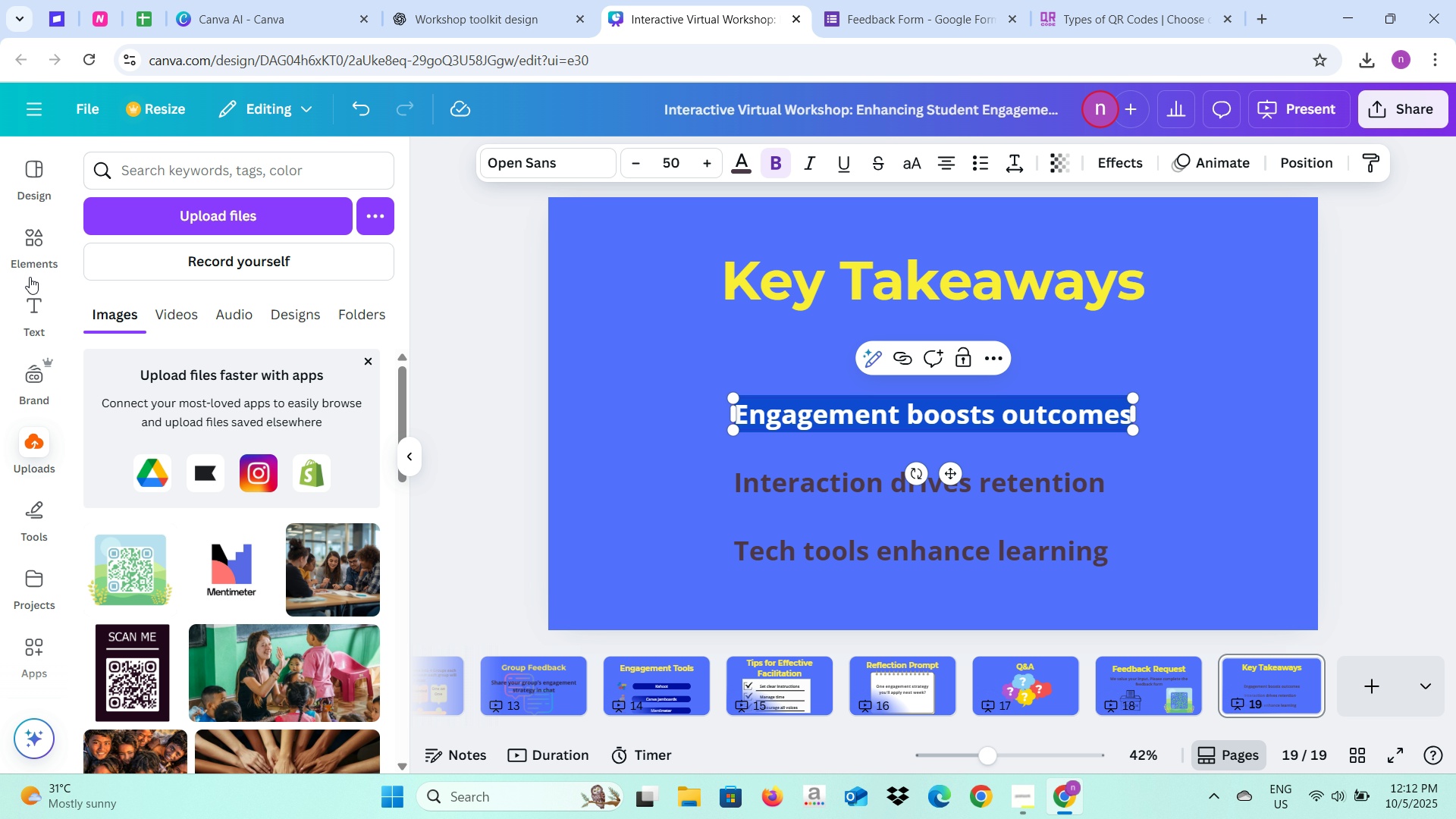 
left_click([30, 257])
 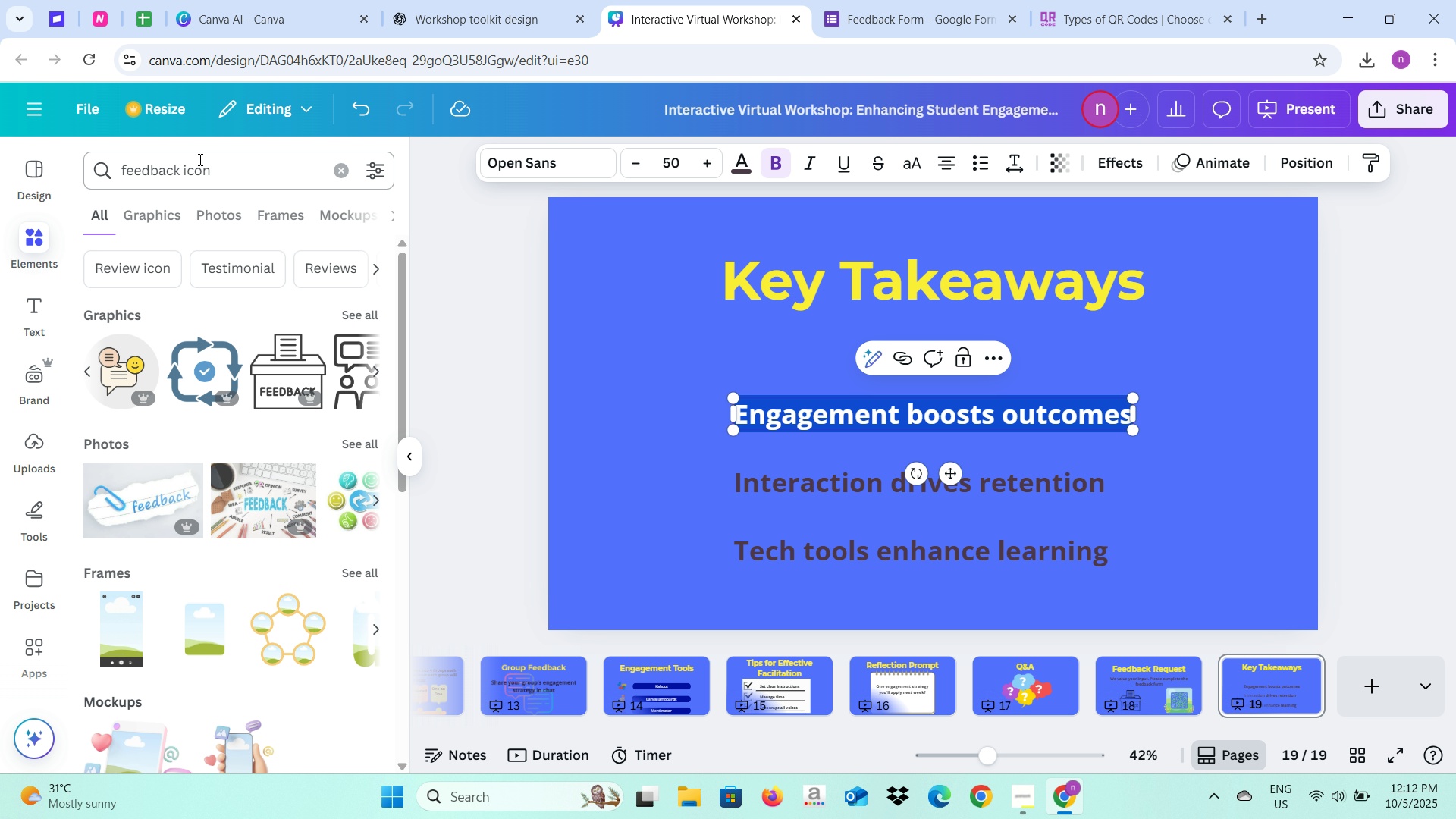 
left_click([199, 159])
 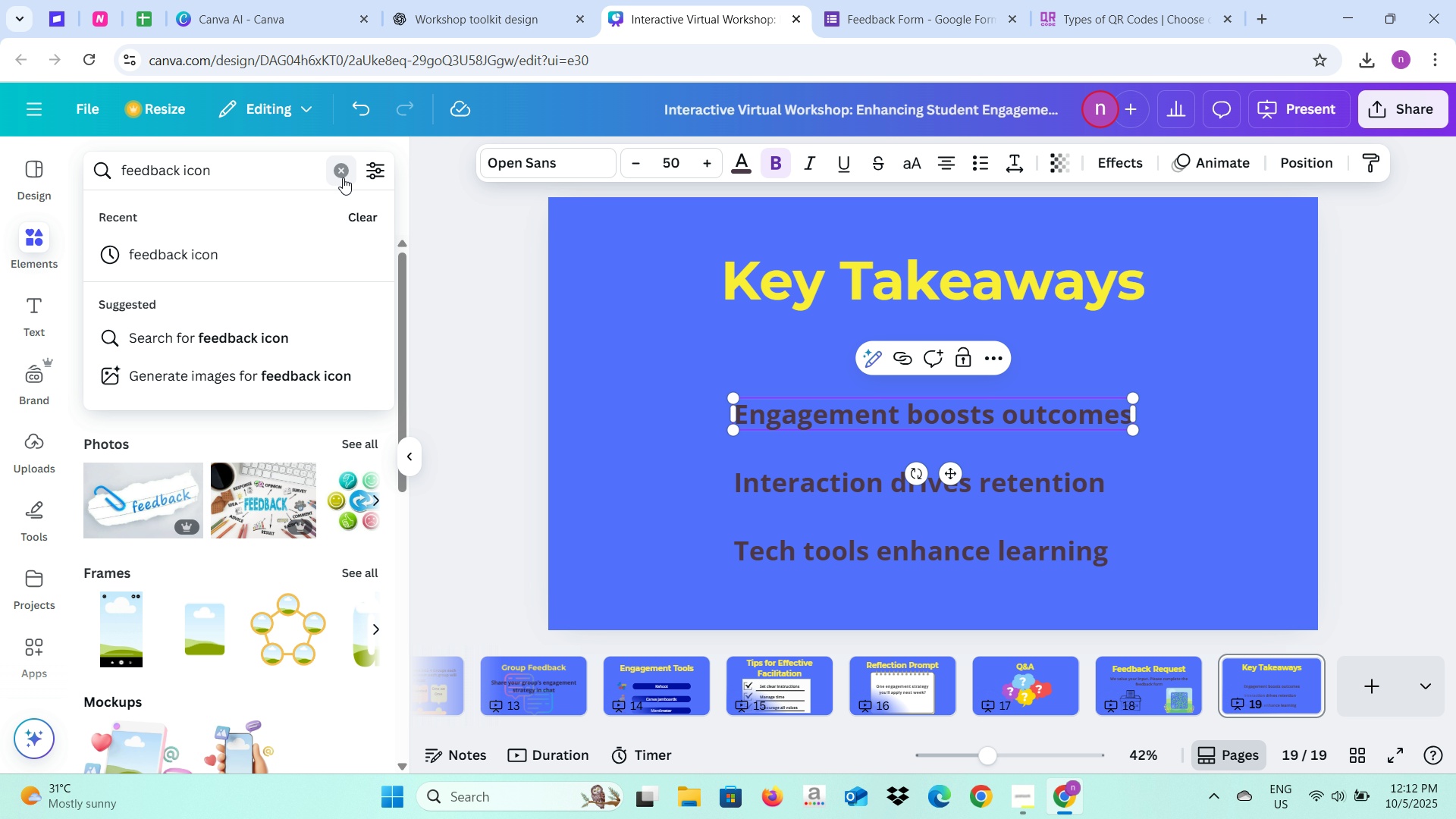 
double_click([263, 180])
 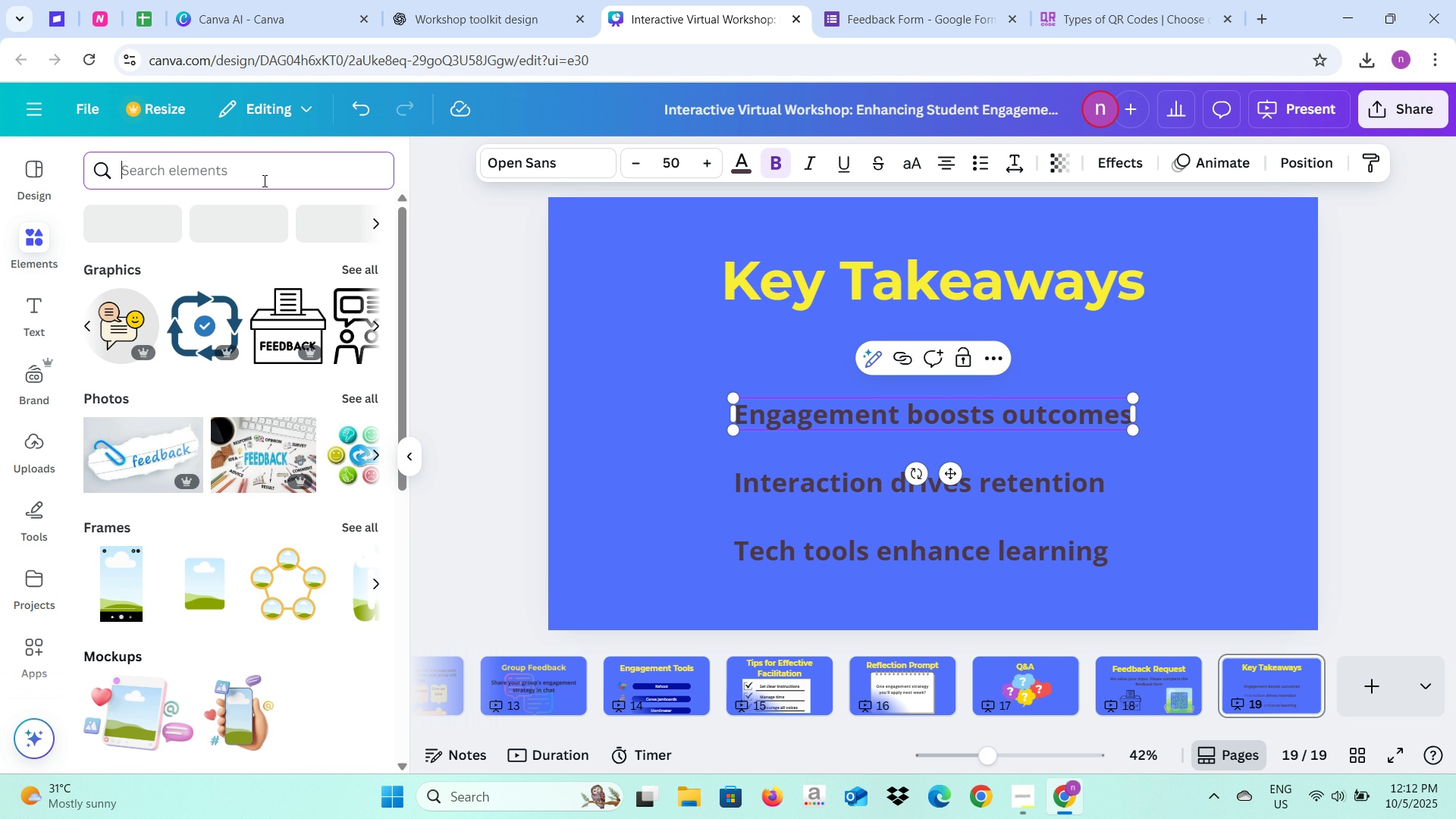 
key(Control+V)
 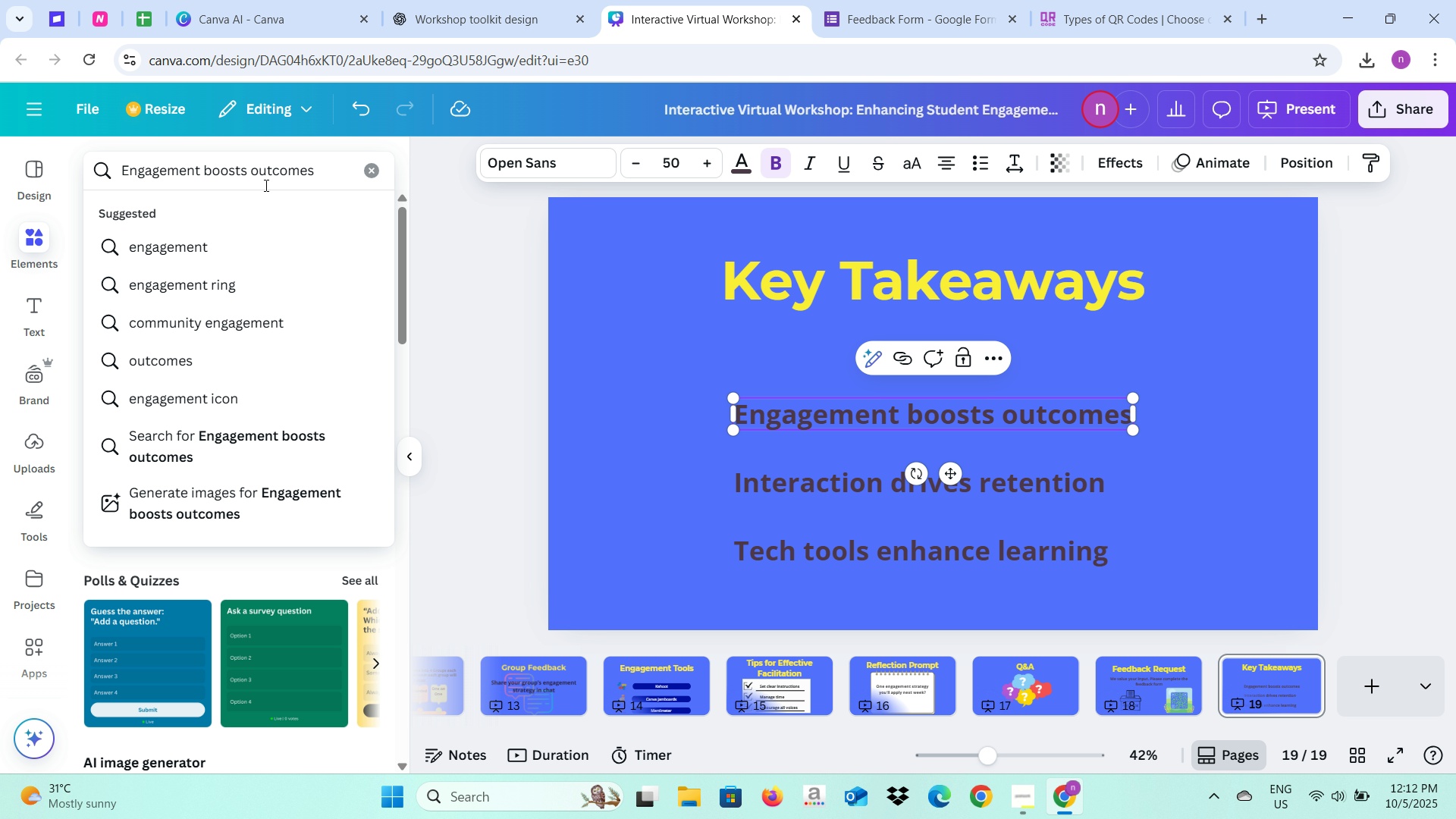 
key(Enter)
 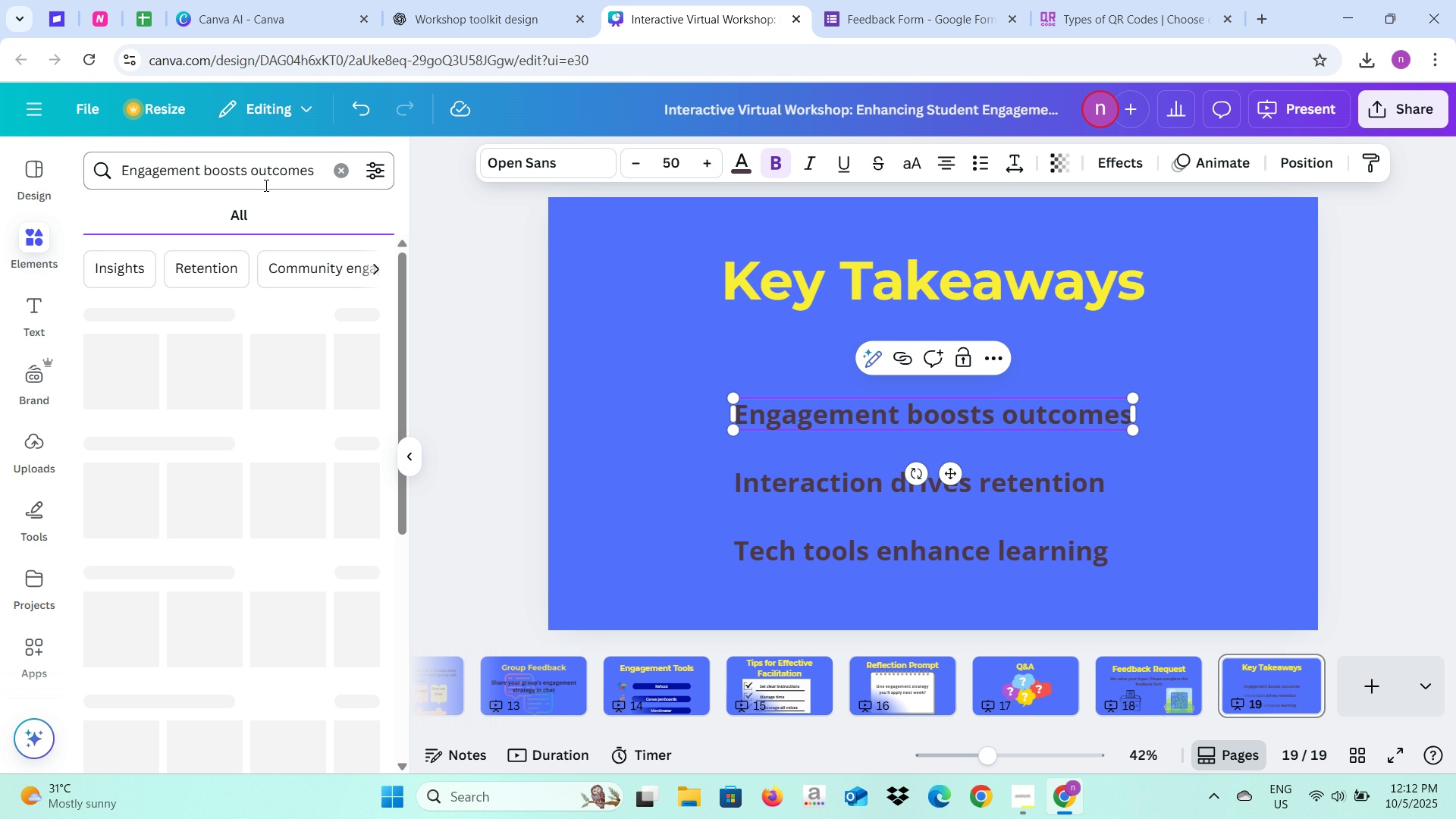 
mouse_move([253, 199])
 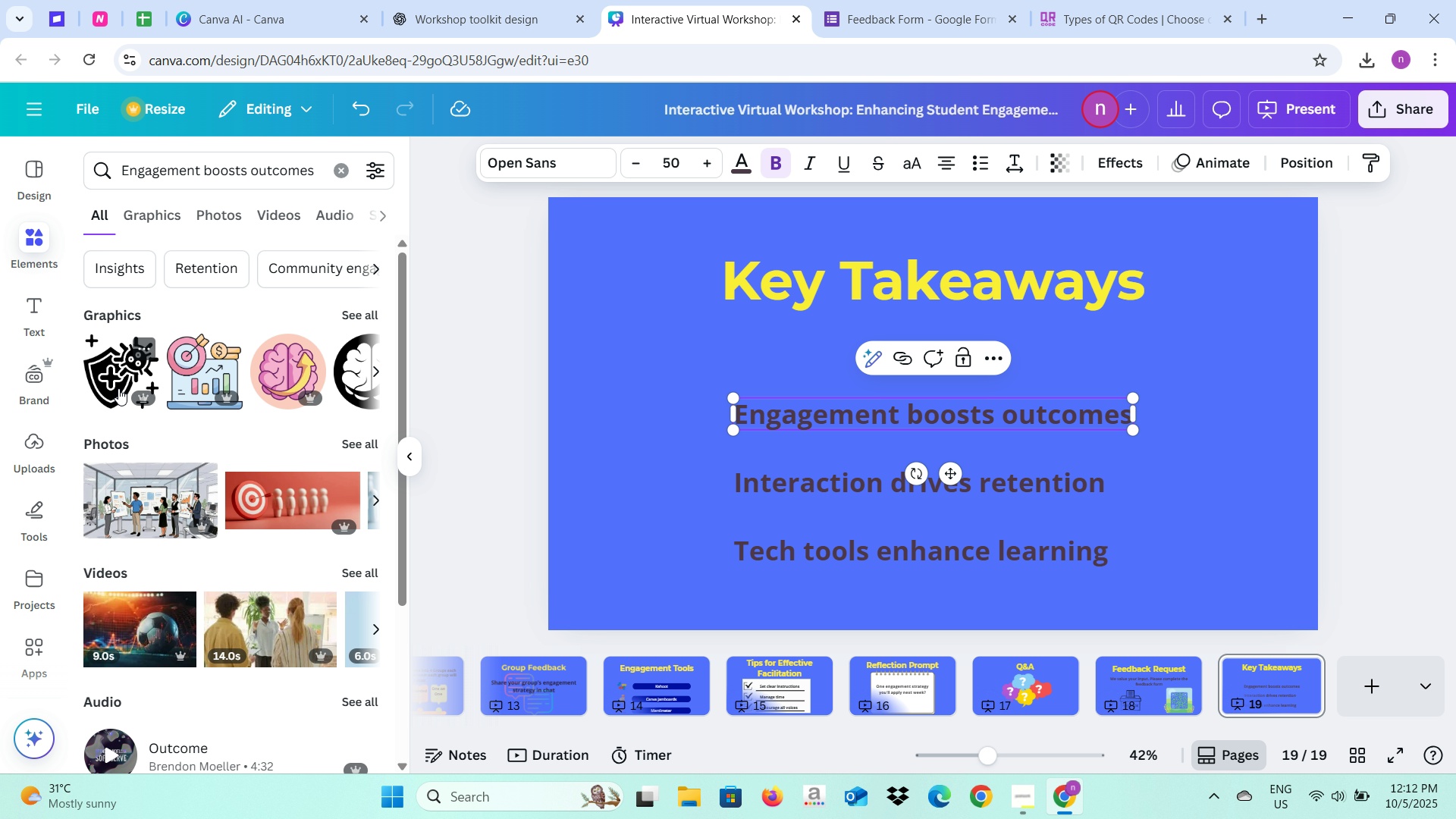 
left_click([282, 374])
 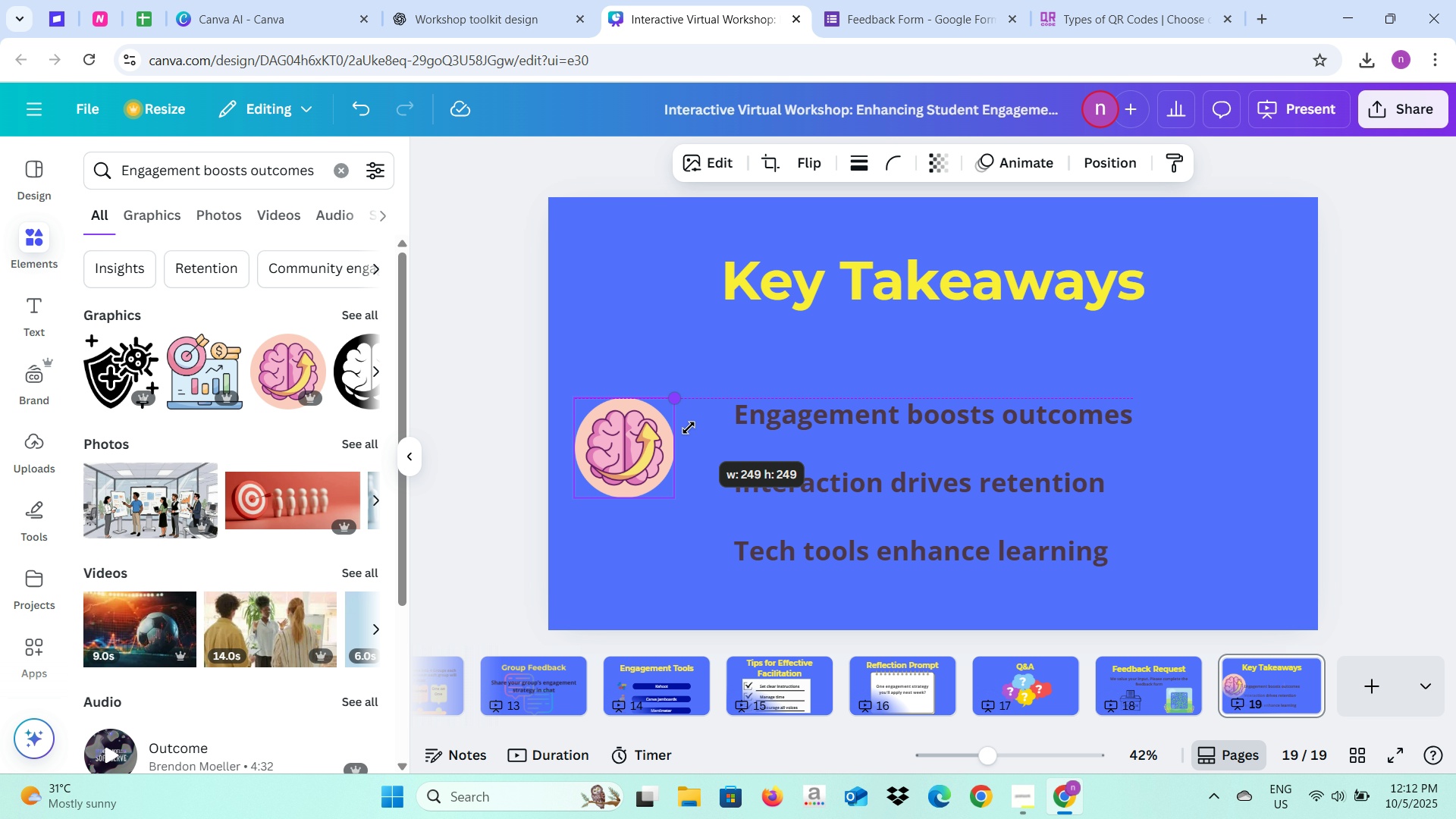 
wait(6.36)
 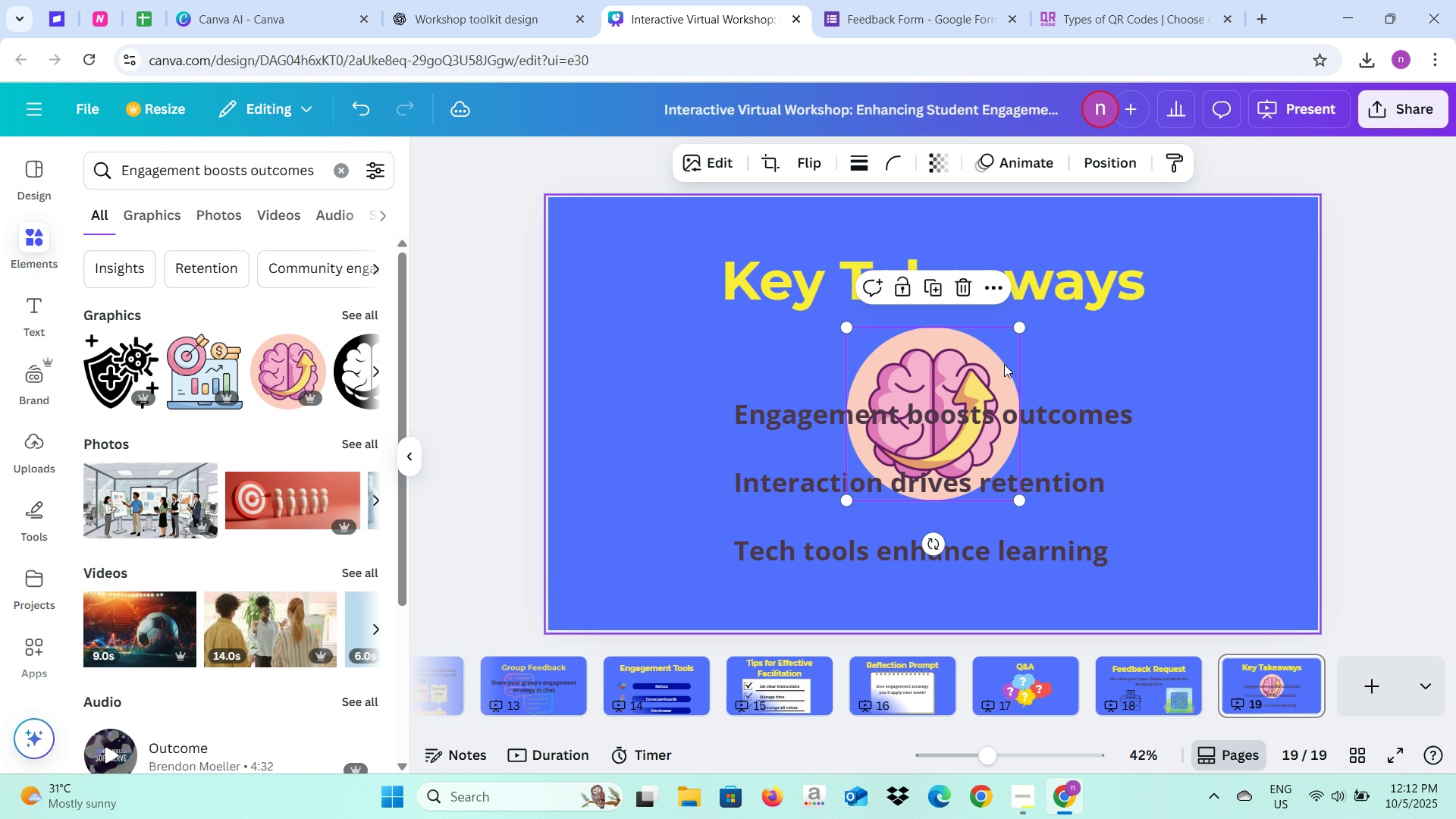 
mouse_move([667, 418])
 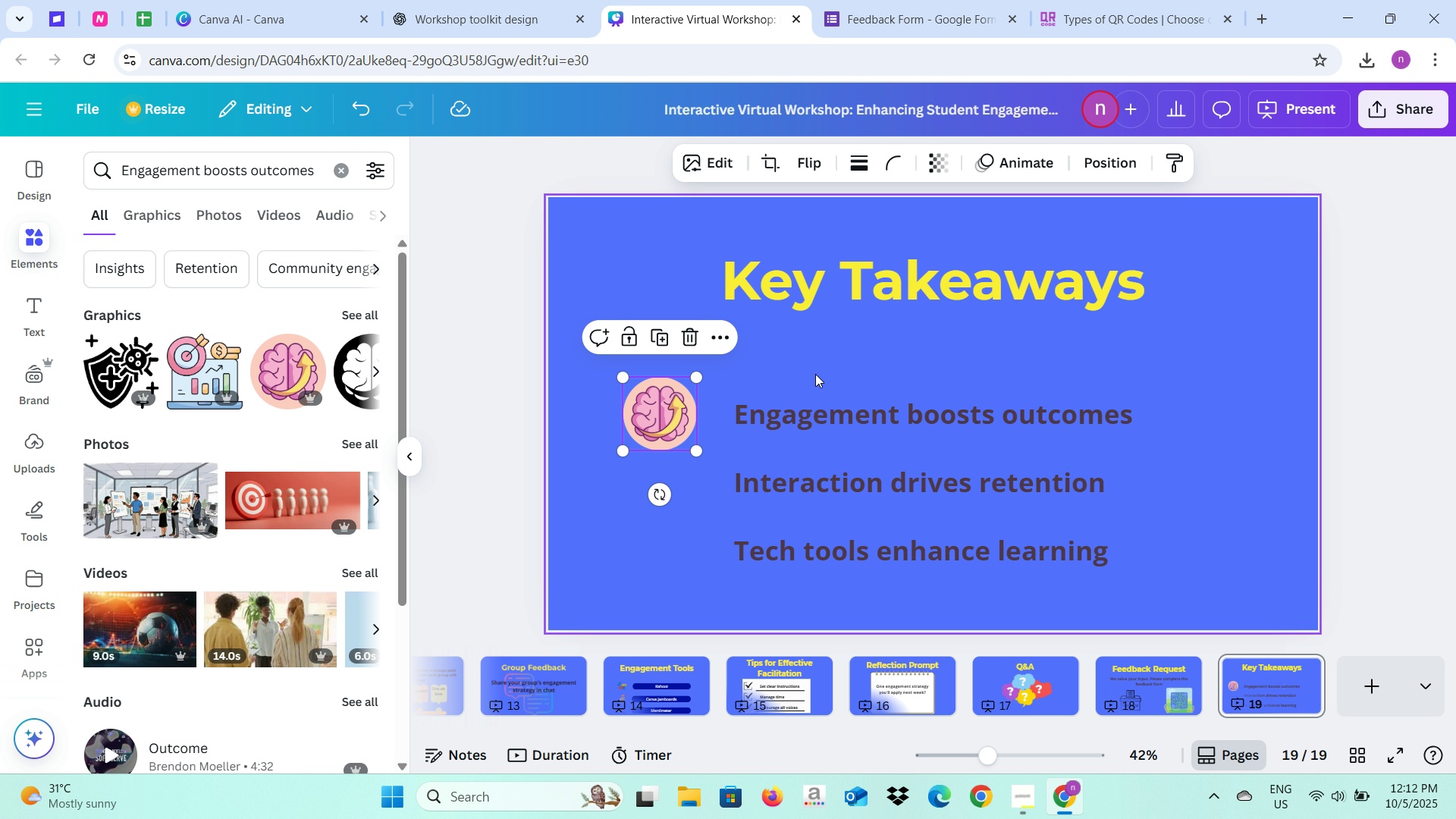 
left_click([815, 374])
 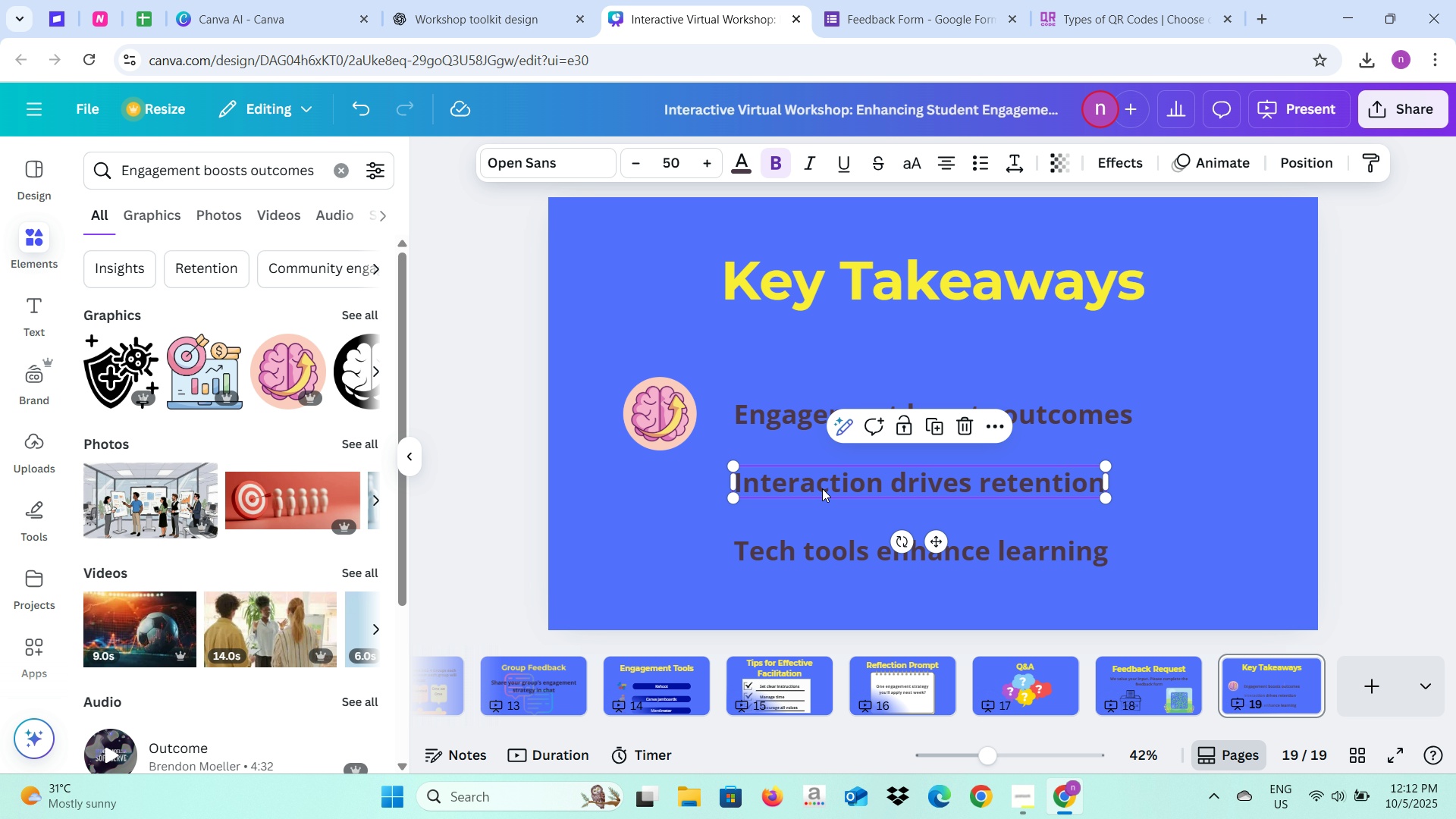 
hold_key(key=ControlLeft, duration=0.79)
 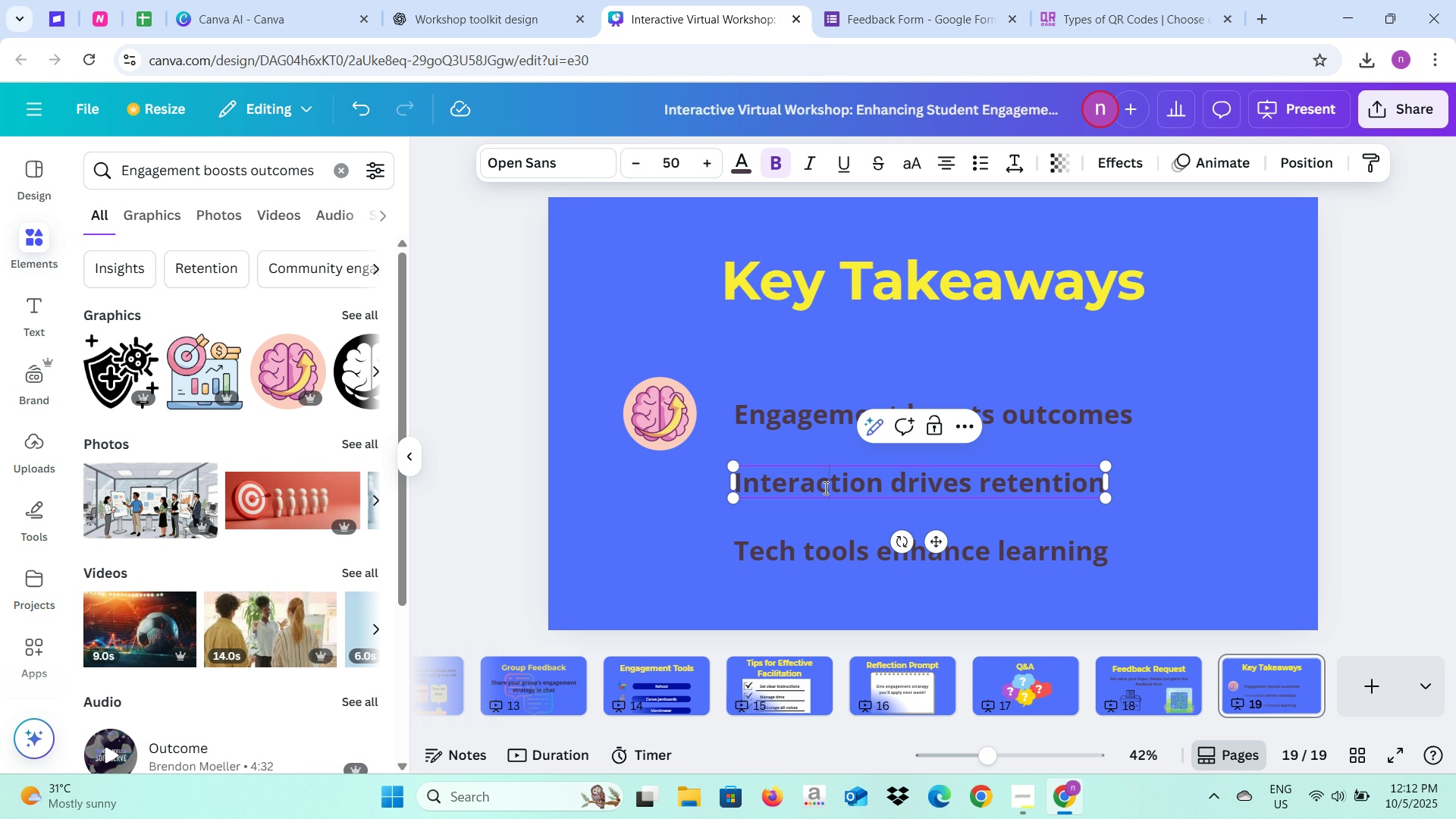 
key(Control+A)
 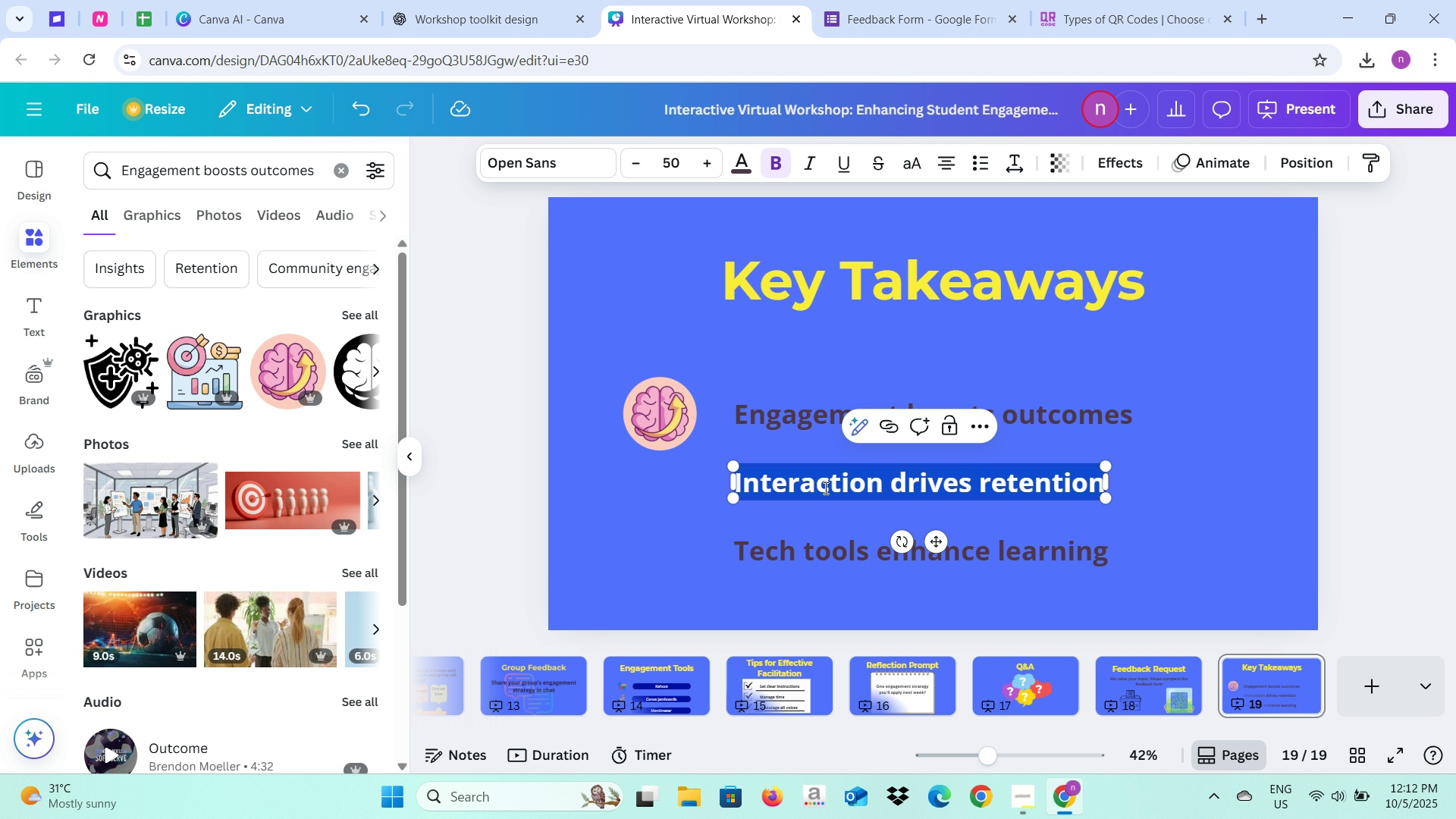 
key(Control+C)
 